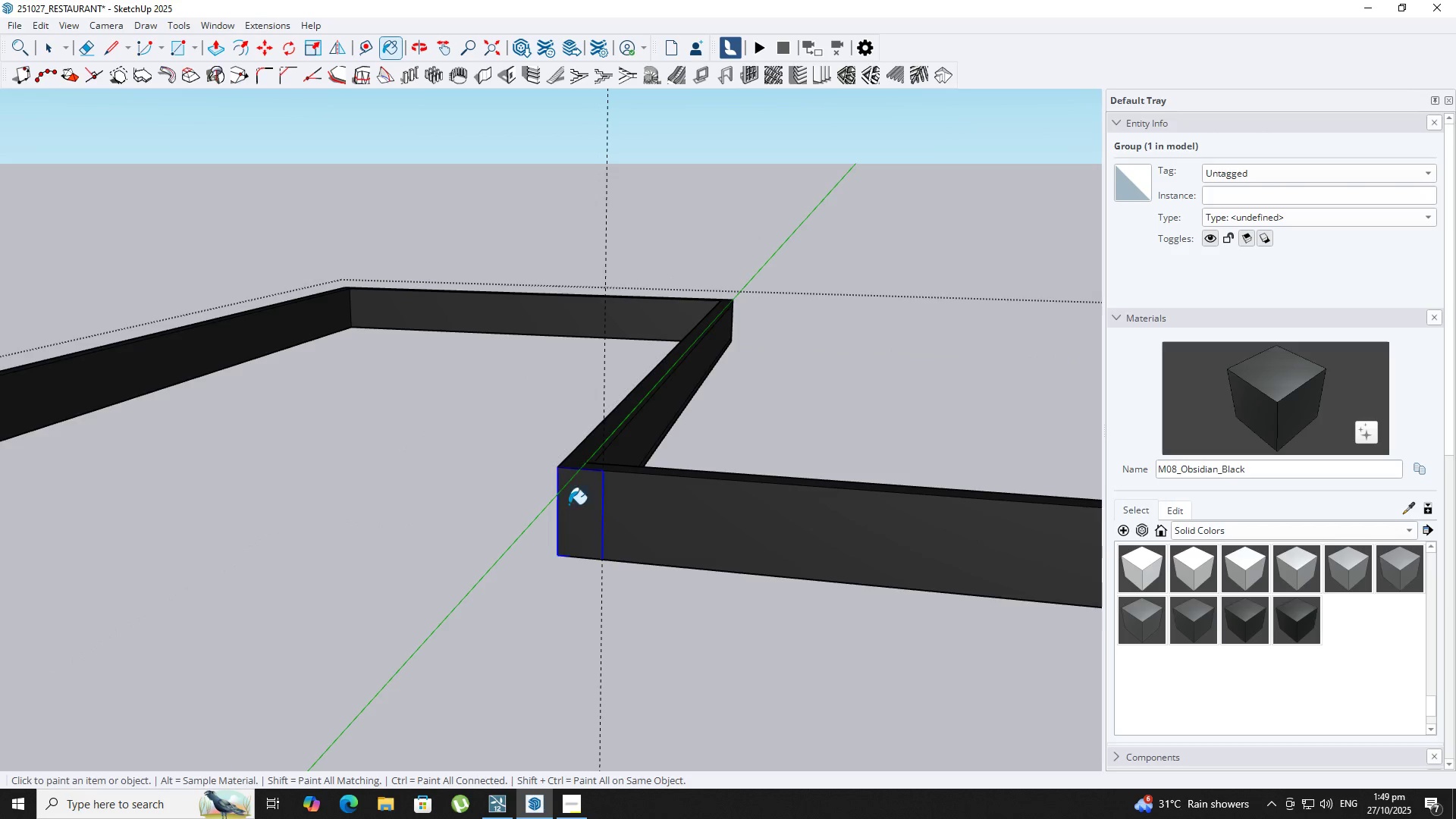 
key(Space)
 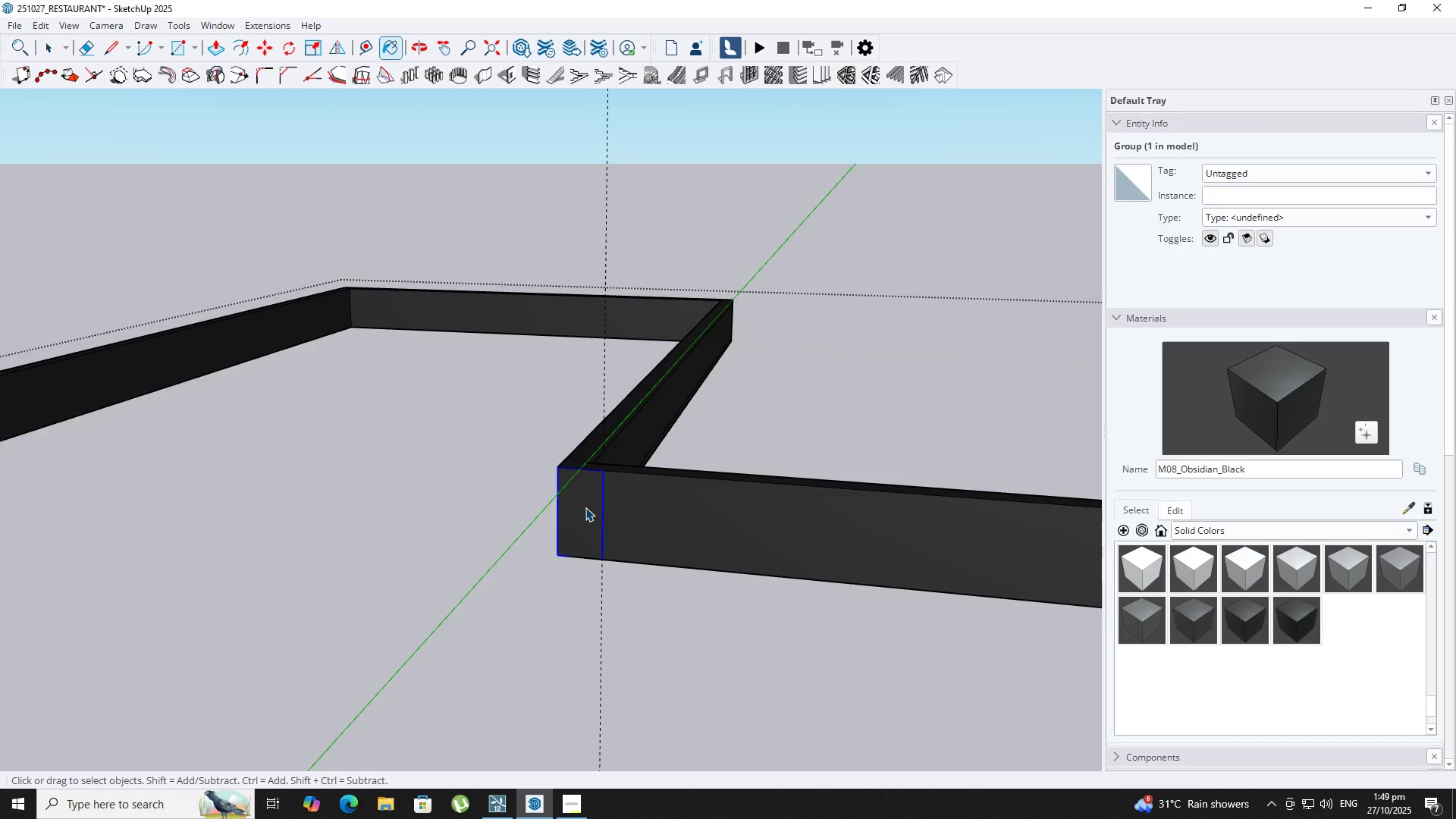 
double_click([585, 507])
 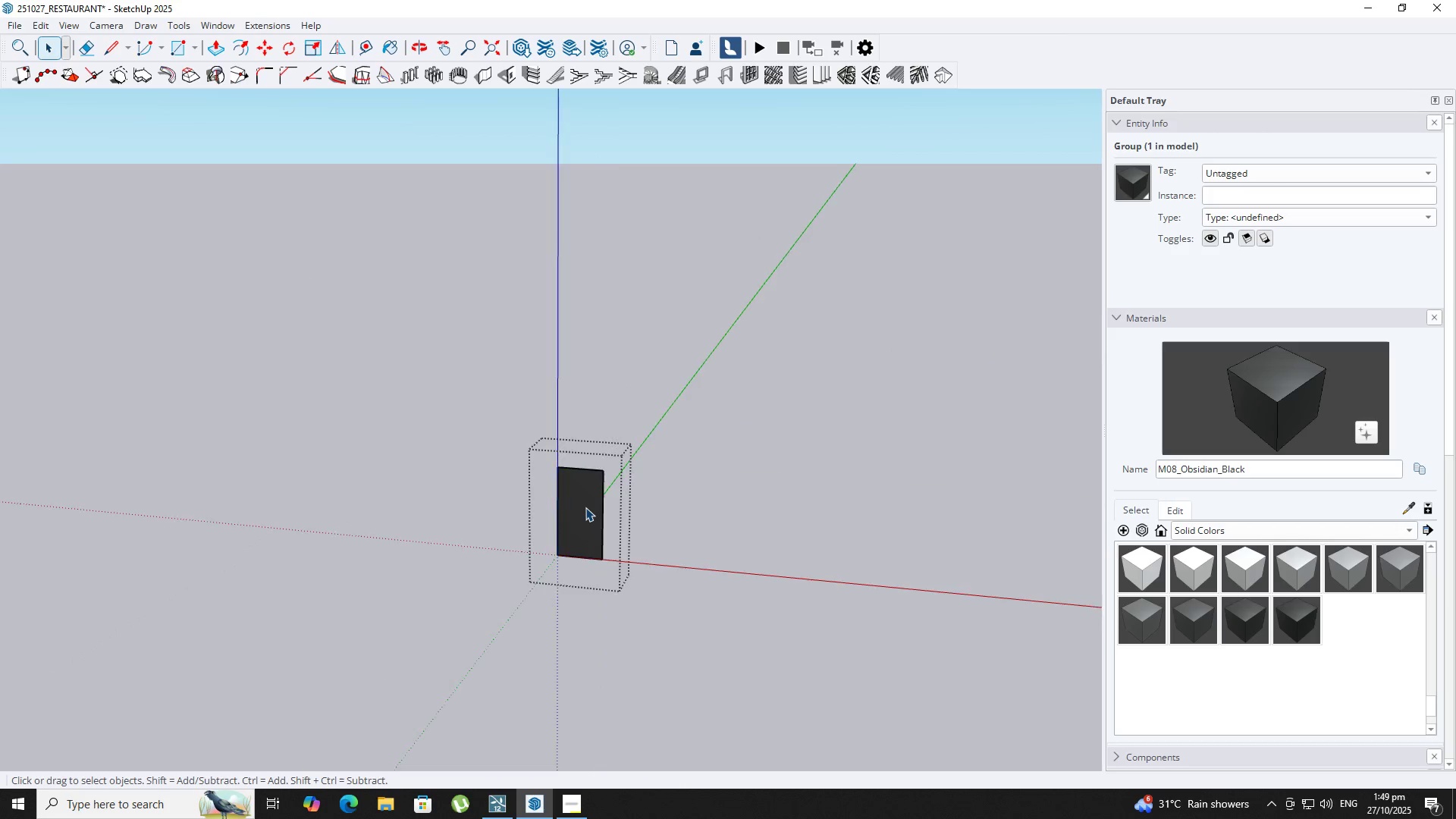 
triple_click([585, 507])
 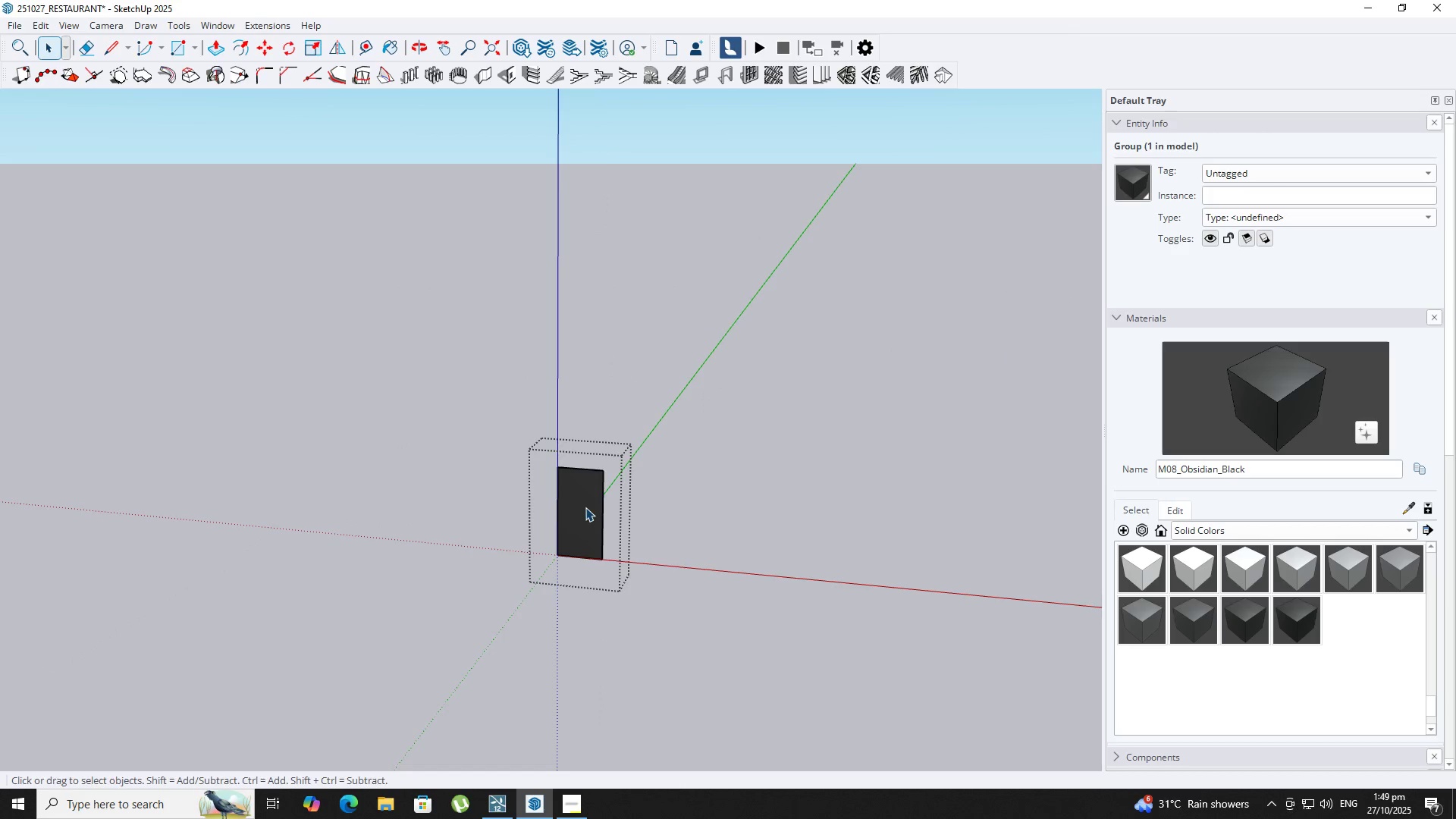 
key(P)
 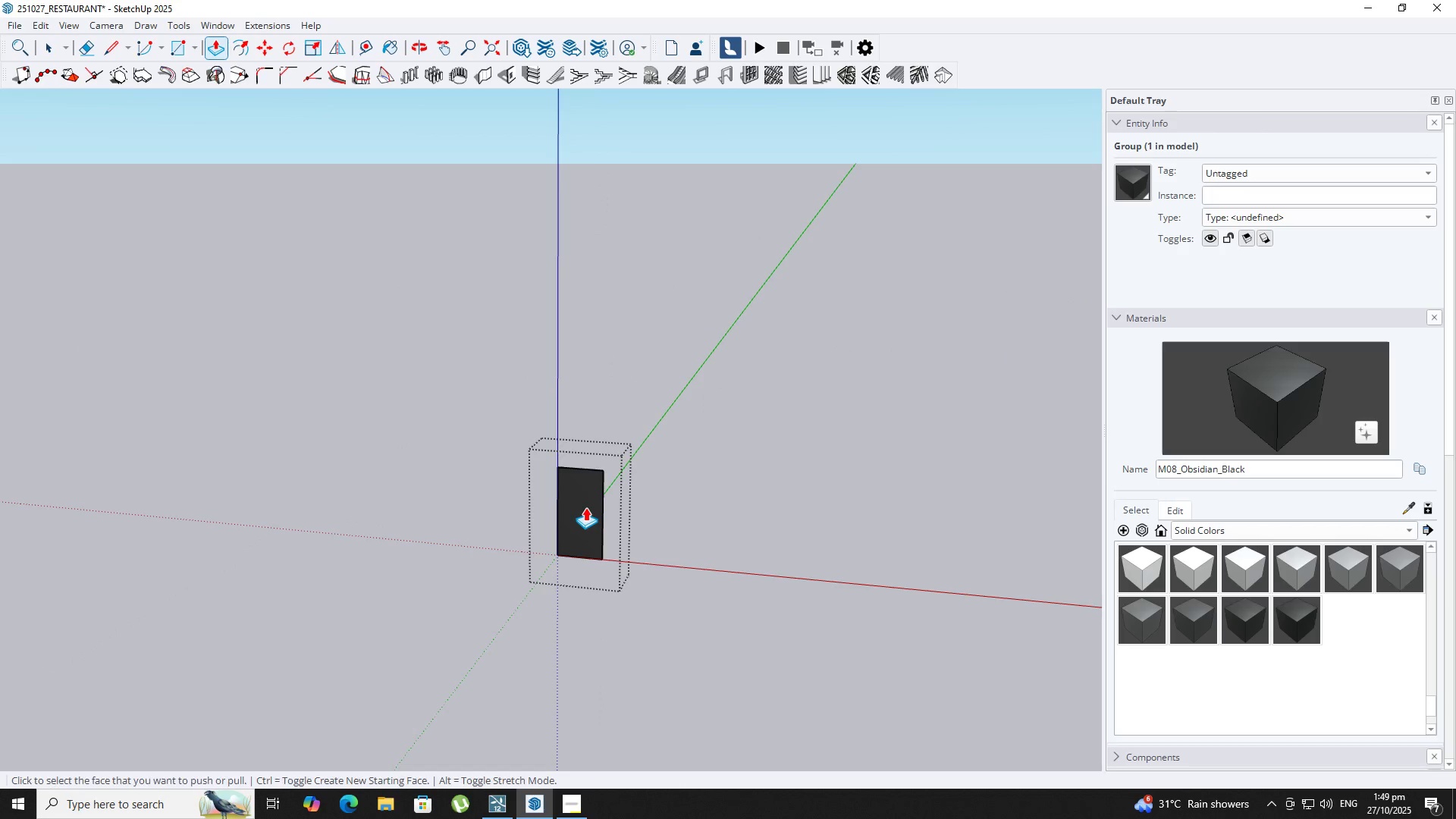 
triple_click([585, 507])
 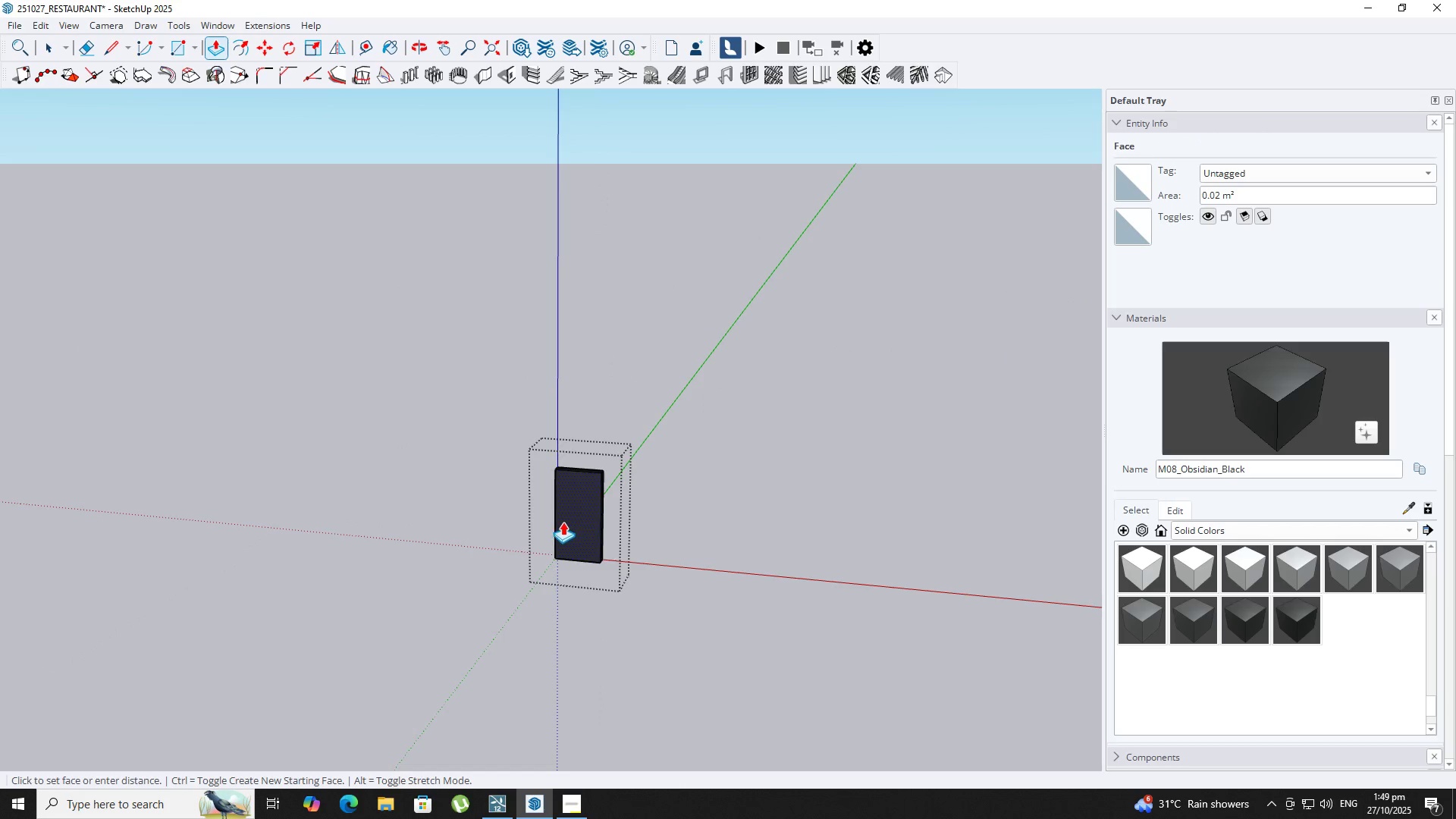 
scroll: coordinate [490, 557], scroll_direction: down, amount: 13.0
 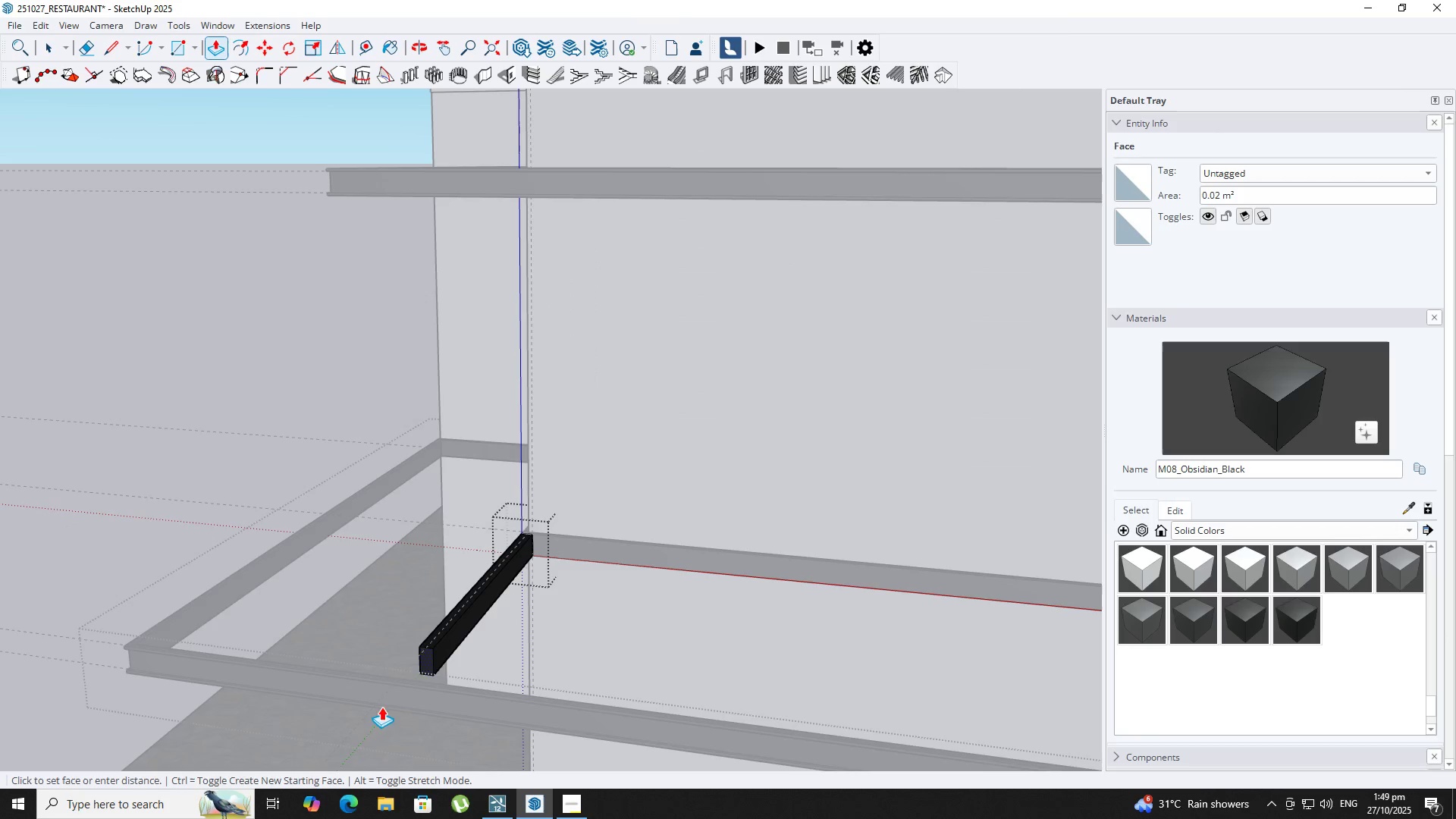 
key(Backquote)
 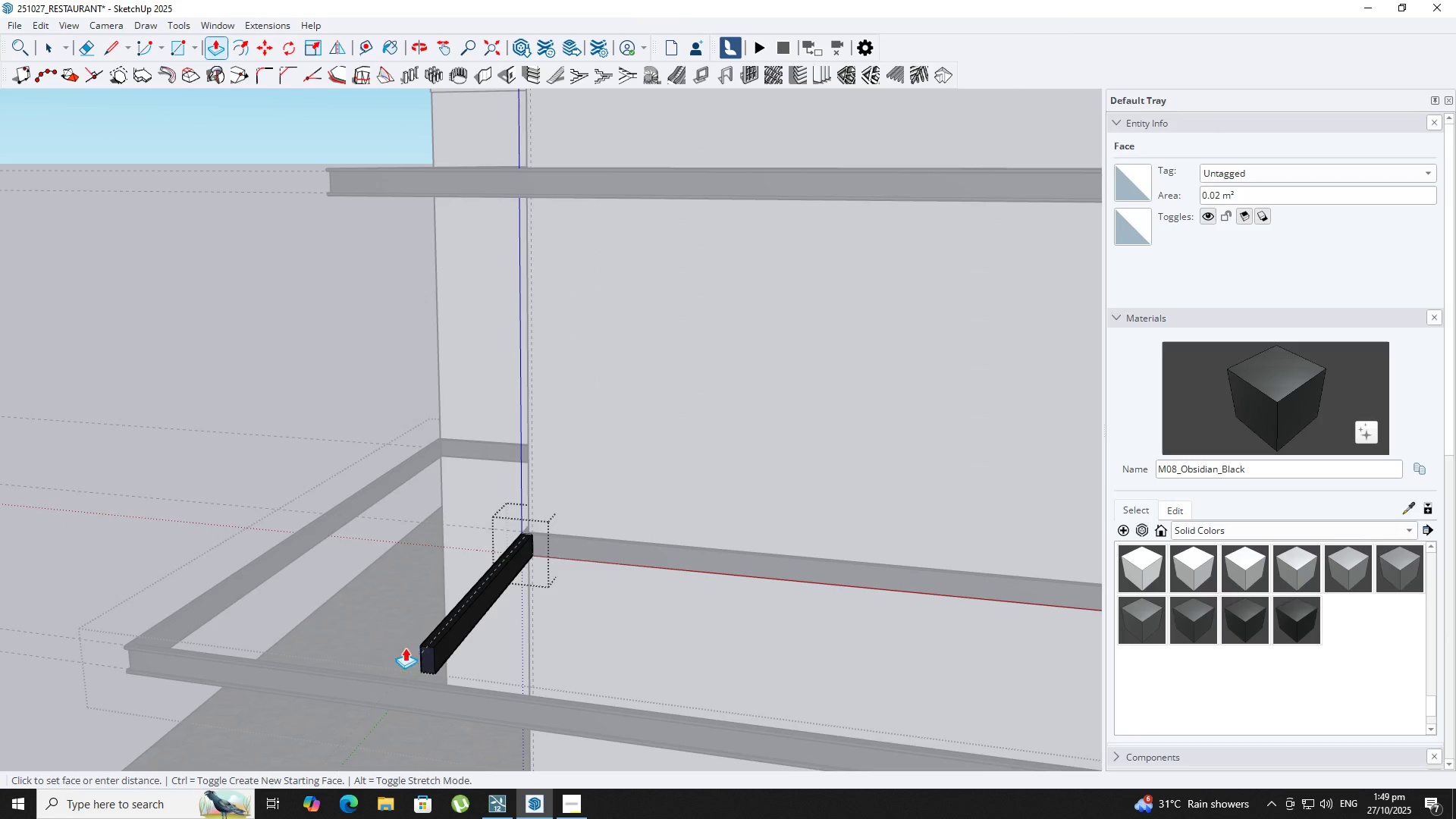 
scroll: coordinate [96, 623], scroll_direction: up, amount: 5.0
 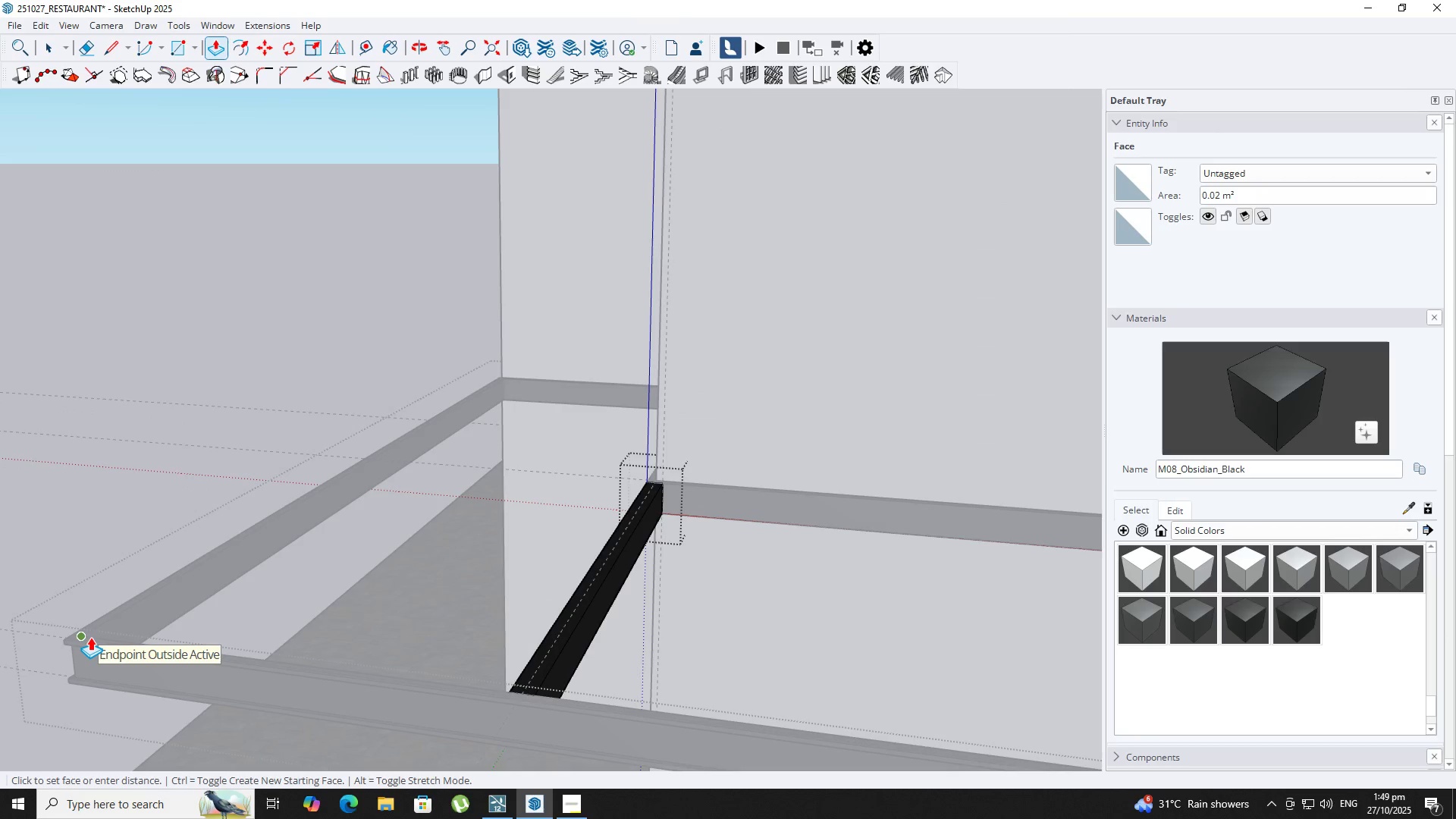 
key(Space)
 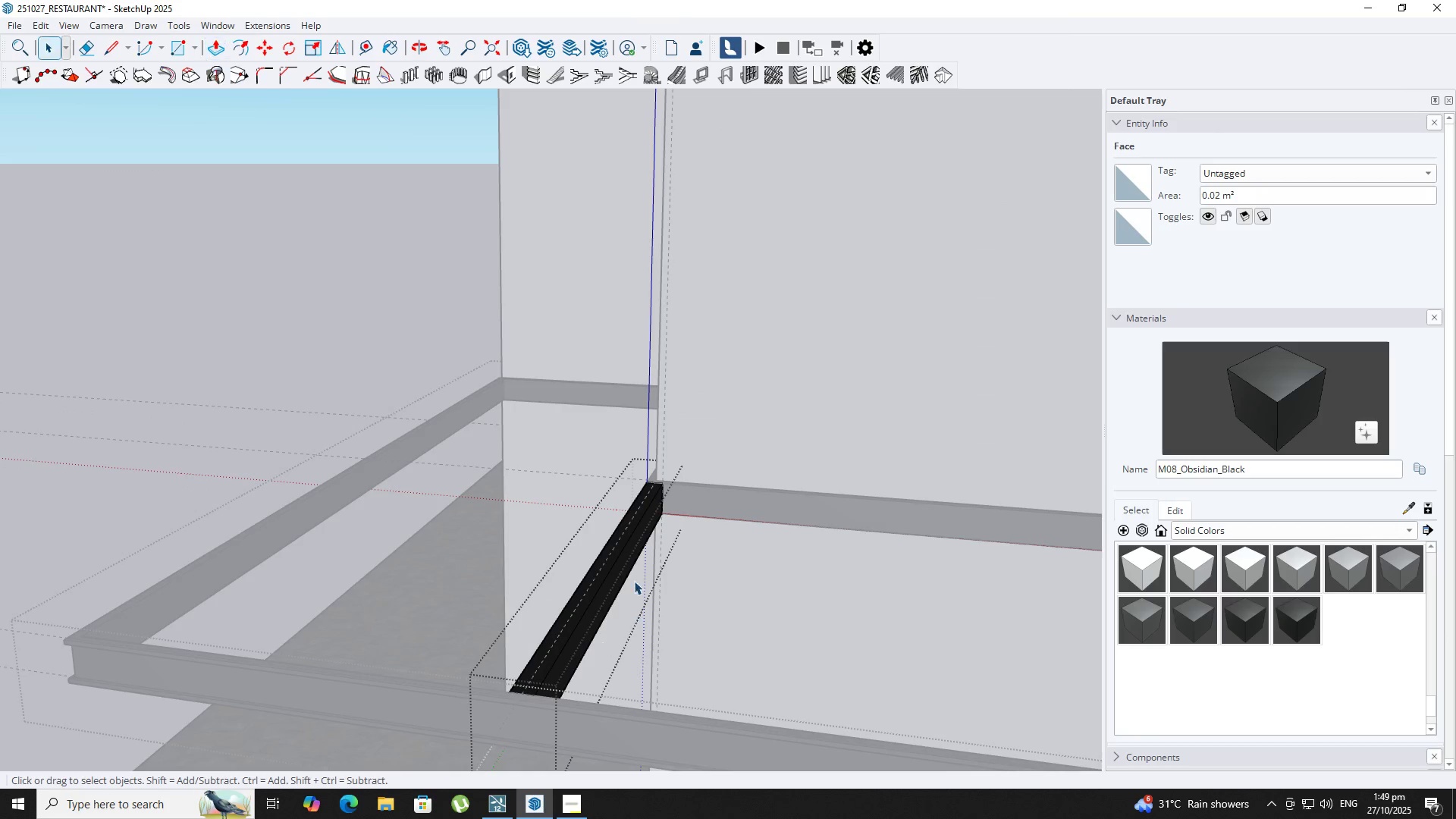 
key(Space)
 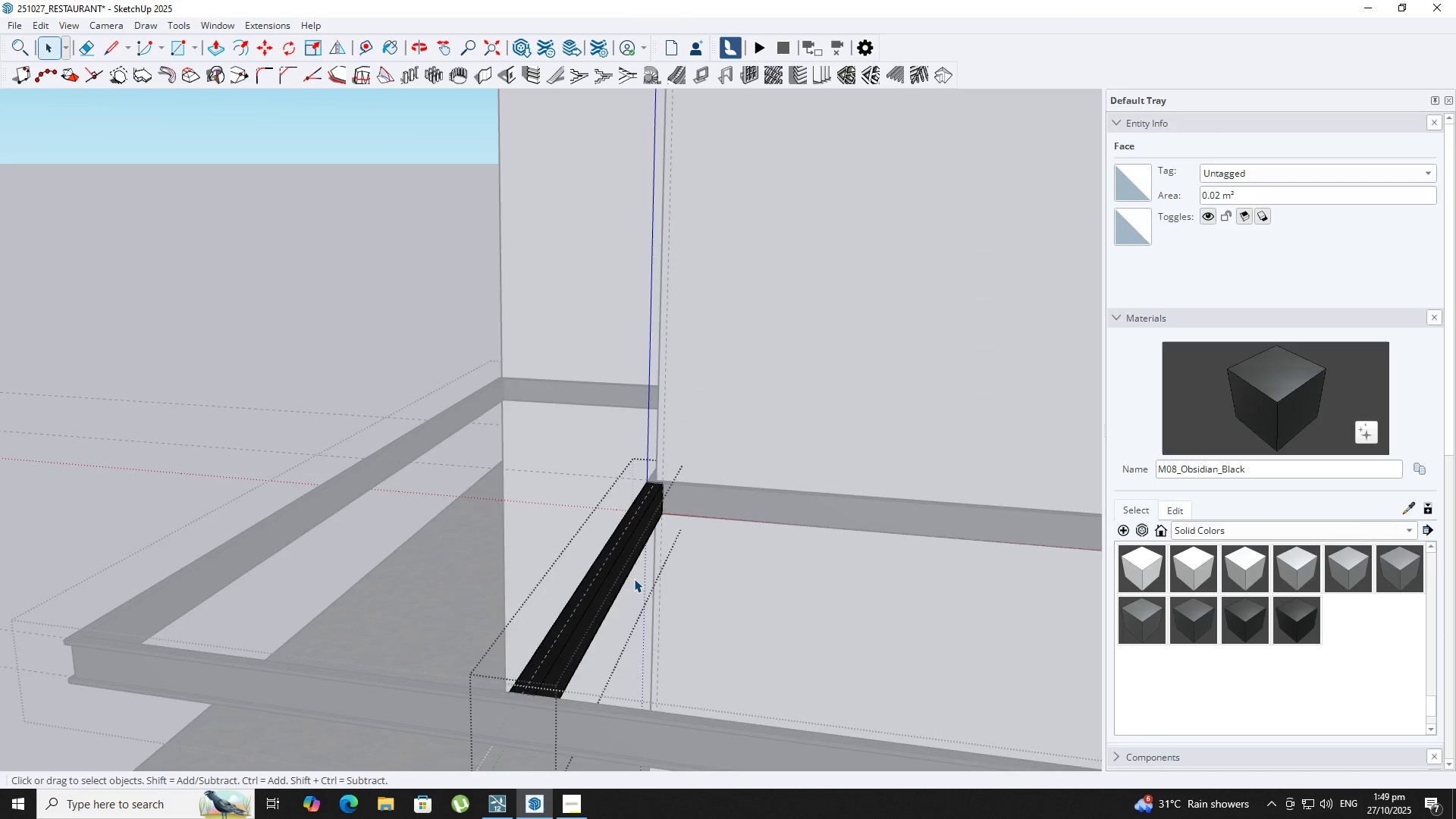 
key(Escape)
 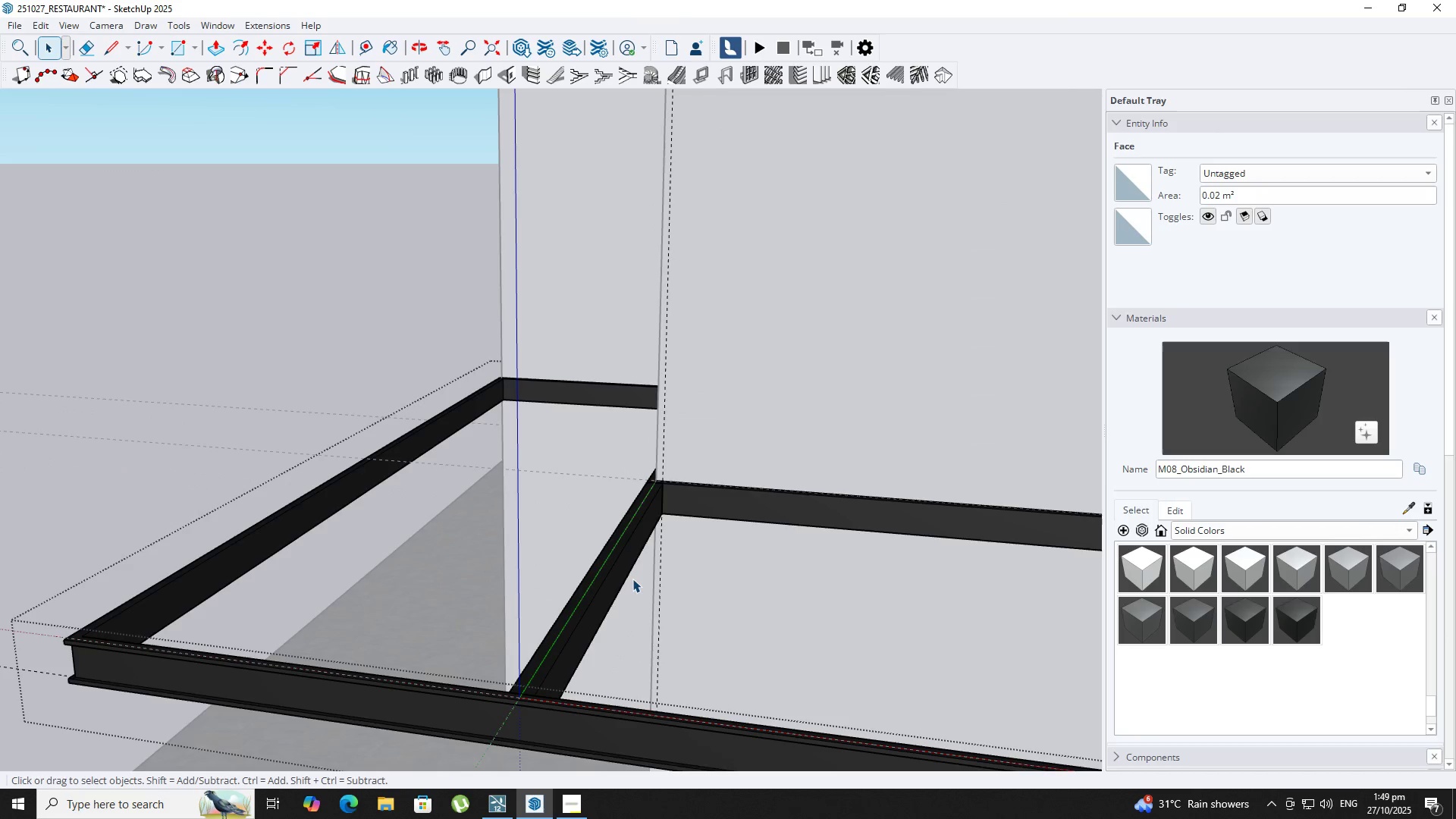 
left_click([632, 579])
 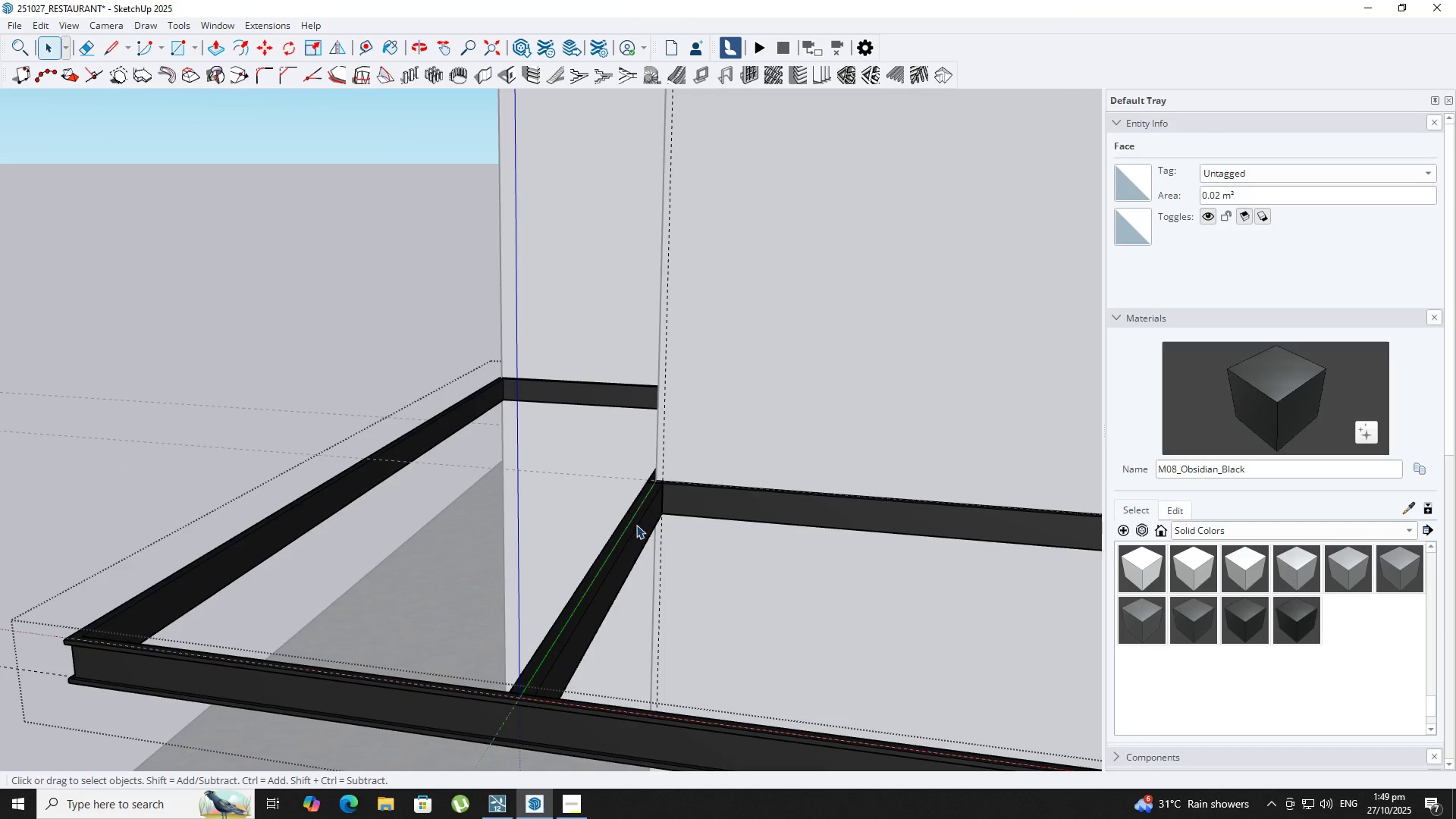 
key(M)
 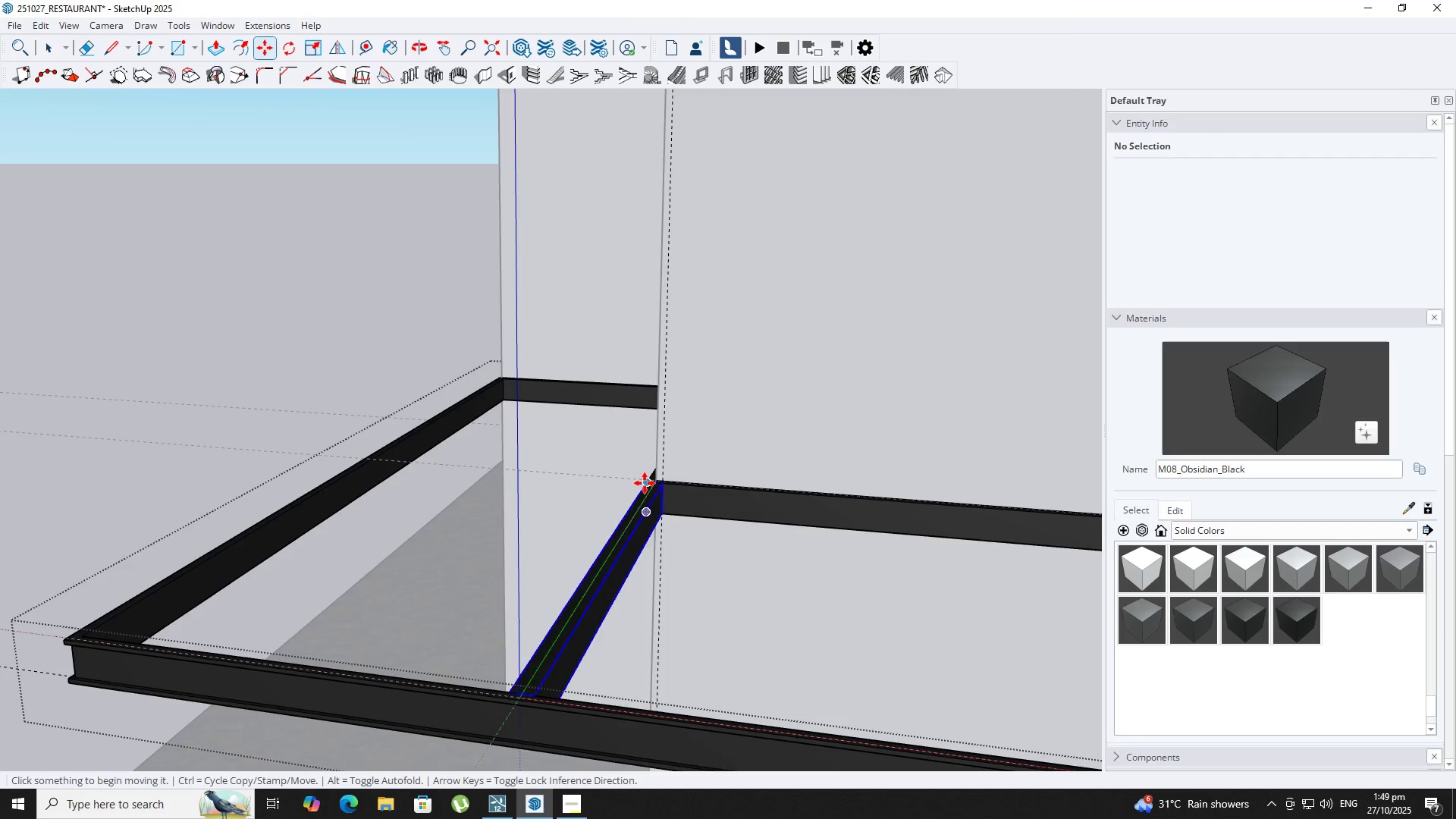 
key(Control+ControlLeft)
 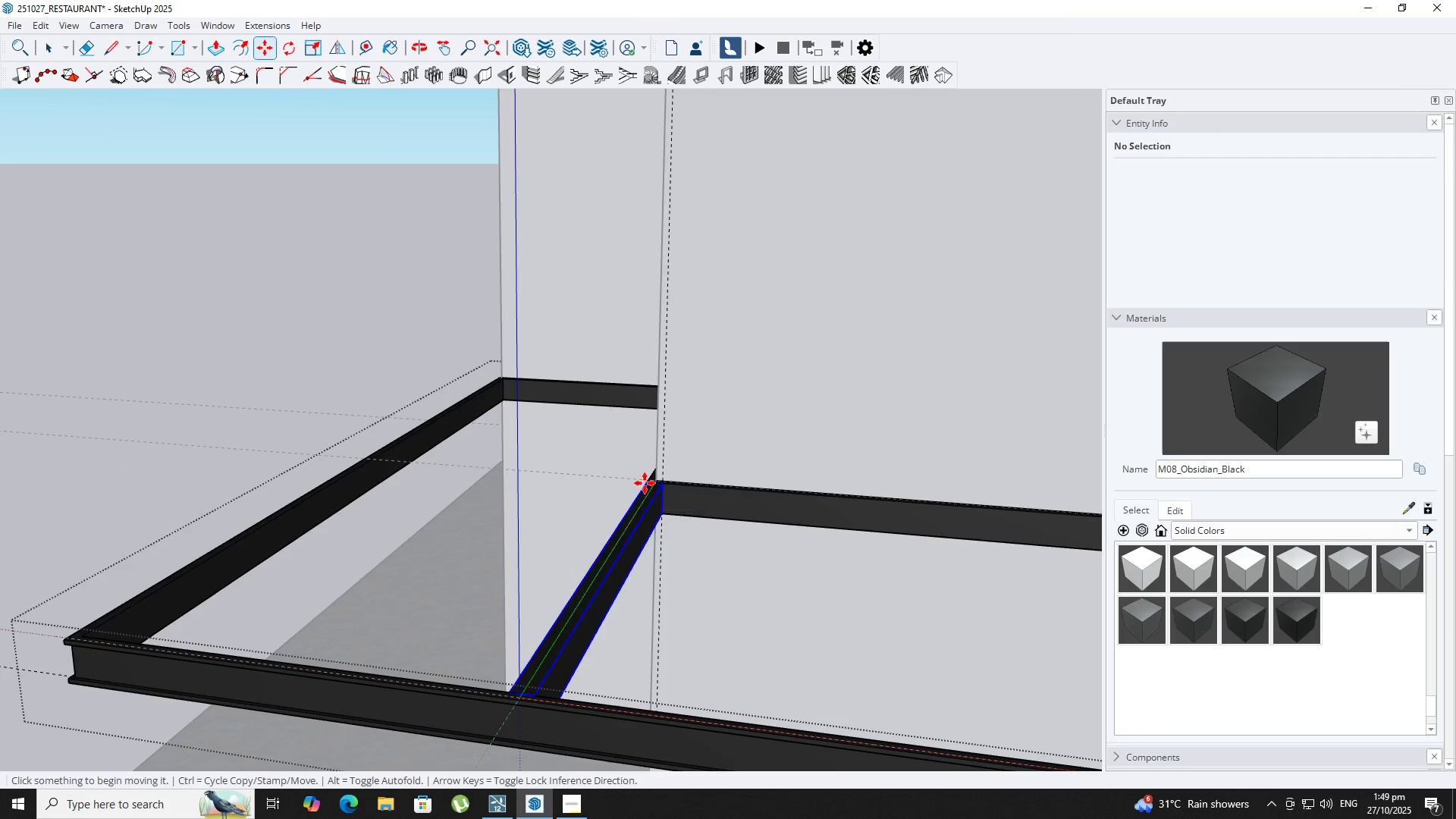 
left_click([645, 483])
 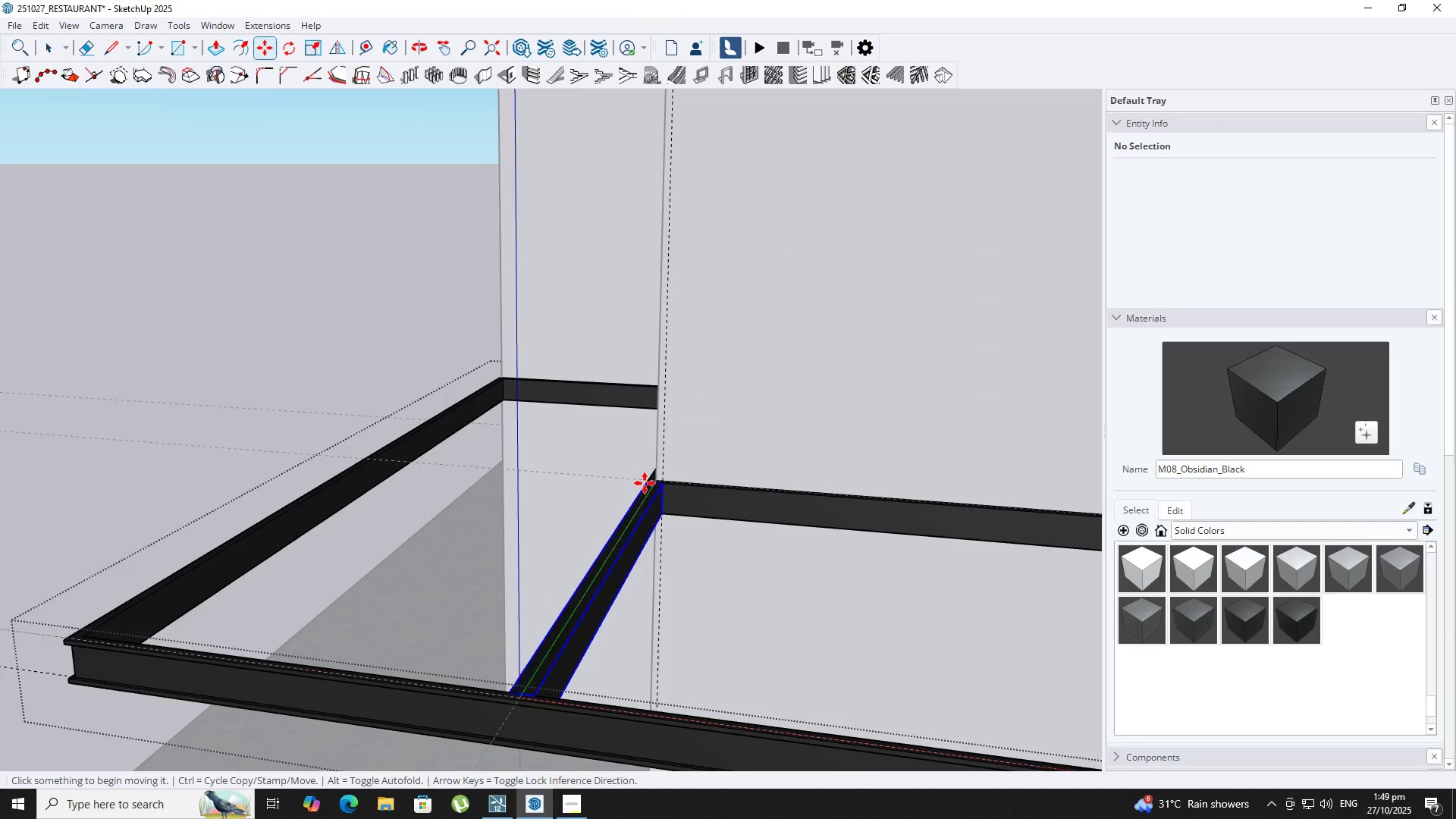 
scroll: coordinate [698, 493], scroll_direction: down, amount: 8.0
 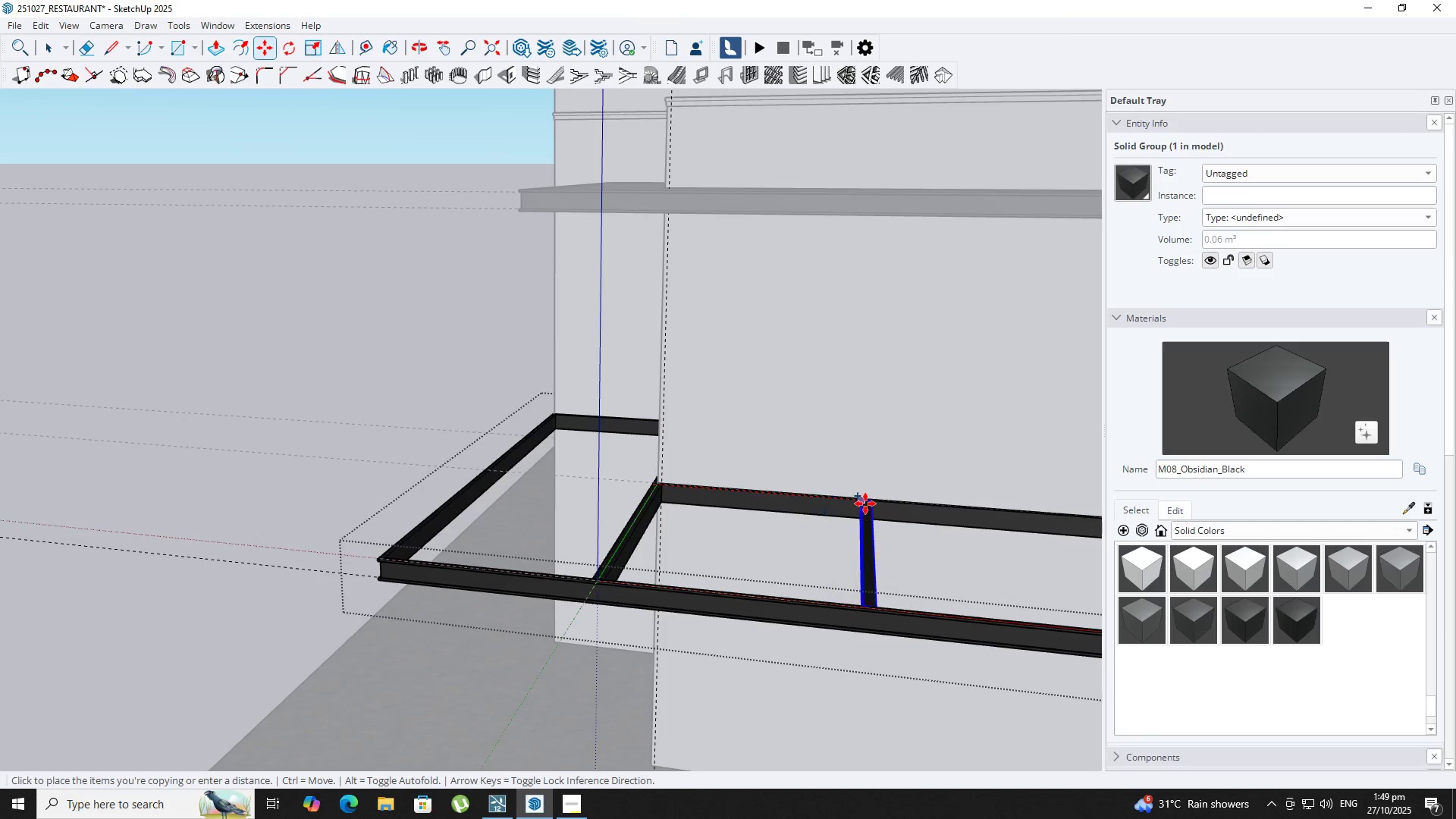 
hold_key(key=ShiftLeft, duration=0.46)
scroll: coordinate [485, 513], scroll_direction: down, amount: 3.0
 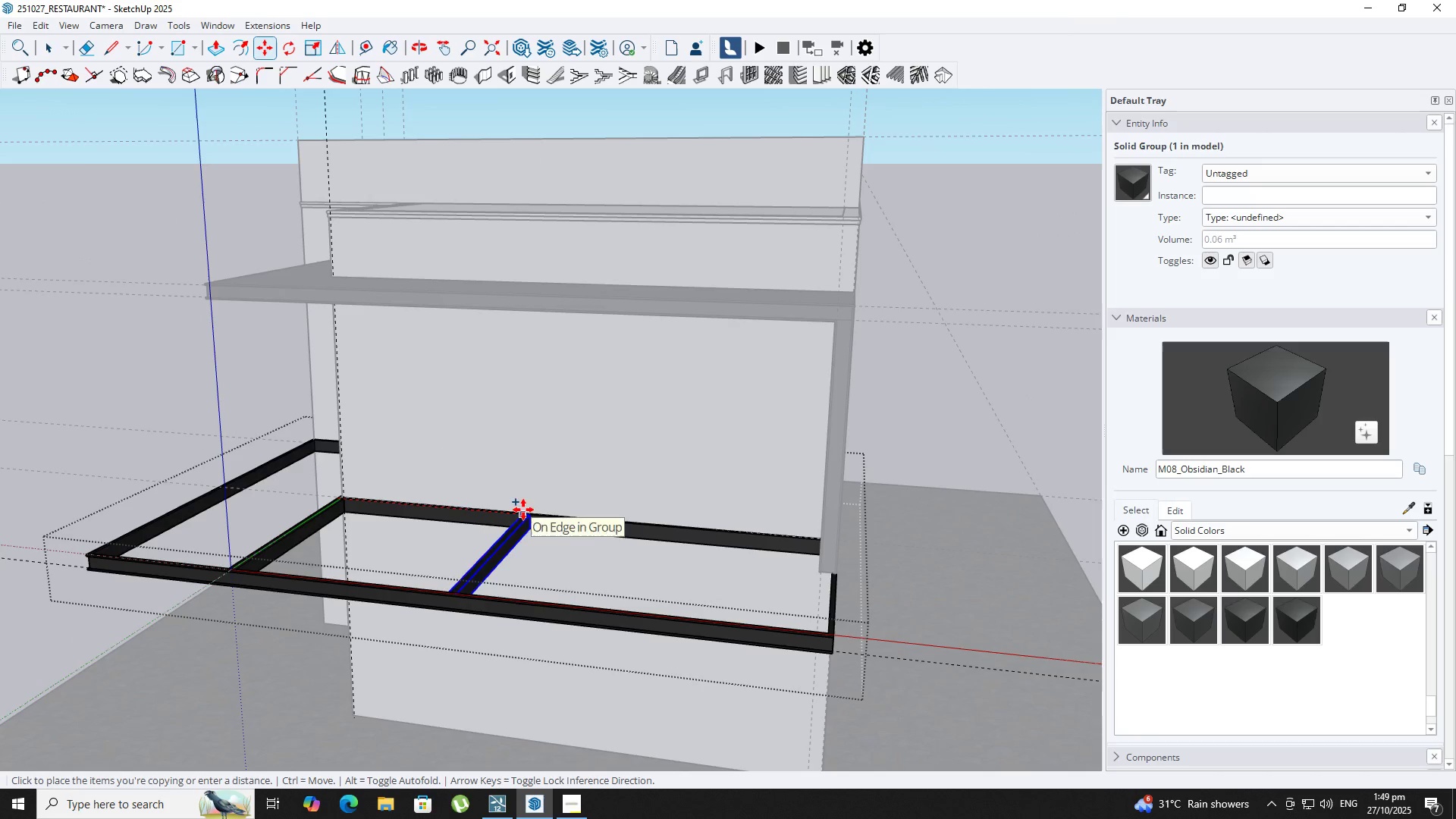 
left_click([506, 509])
 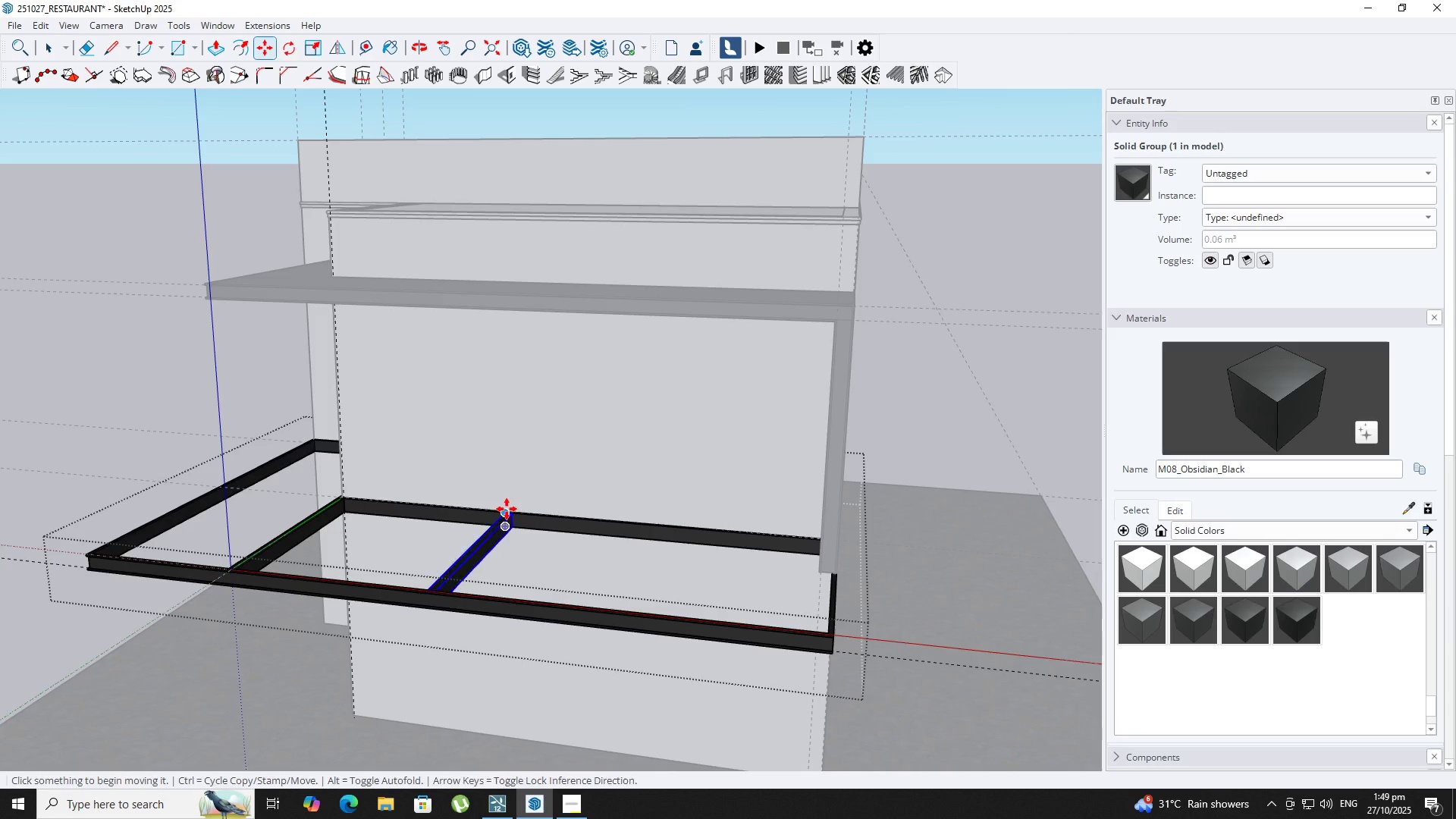 
key(NumpadMultiply)
 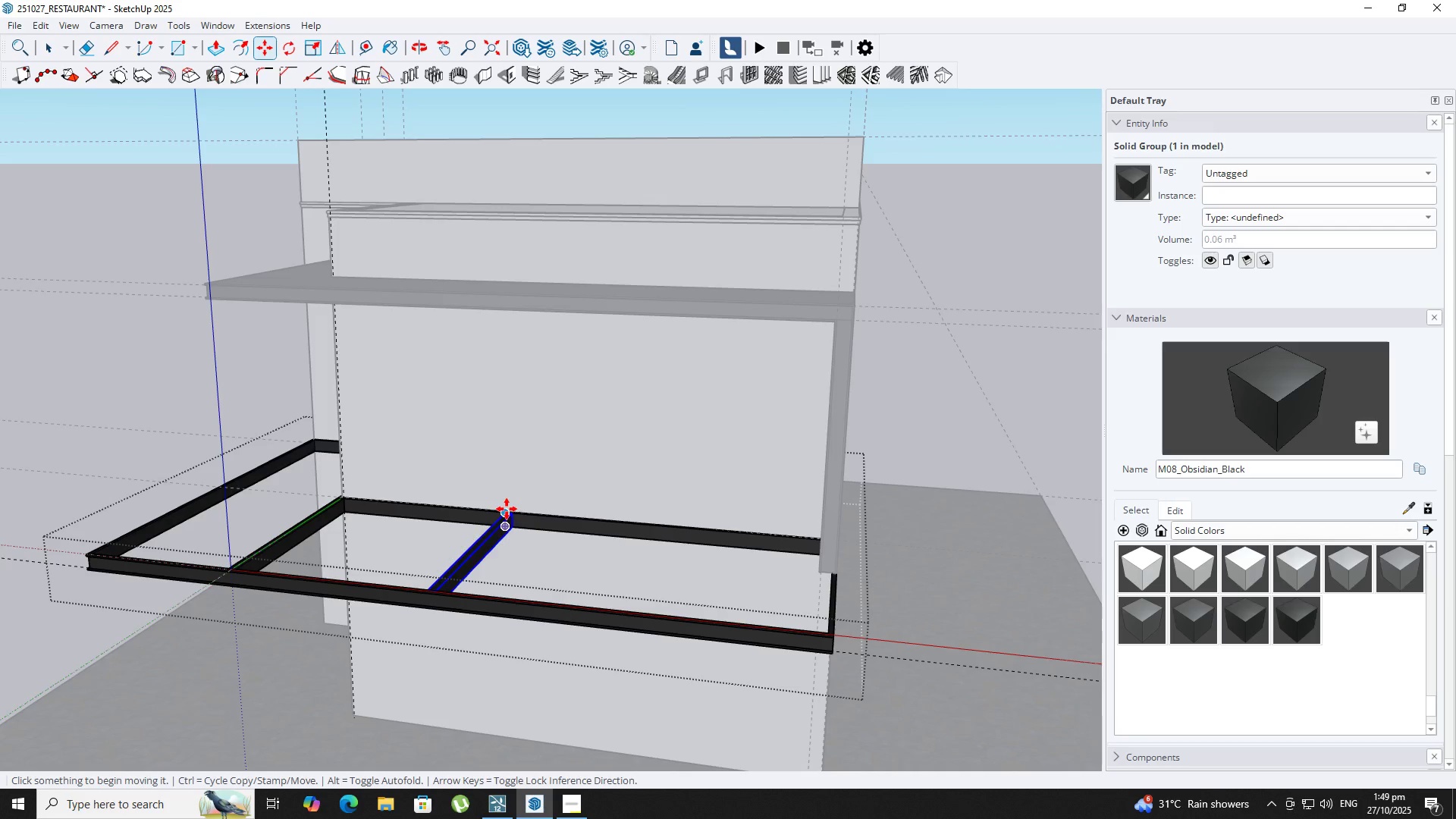 
key(Numpad2)
 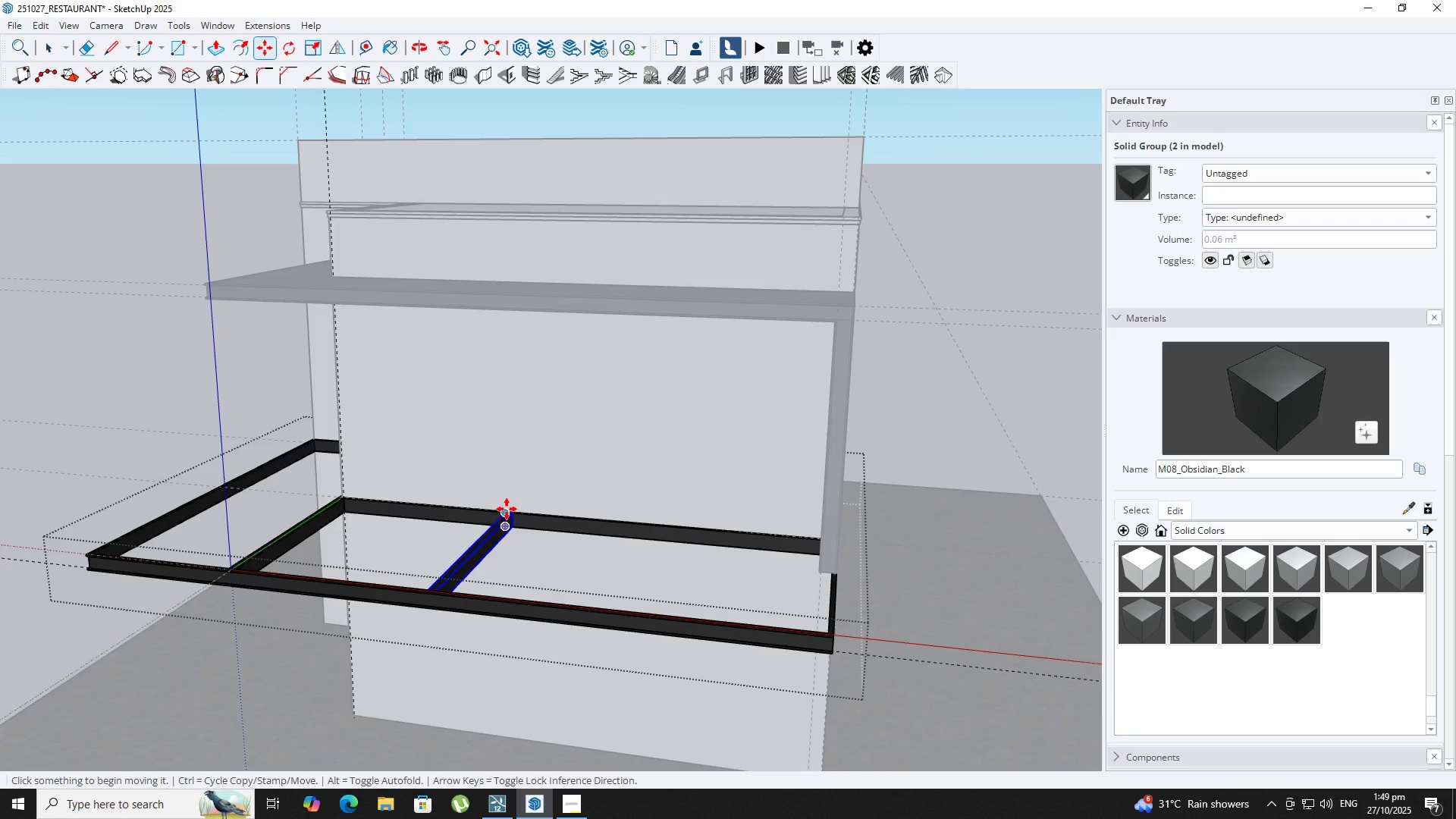 
key(NumpadEnter)
 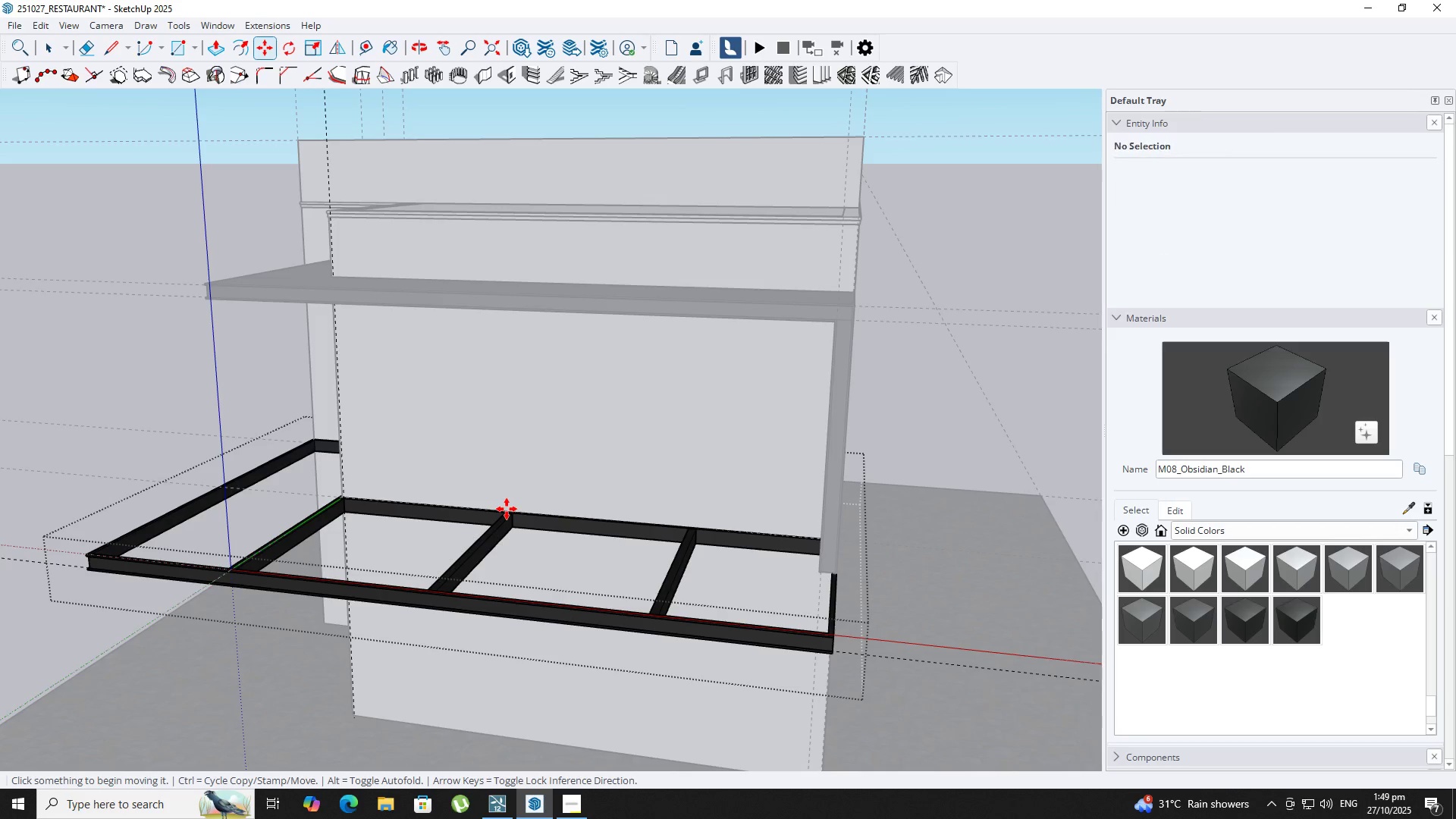 
scroll: coordinate [507, 509], scroll_direction: down, amount: 3.0
 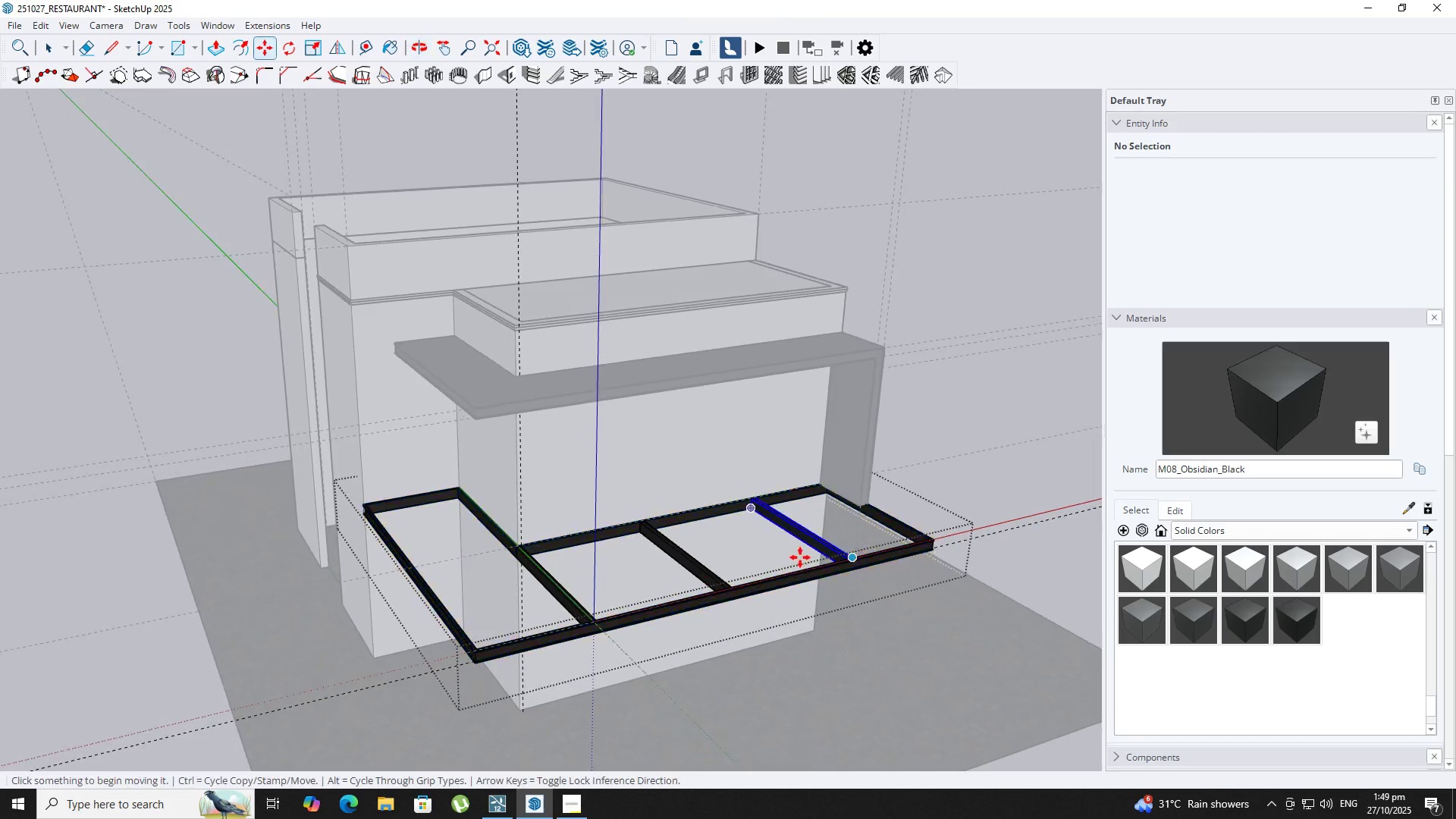 
scroll: coordinate [516, 552], scroll_direction: up, amount: 7.0
 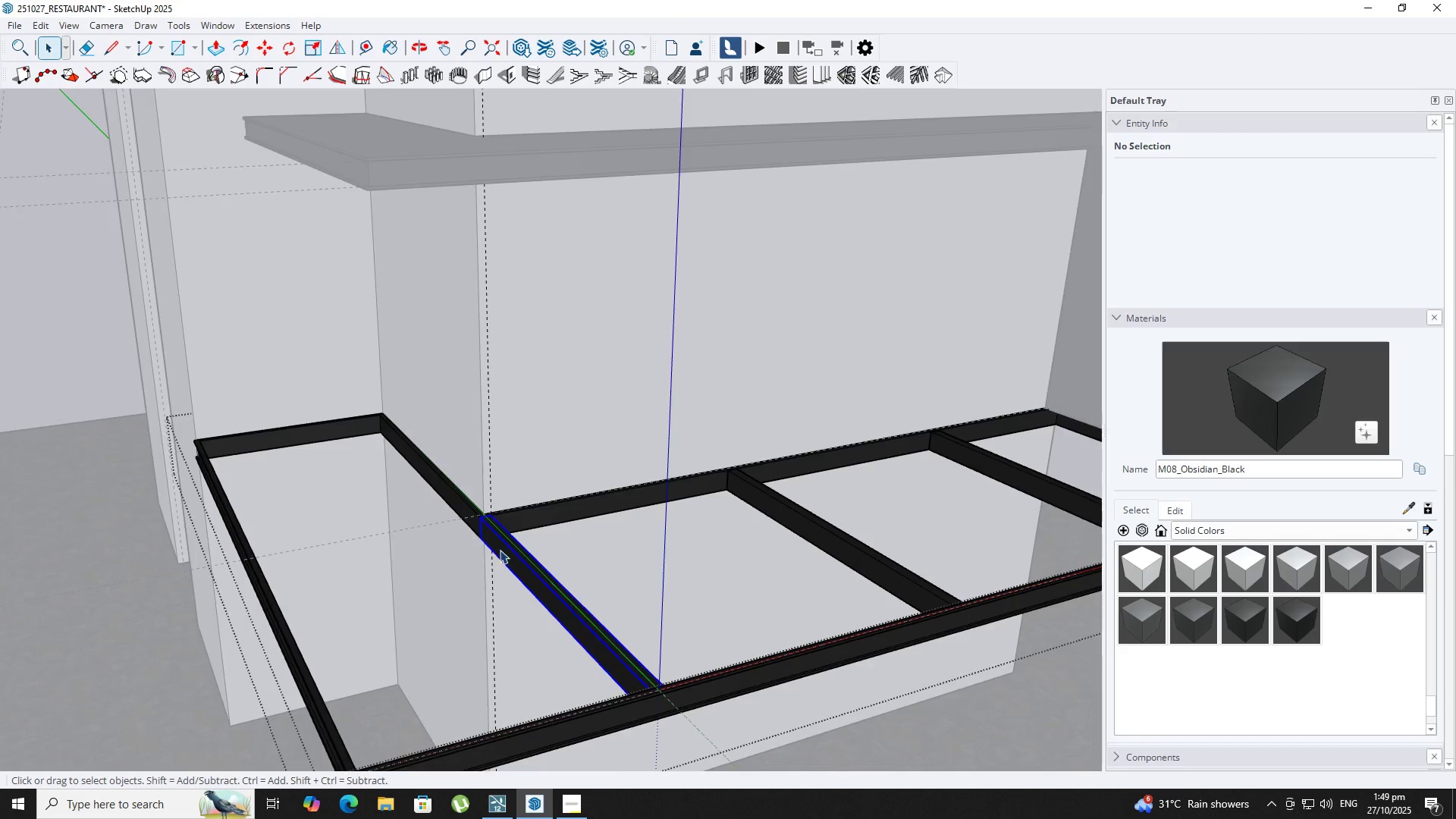 
key(Space)
 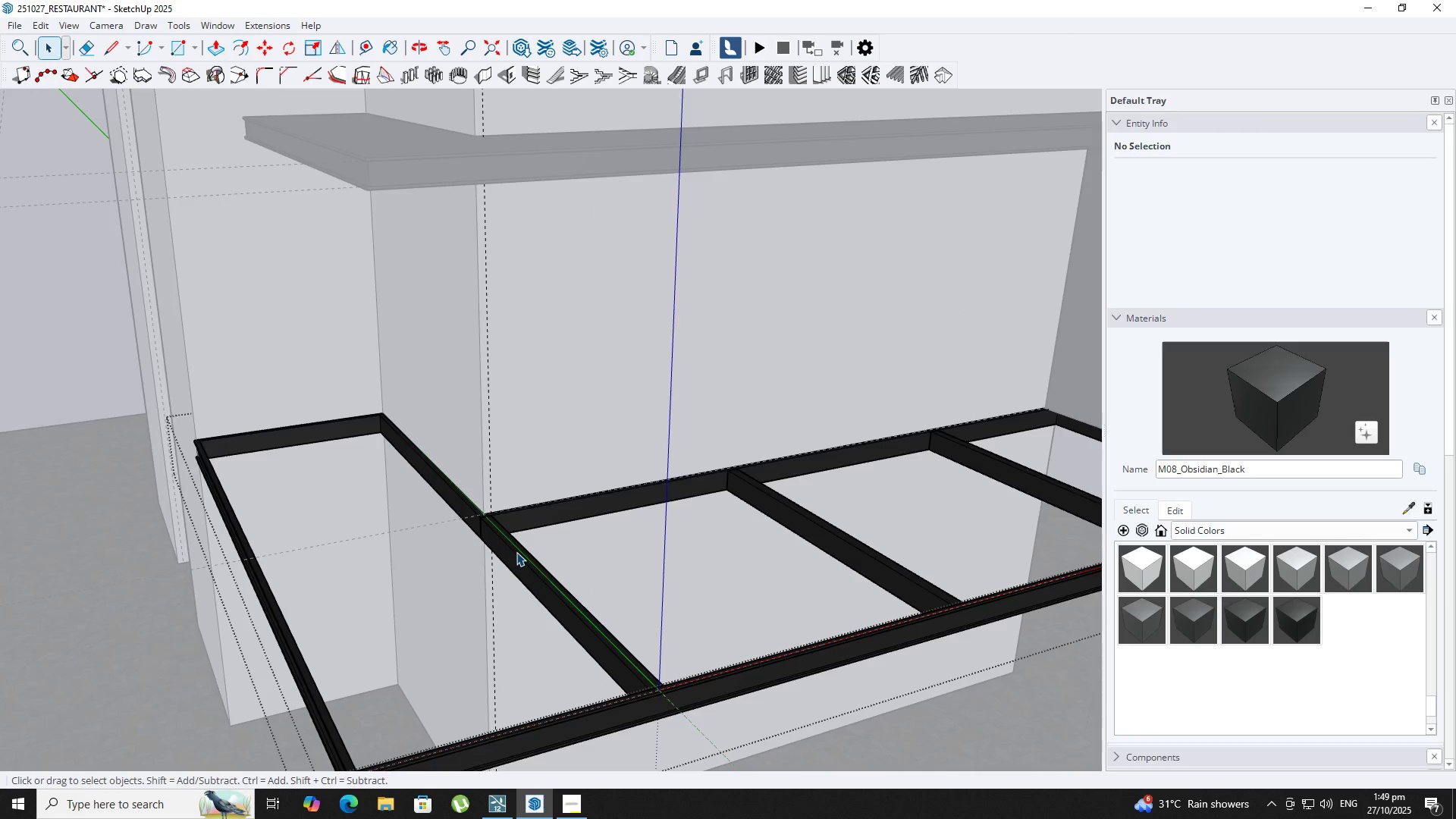 
left_click([515, 552])
 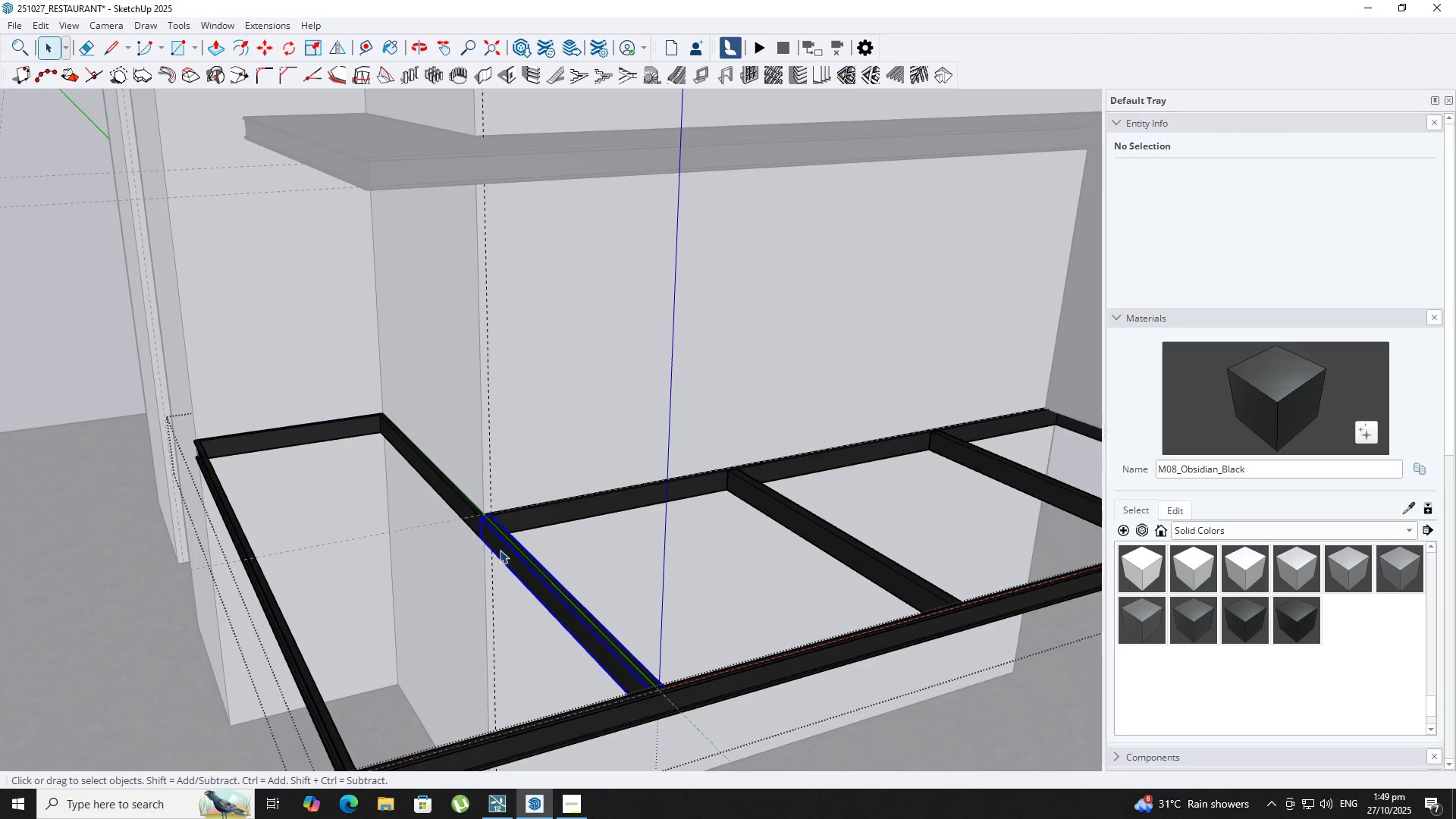 
scroll: coordinate [494, 546], scroll_direction: up, amount: 4.0
 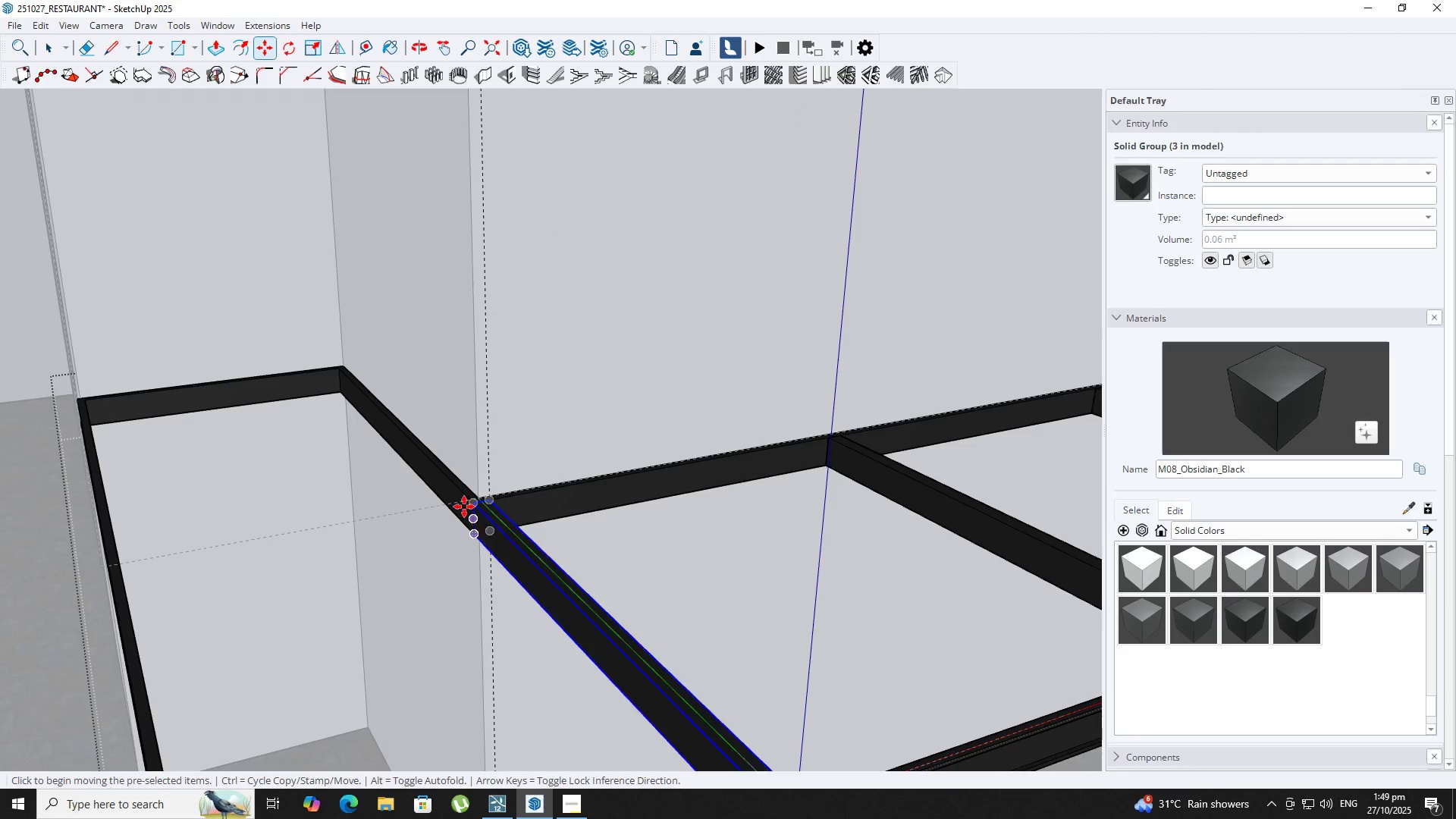 
key(M)
 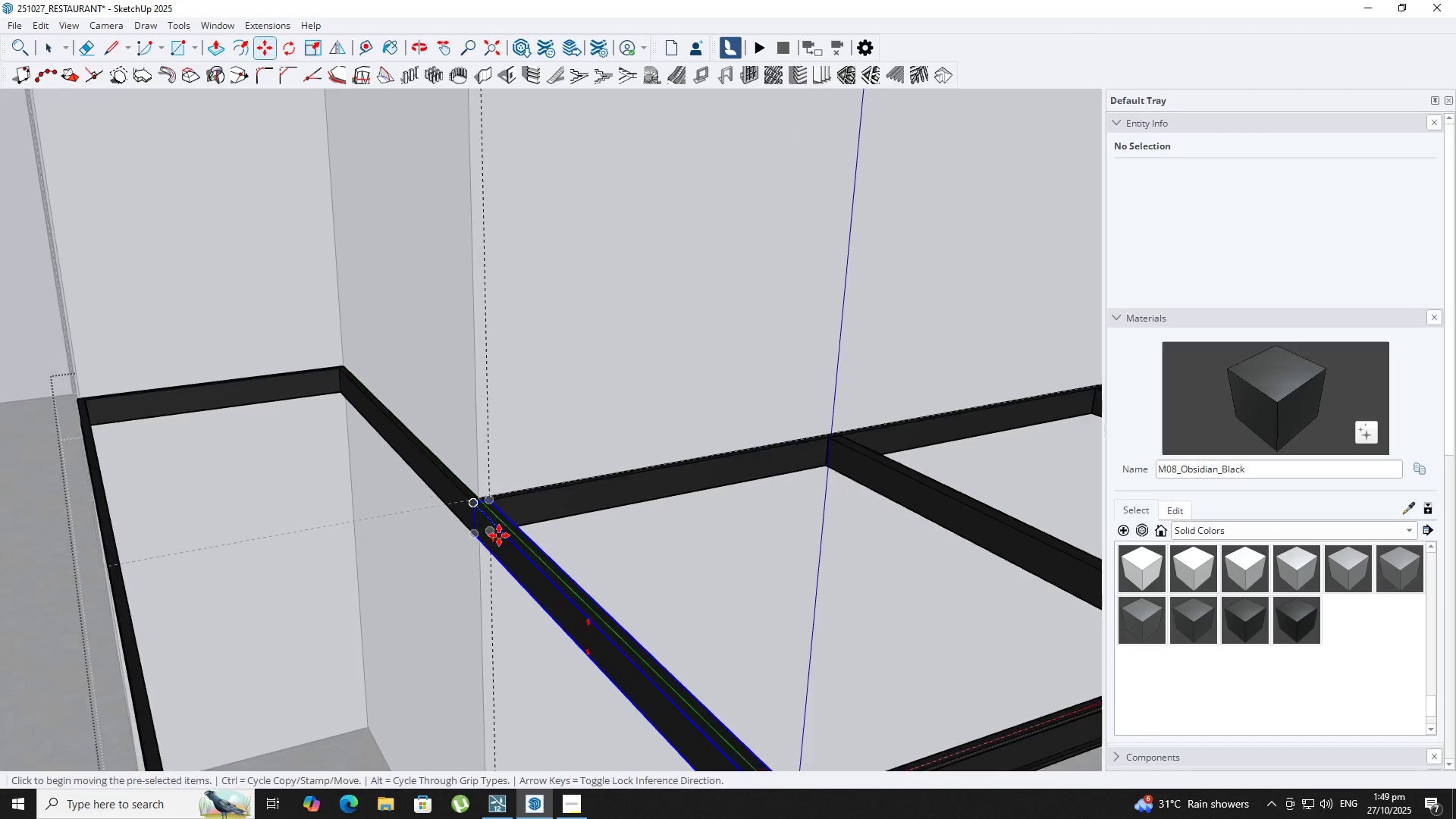 
key(Comma)
 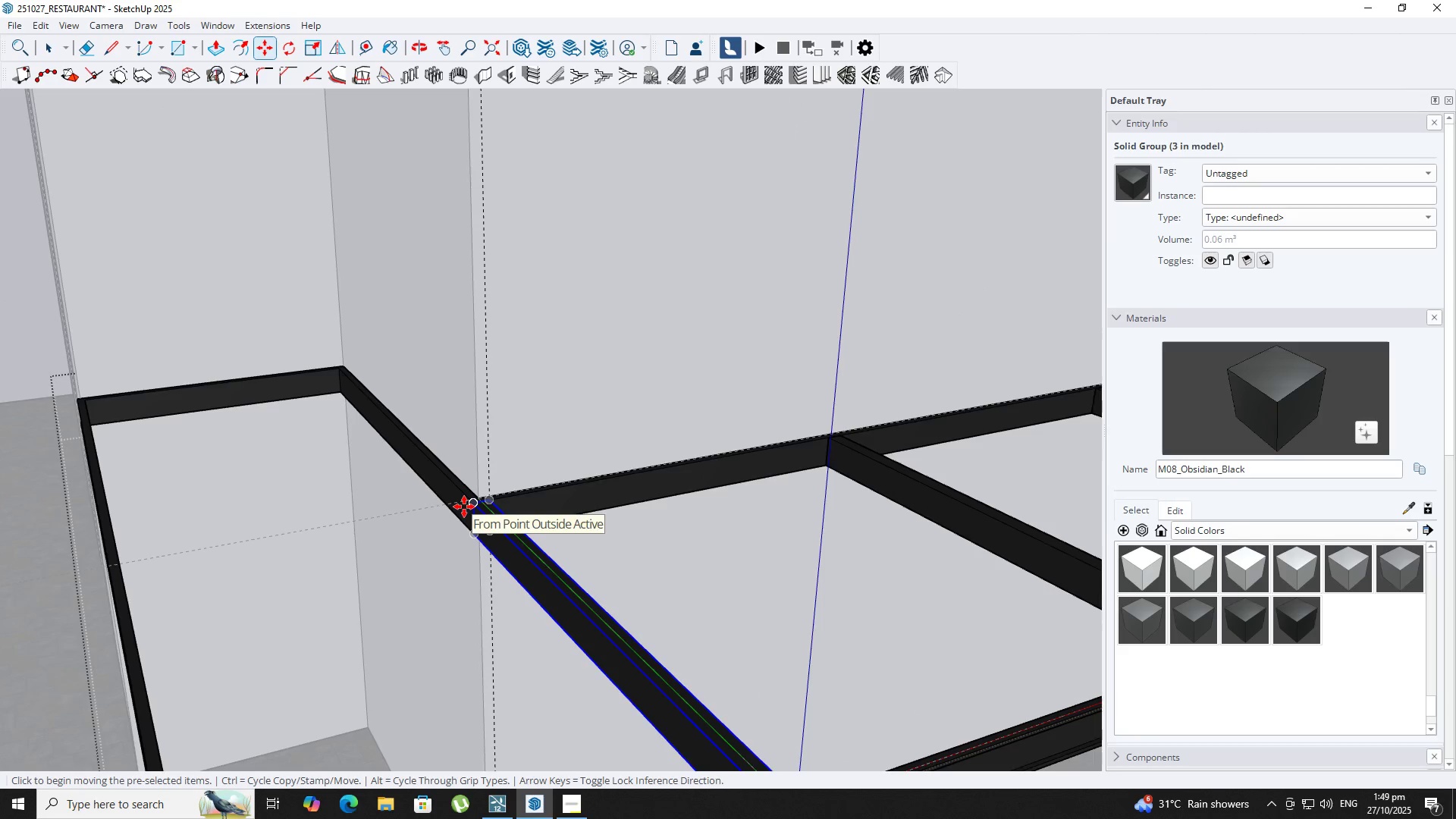 
key(Control+ControlLeft)
 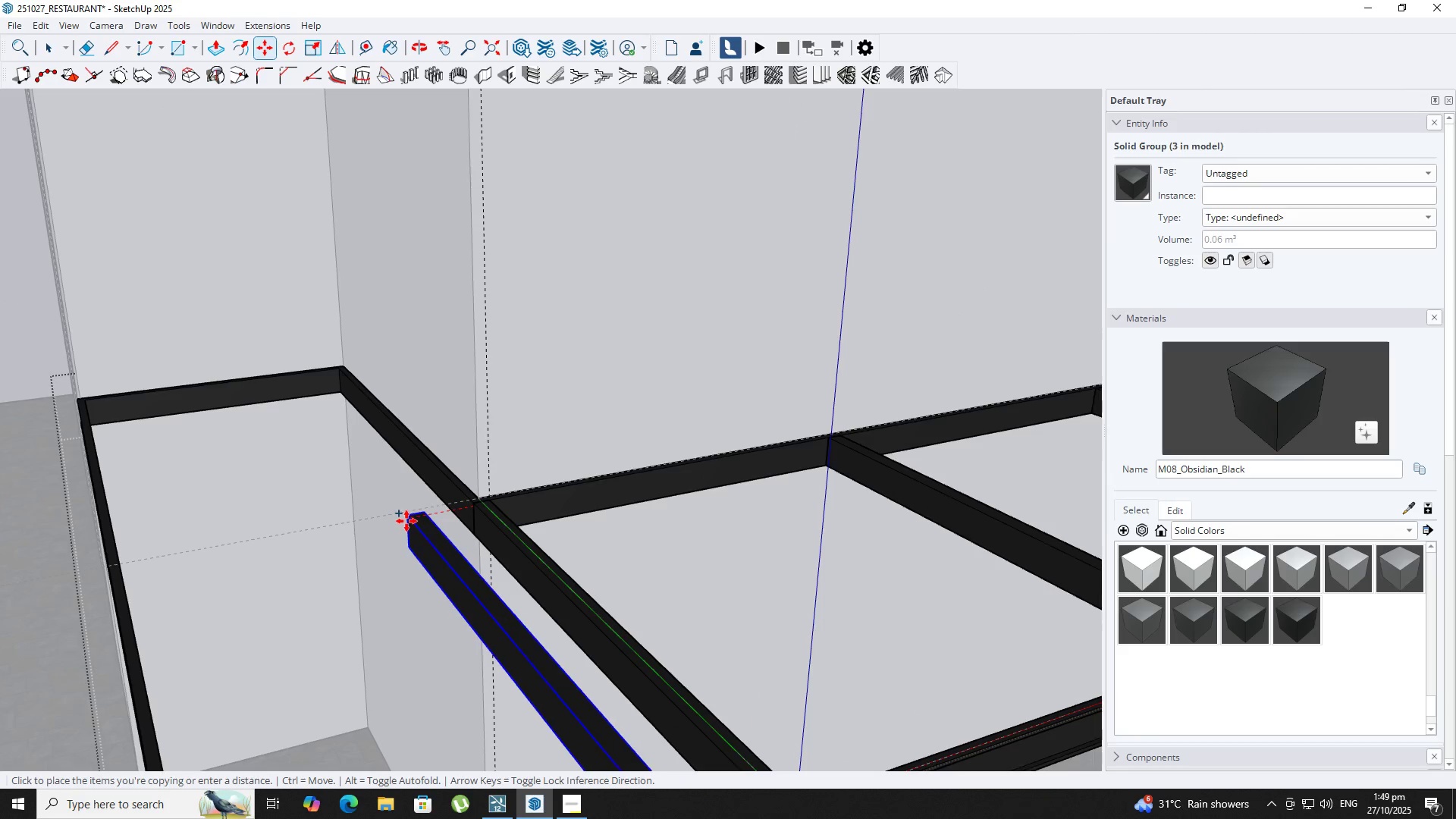 
left_click([406, 521])
 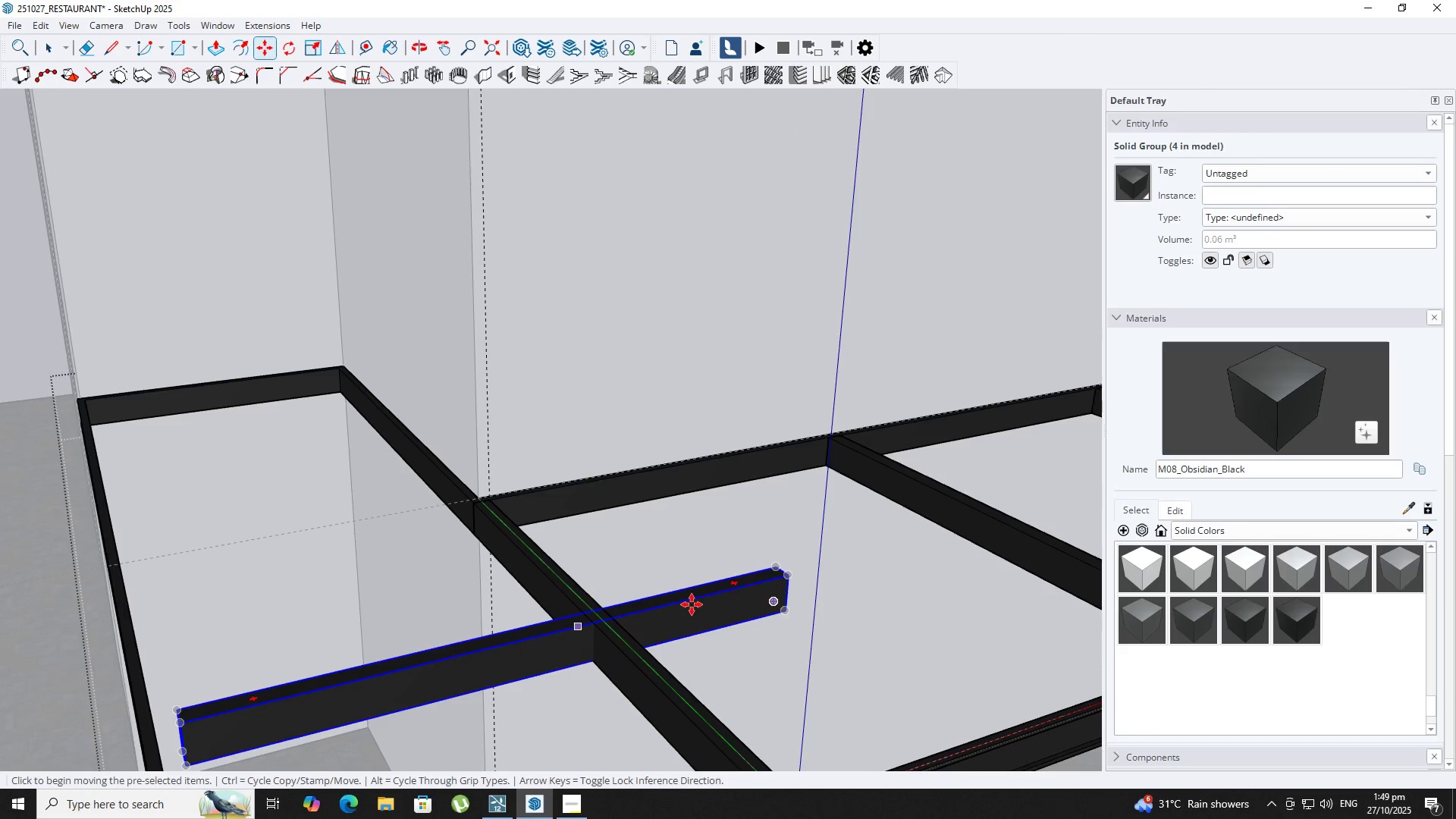 
left_click([793, 579])
 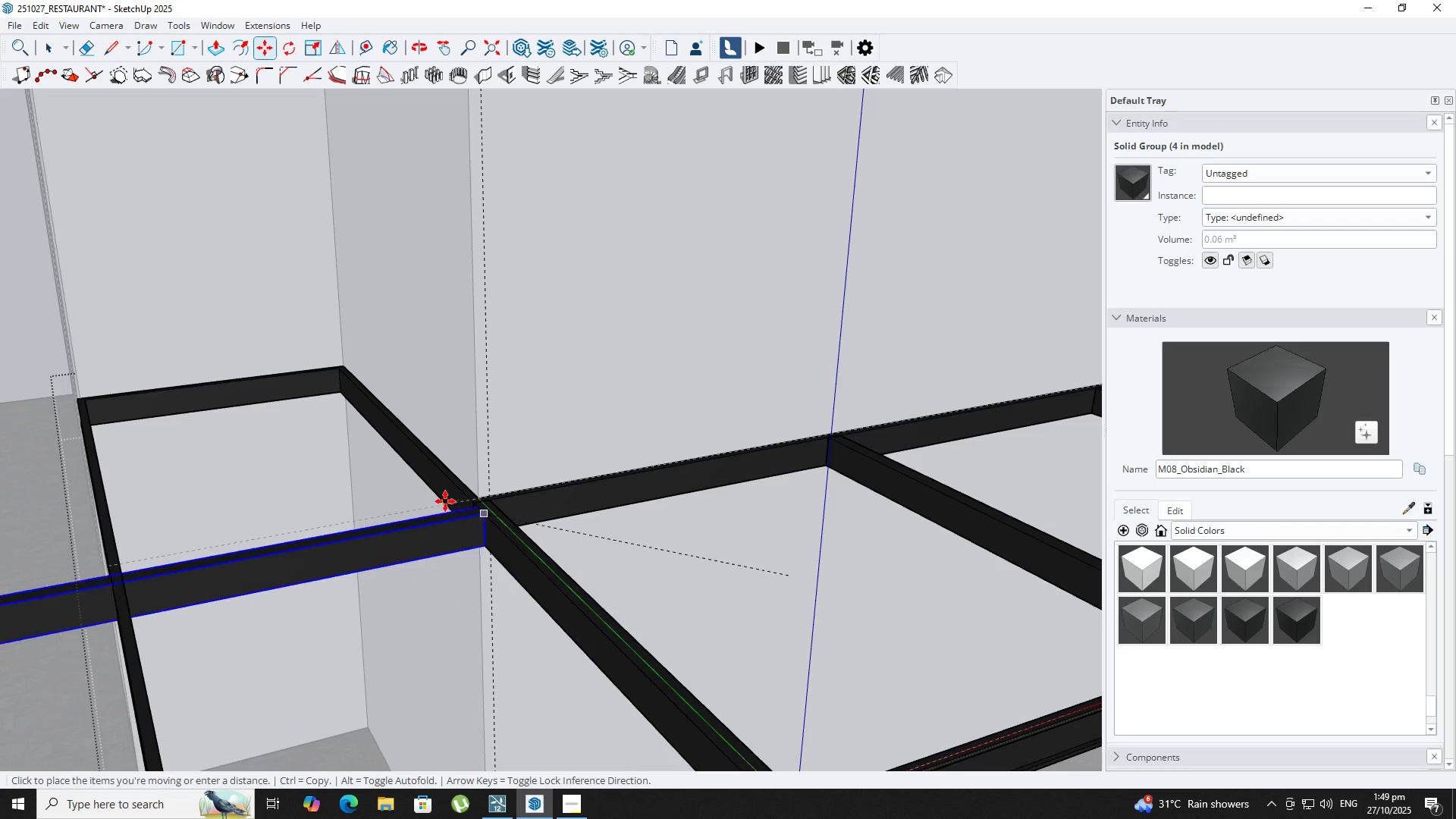 
scroll: coordinate [463, 501], scroll_direction: up, amount: 1.0
 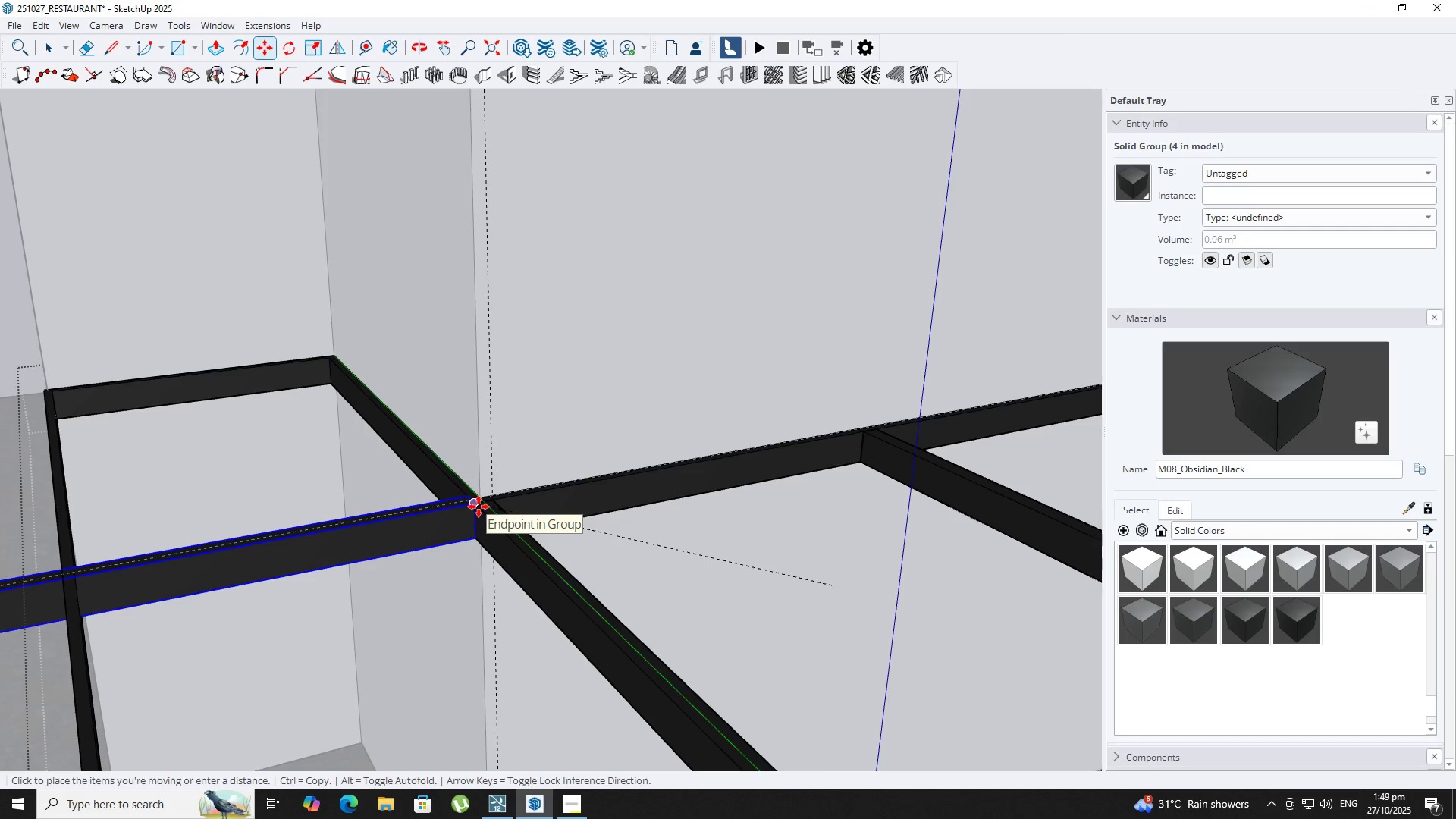 
left_click([479, 507])
 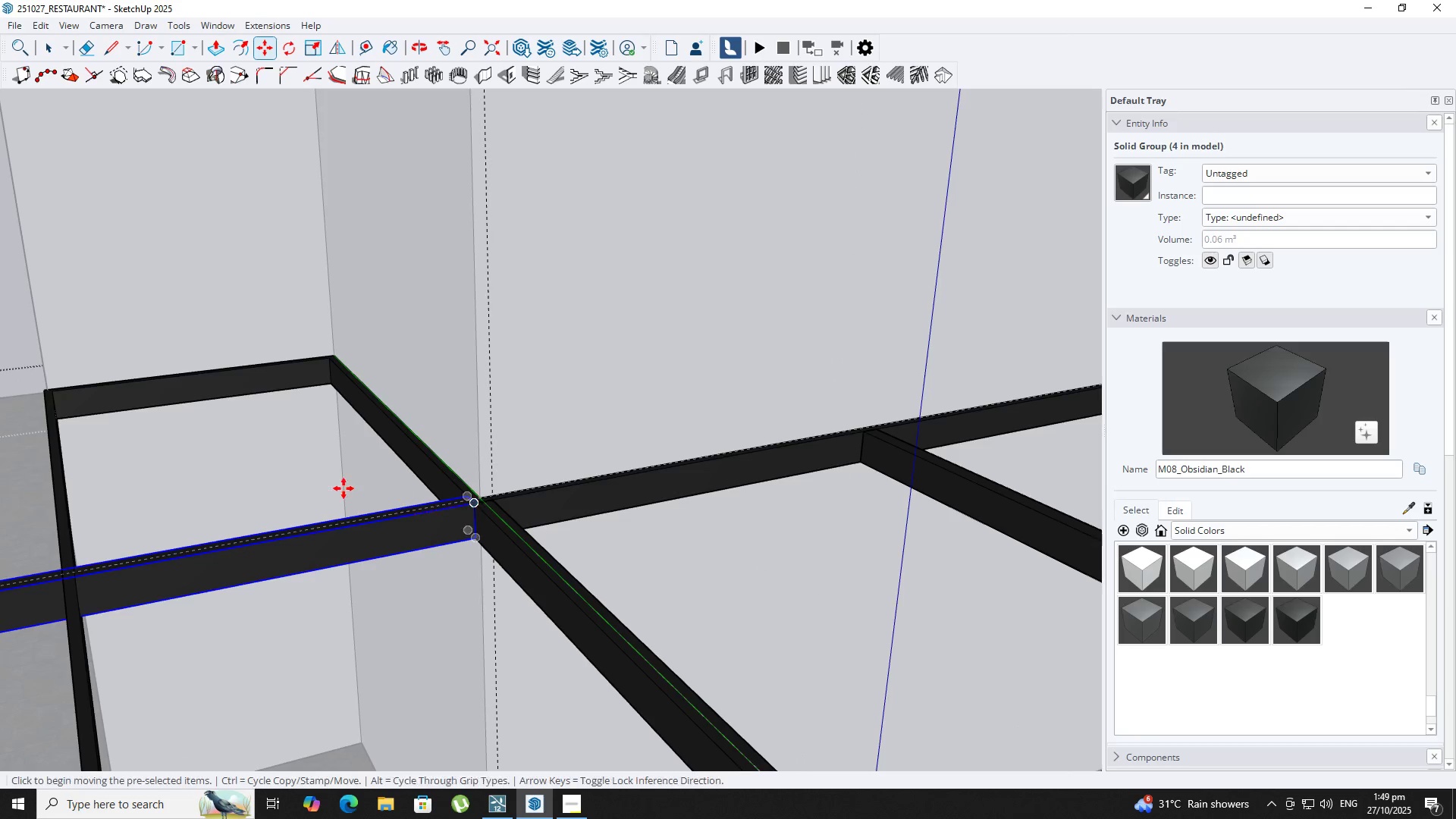 
key(Shift+ShiftLeft)
 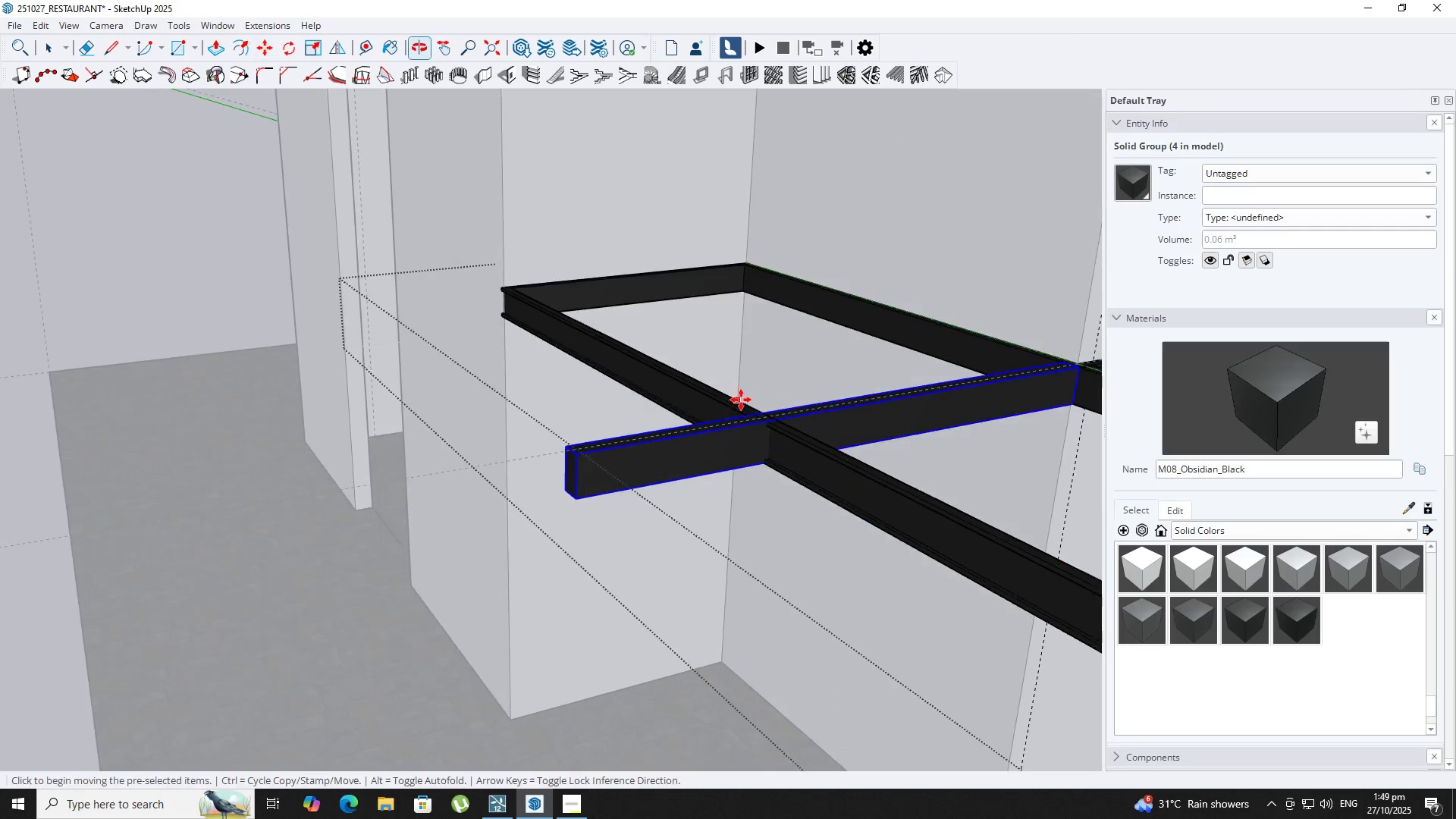 
key(Space)
 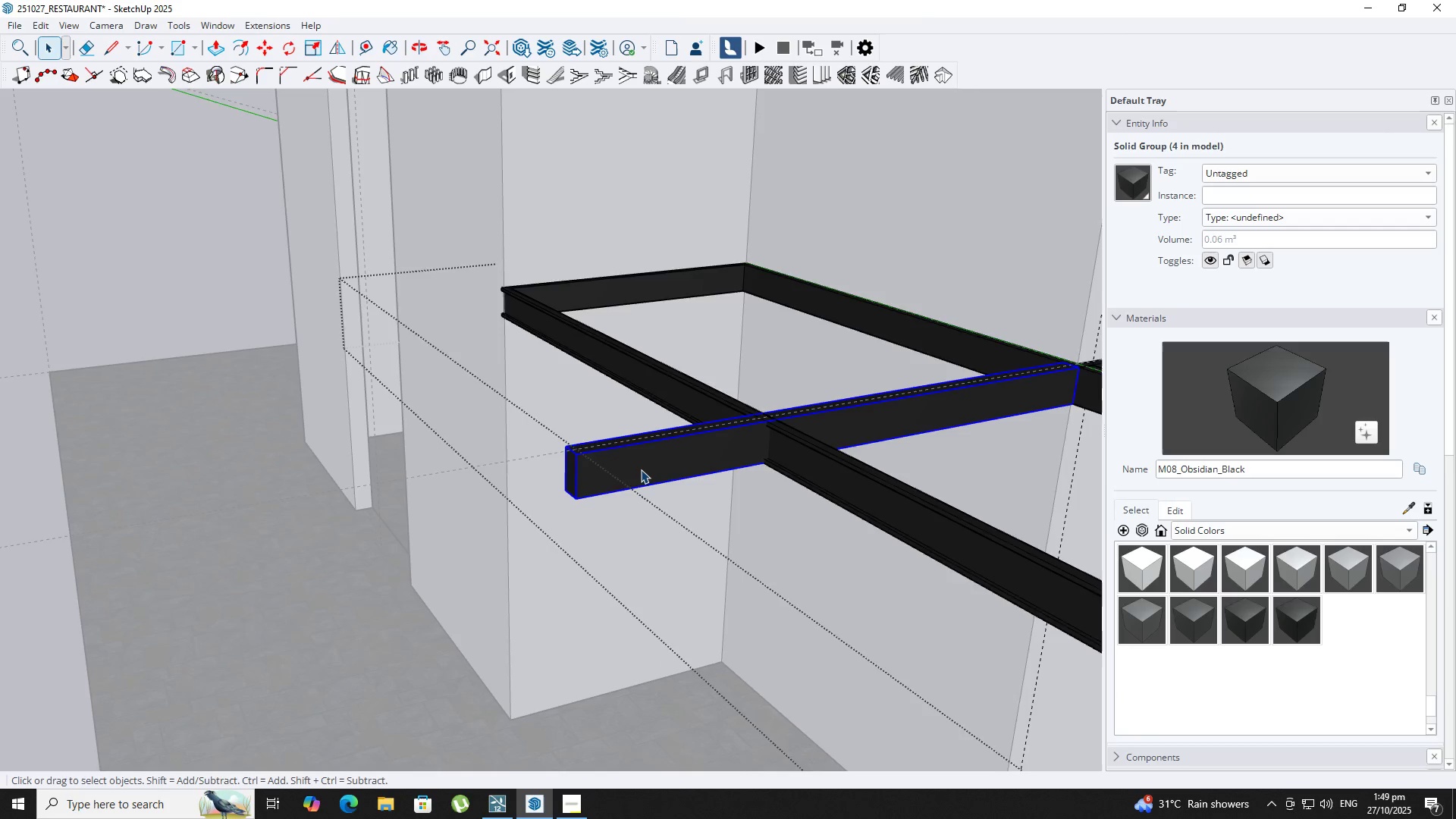 
double_click([641, 469])
 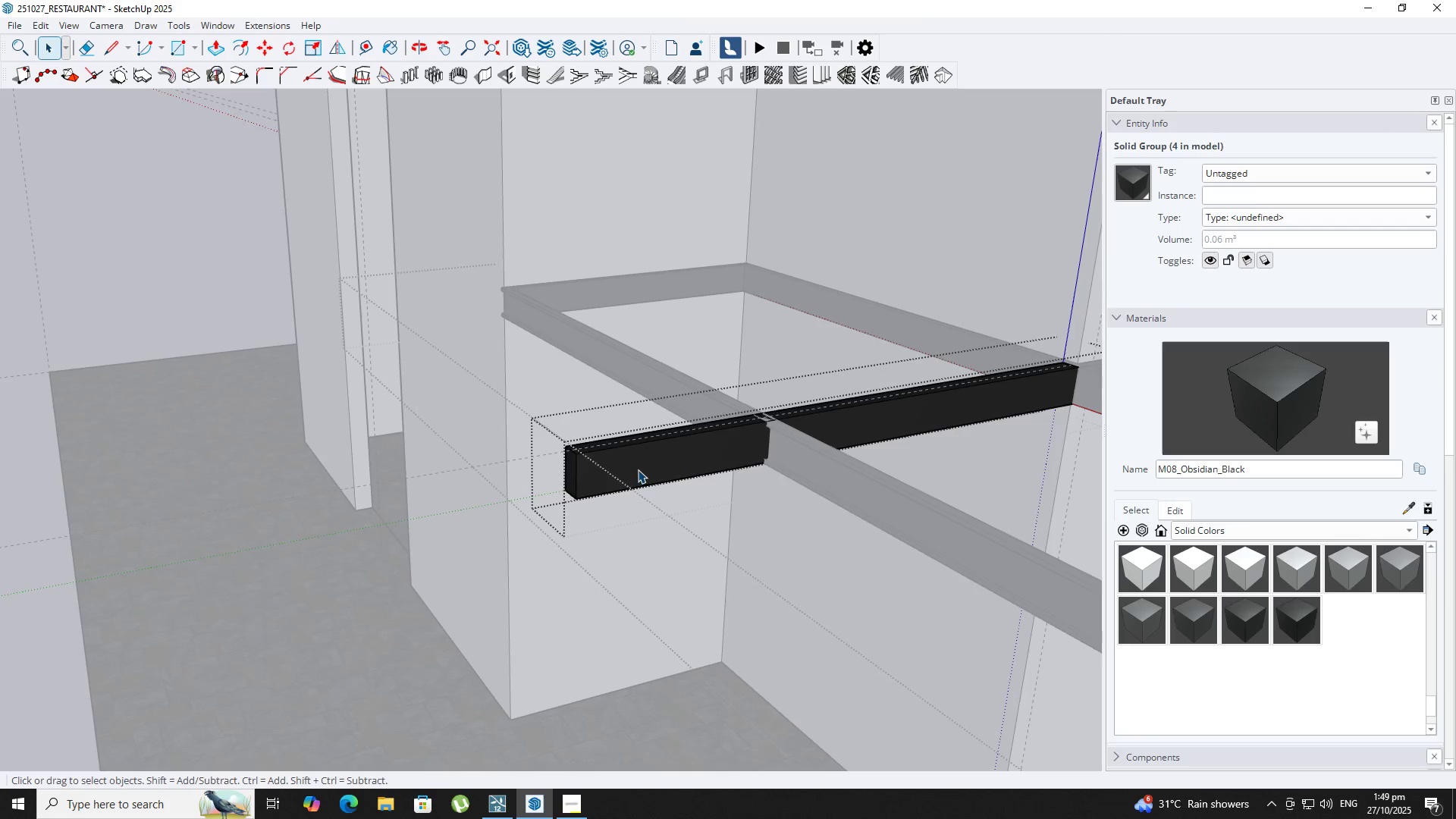 
key(P)
 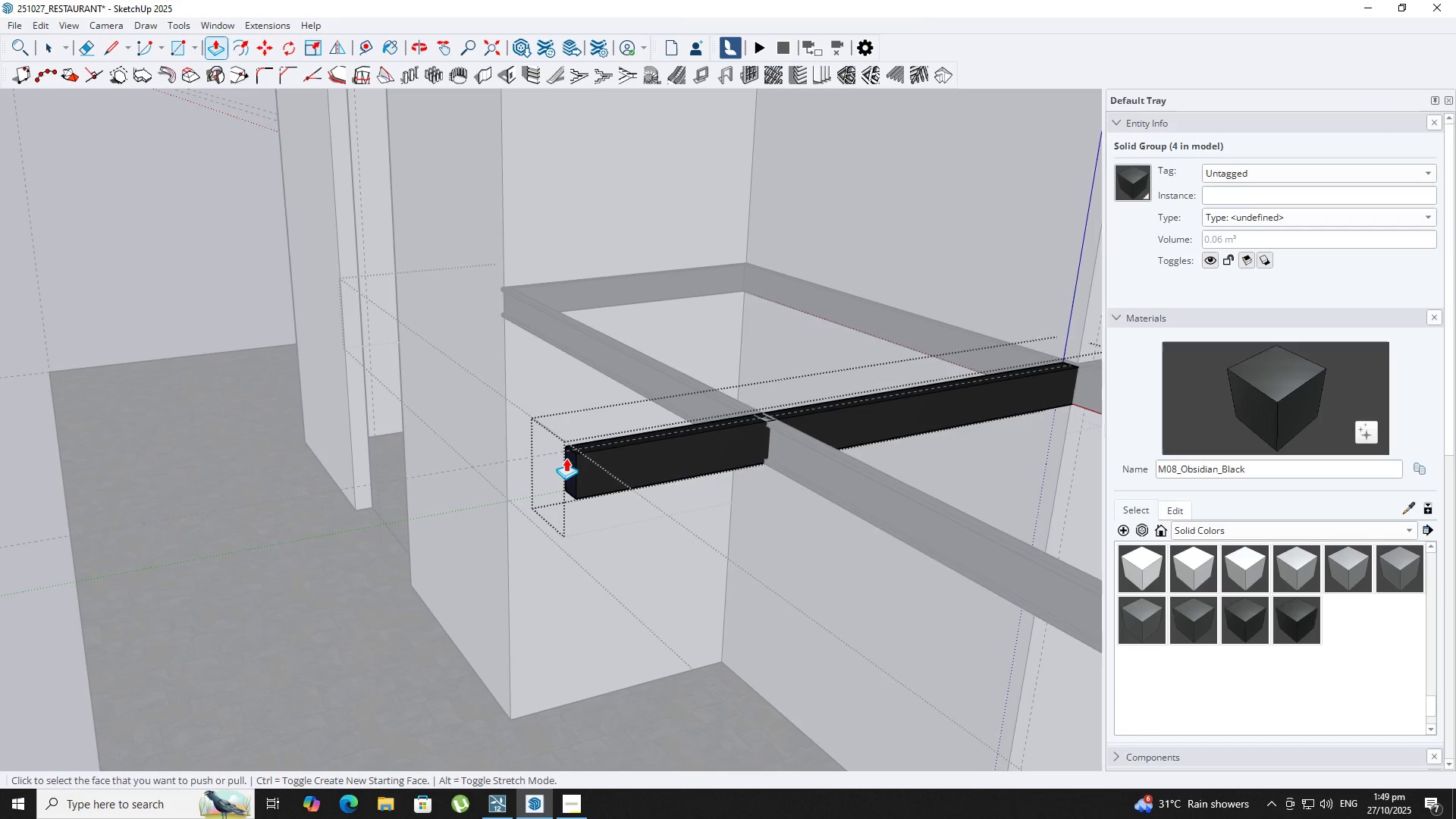 
left_click([566, 458])
 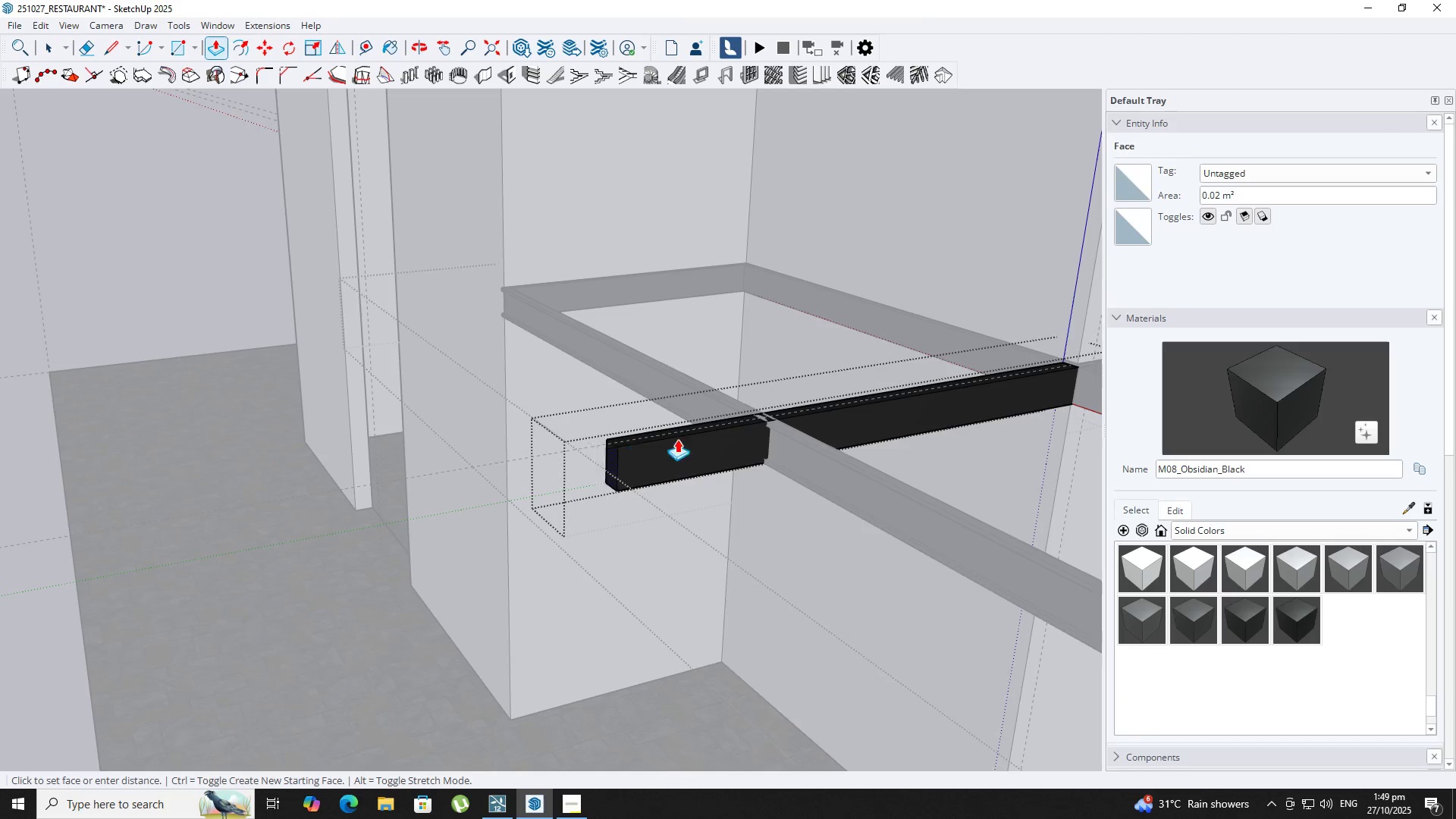 
scroll: coordinate [832, 438], scroll_direction: up, amount: 2.0
 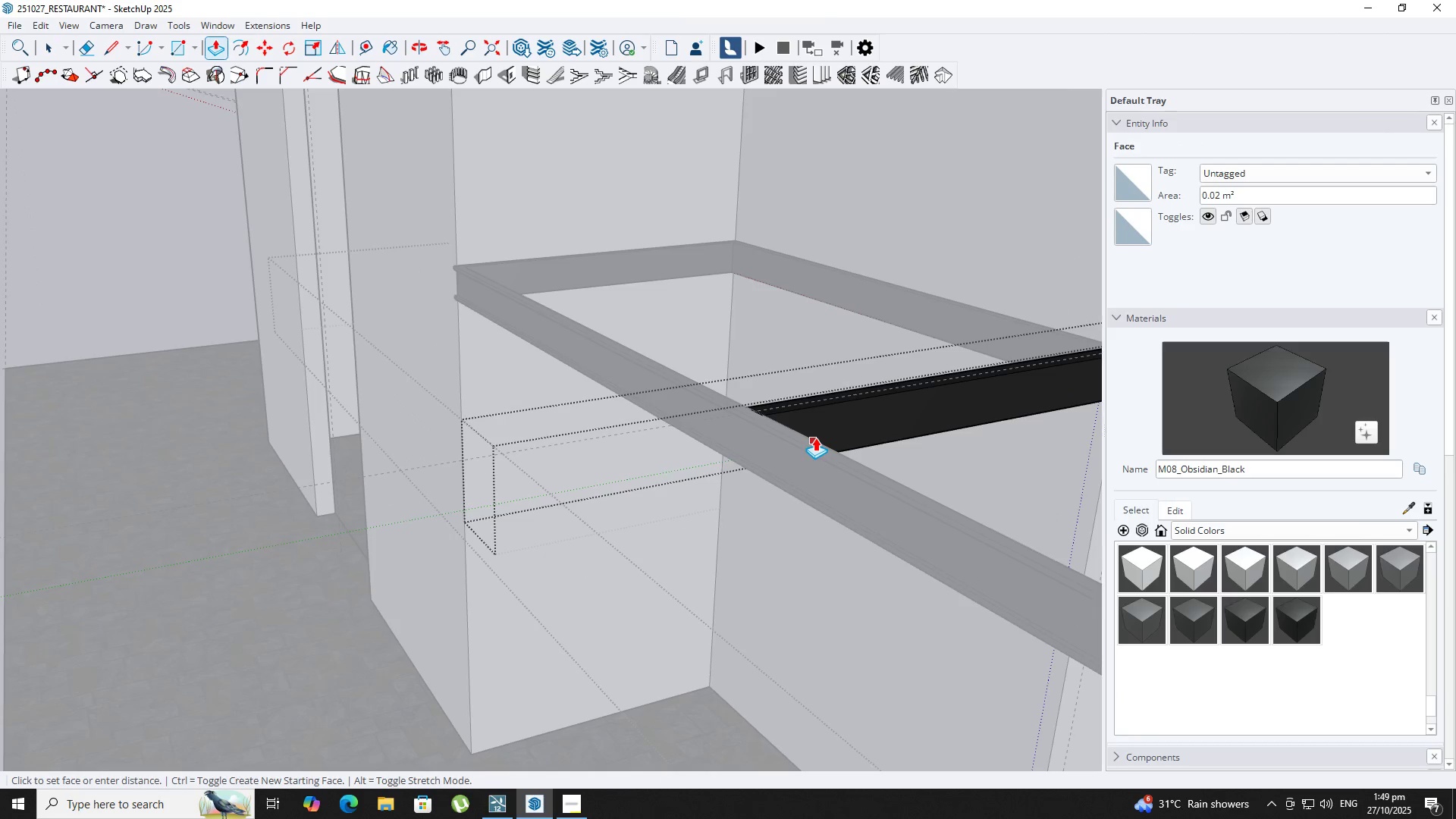 
left_click([815, 438])
 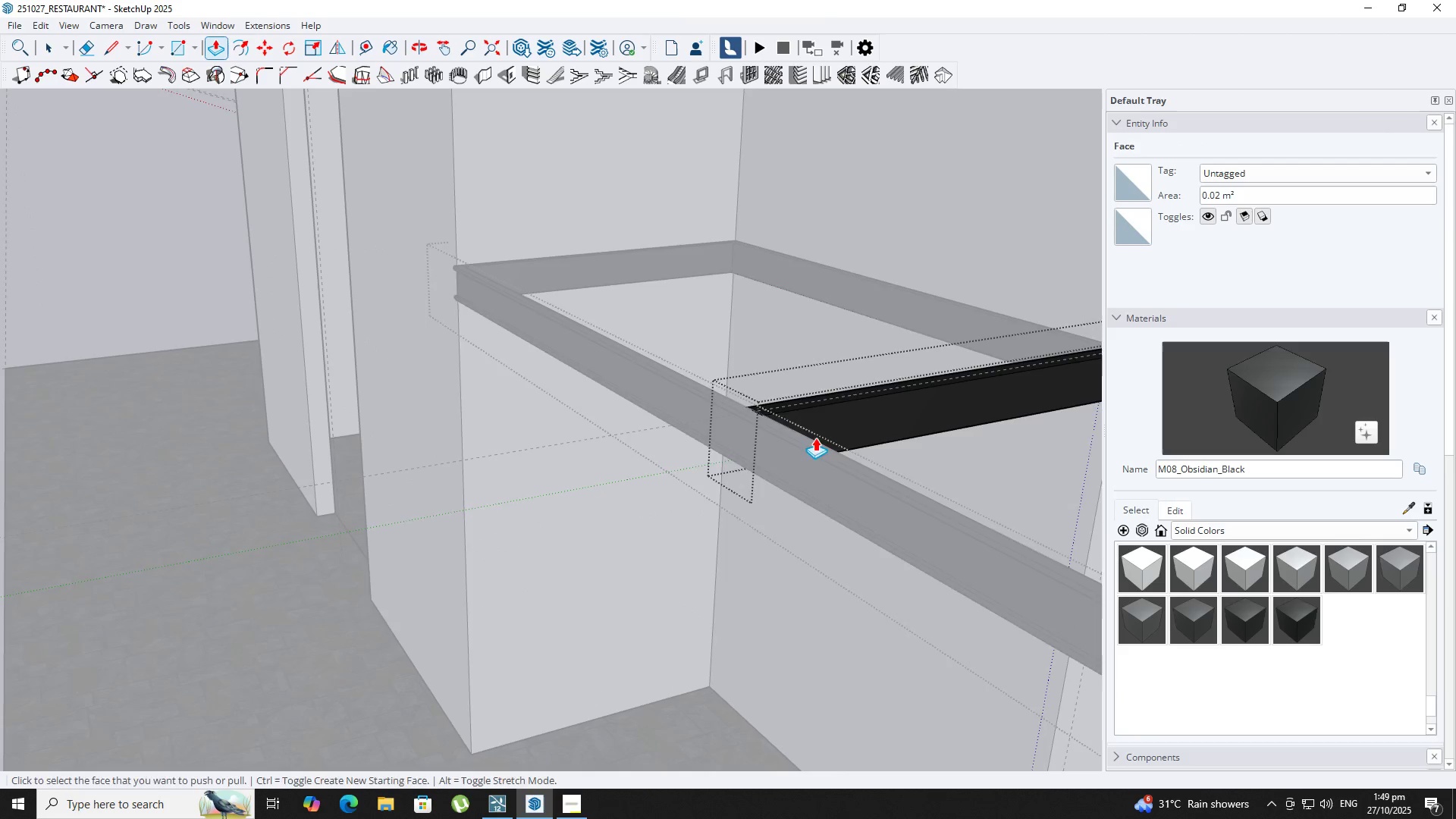 
key(Space)
 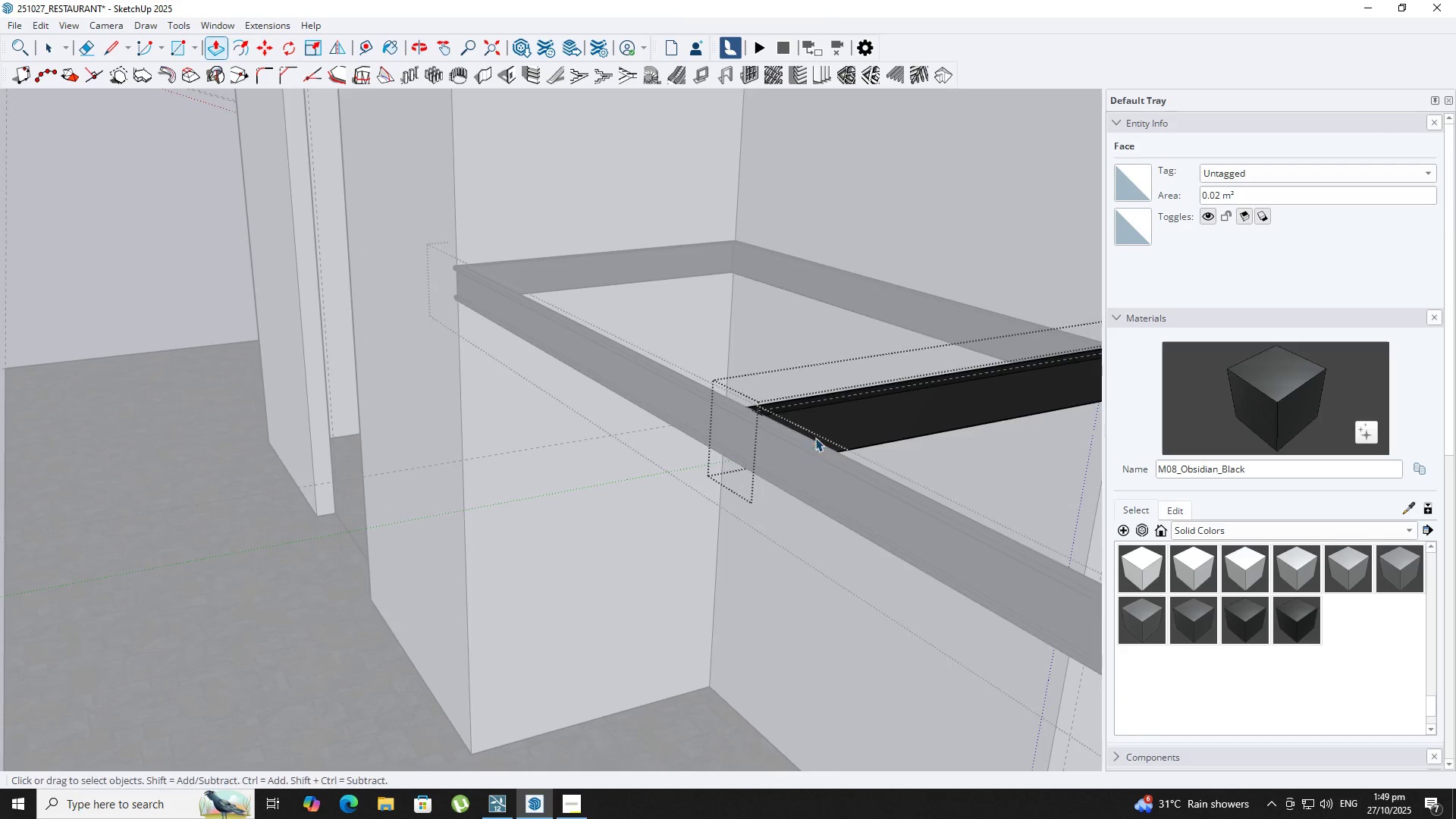 
key(Escape)
 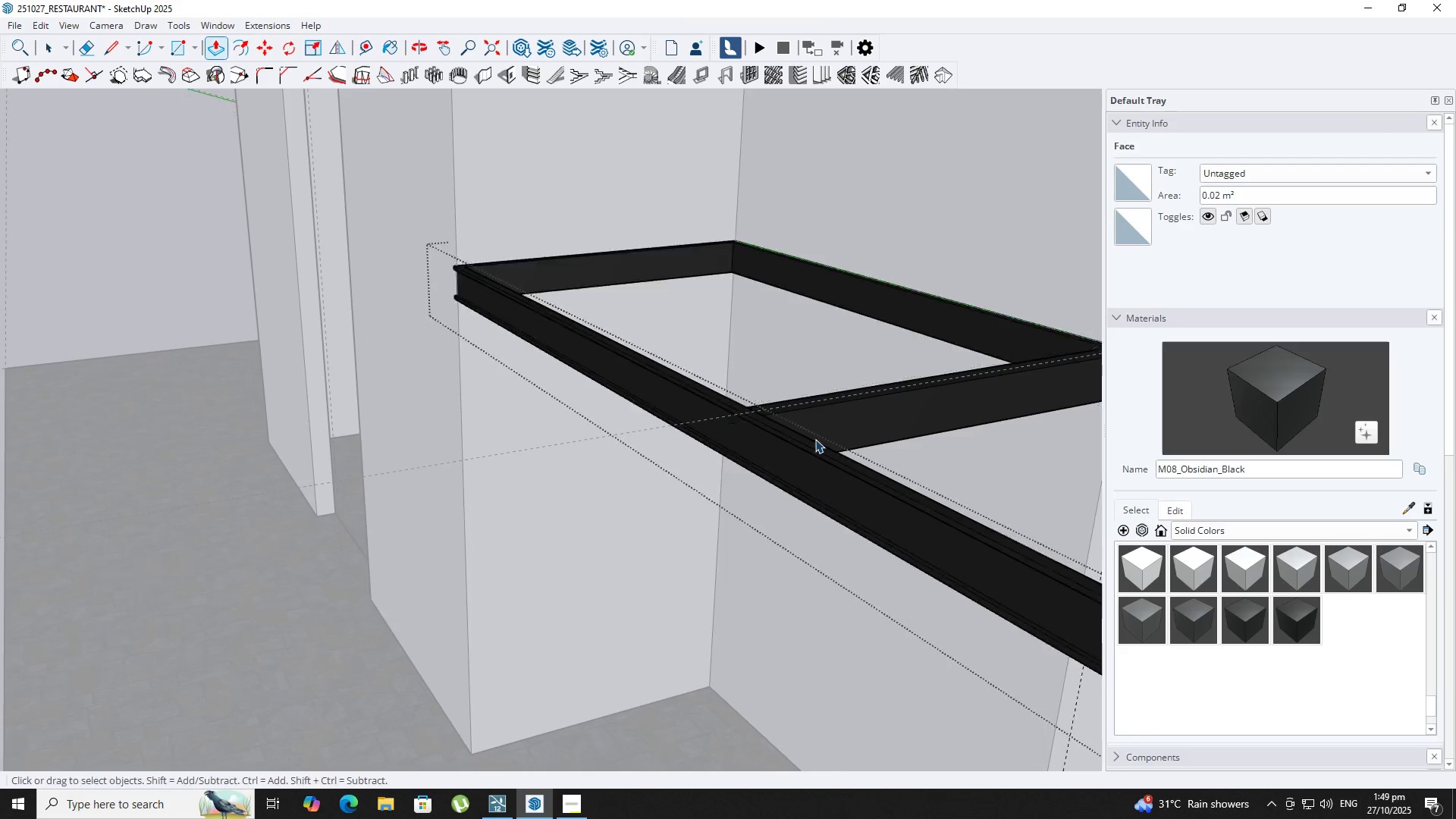 
scroll: coordinate [816, 438], scroll_direction: down, amount: 15.0
 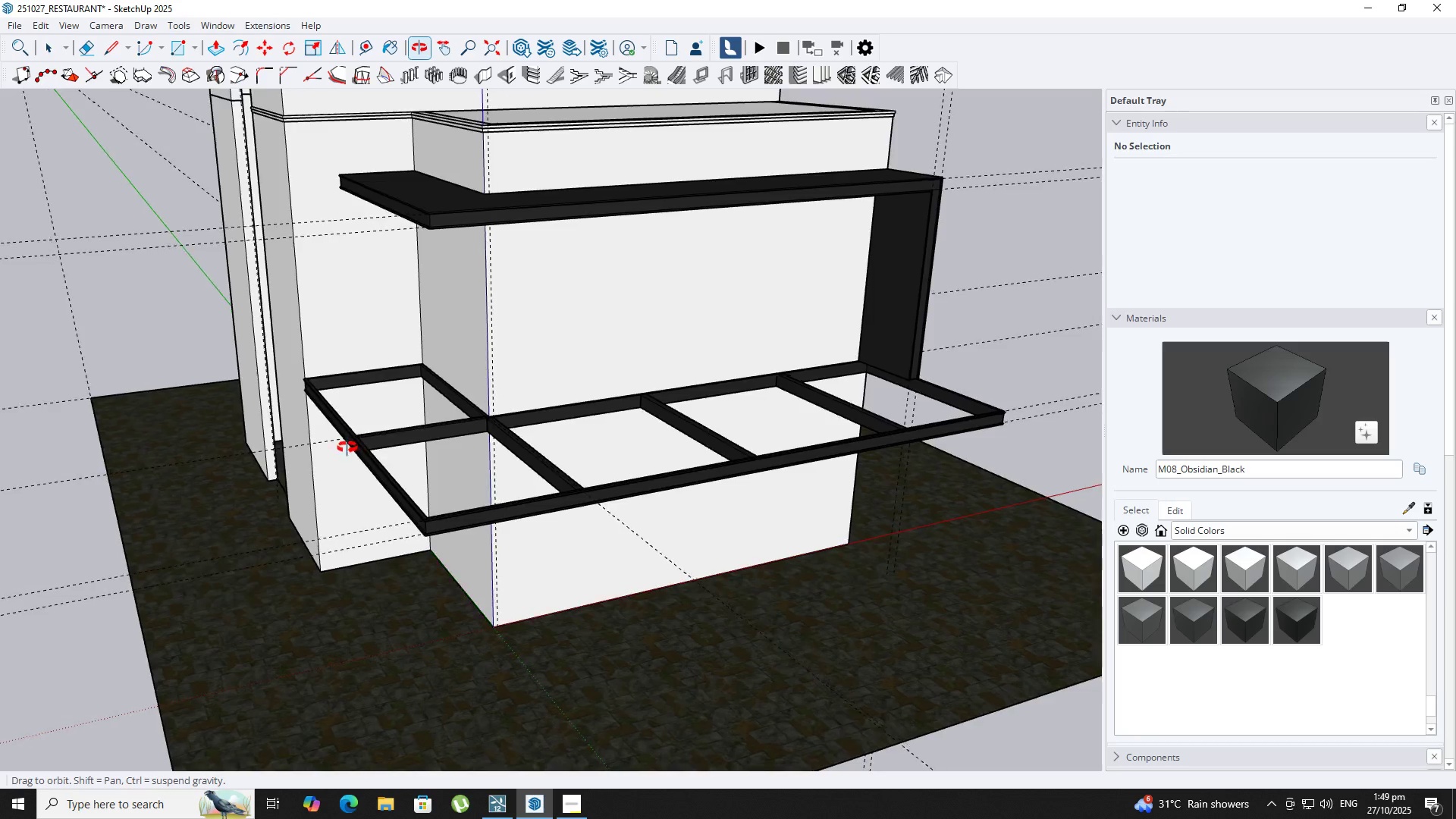 
key(Escape)
 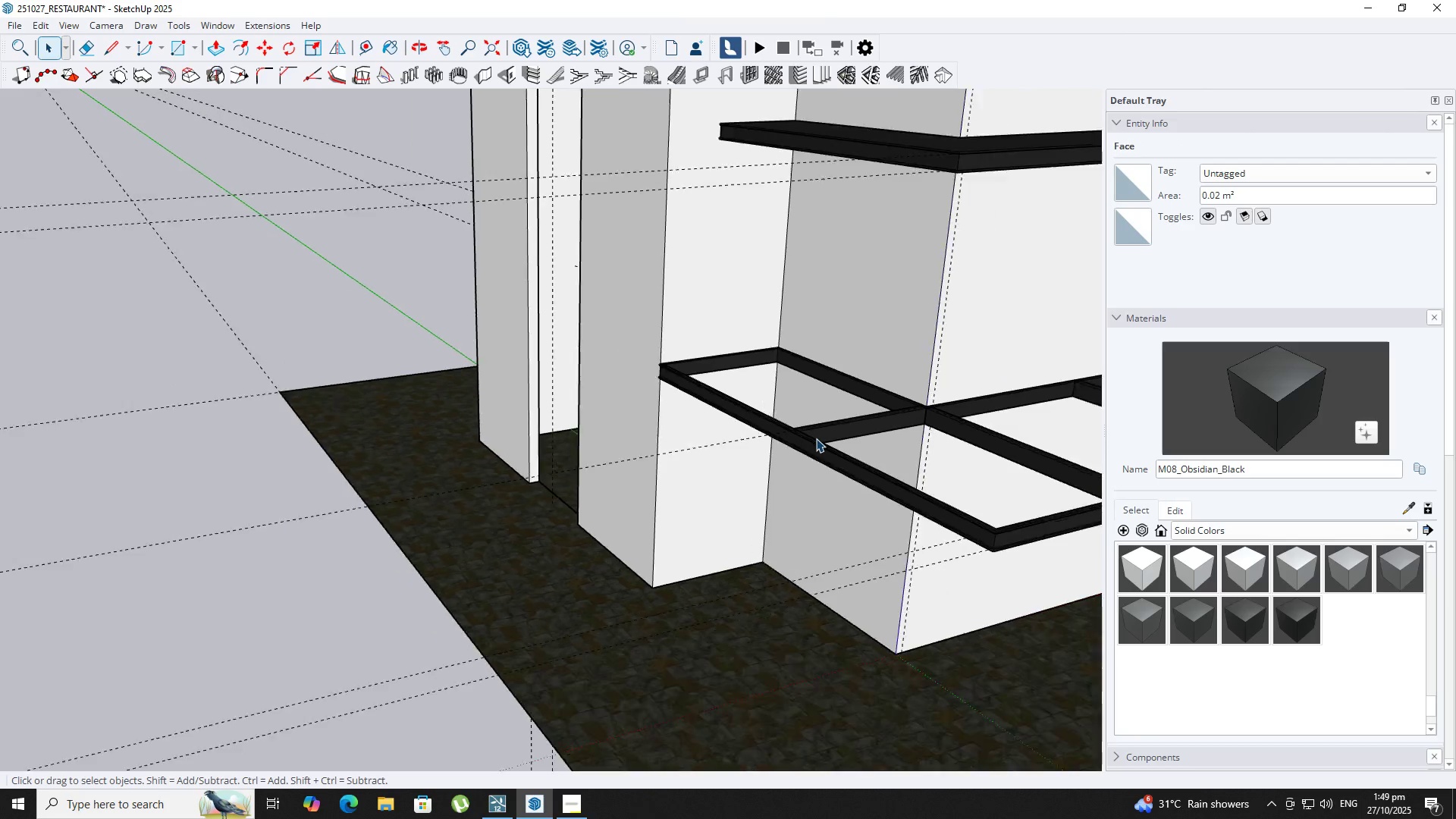 
key(Shift+ShiftLeft)
 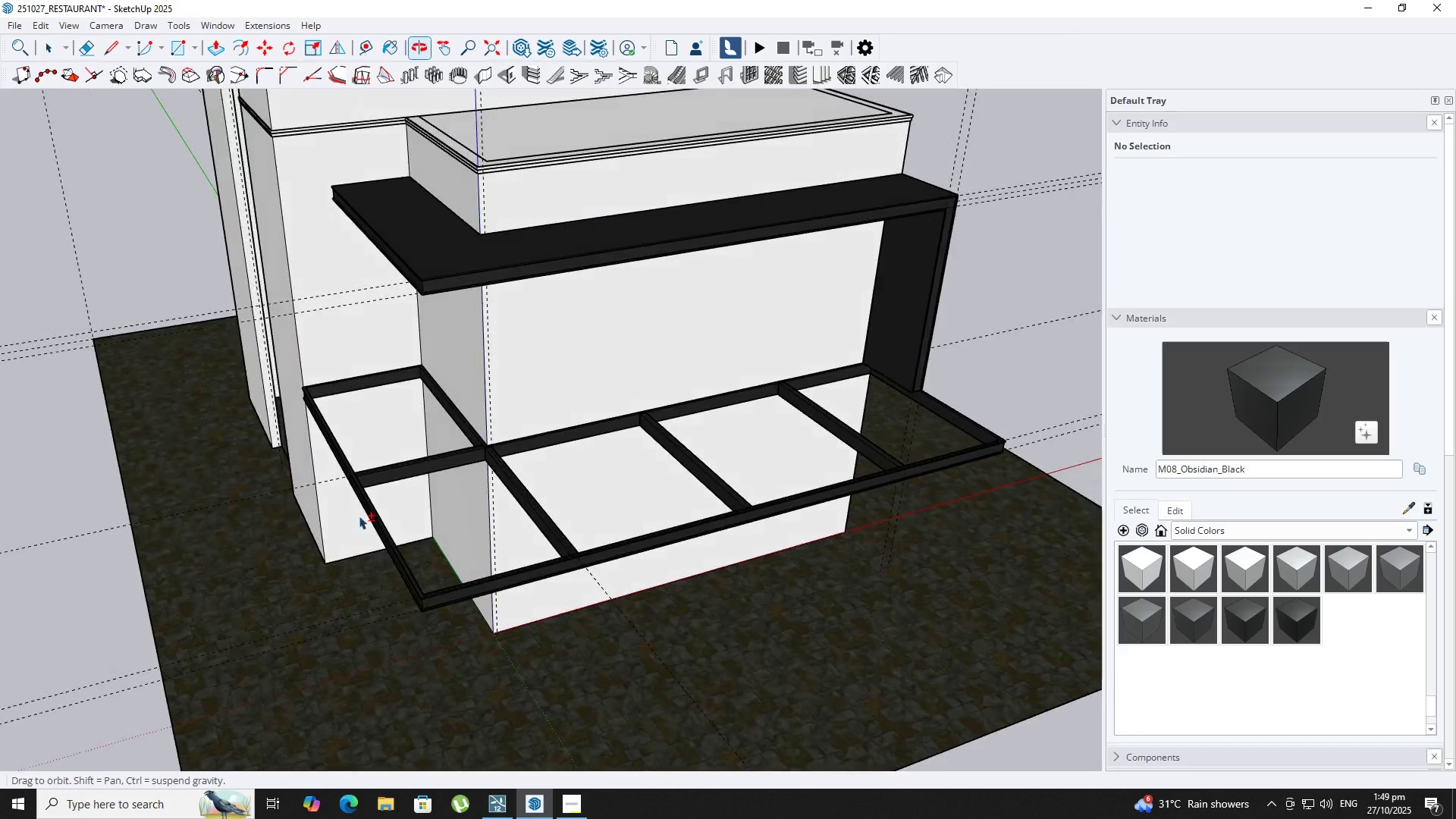 
key(R)
 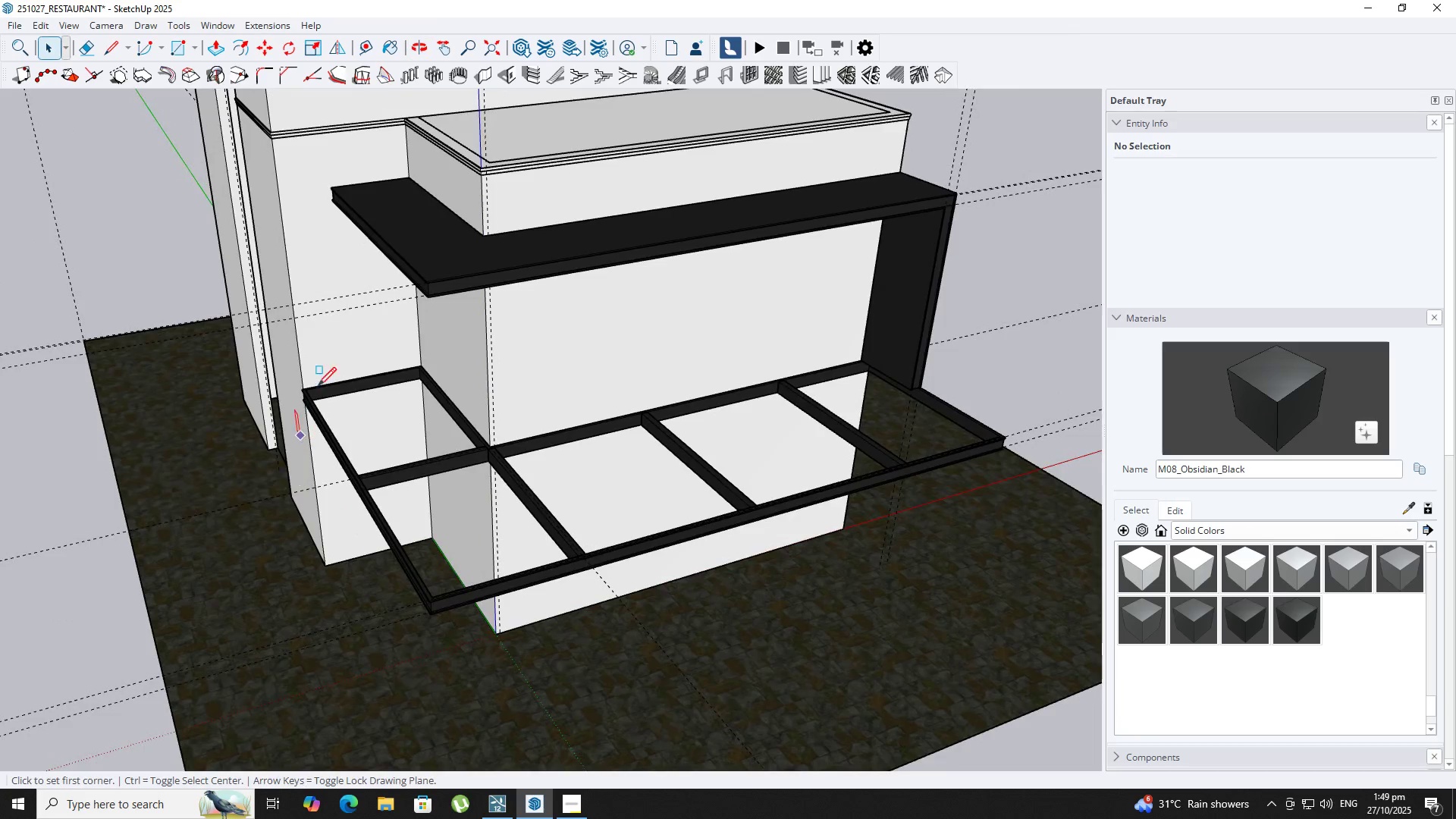 
scroll: coordinate [313, 381], scroll_direction: up, amount: 4.0
 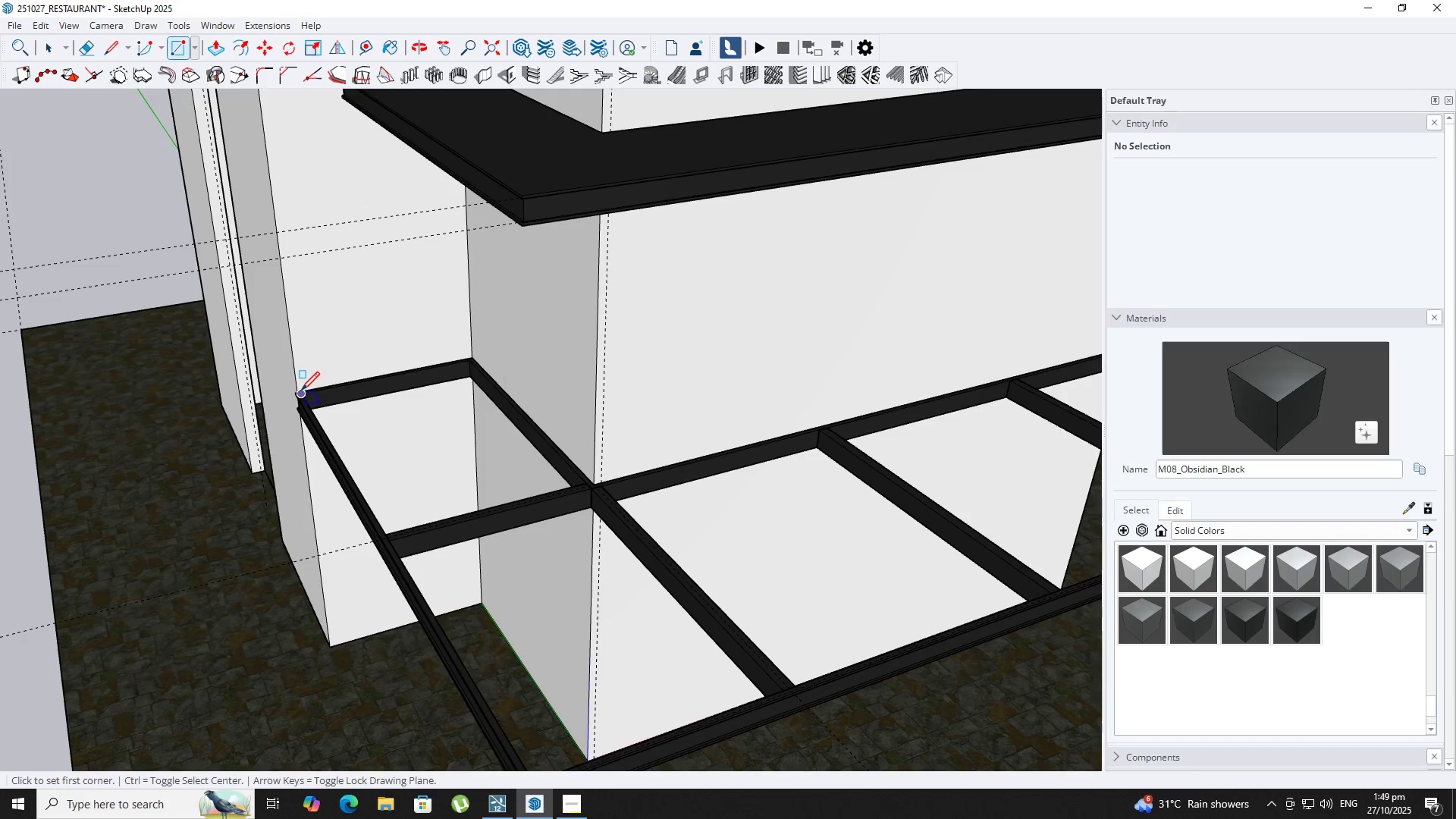 
scroll: coordinate [788, 427], scroll_direction: down, amount: 9.0
 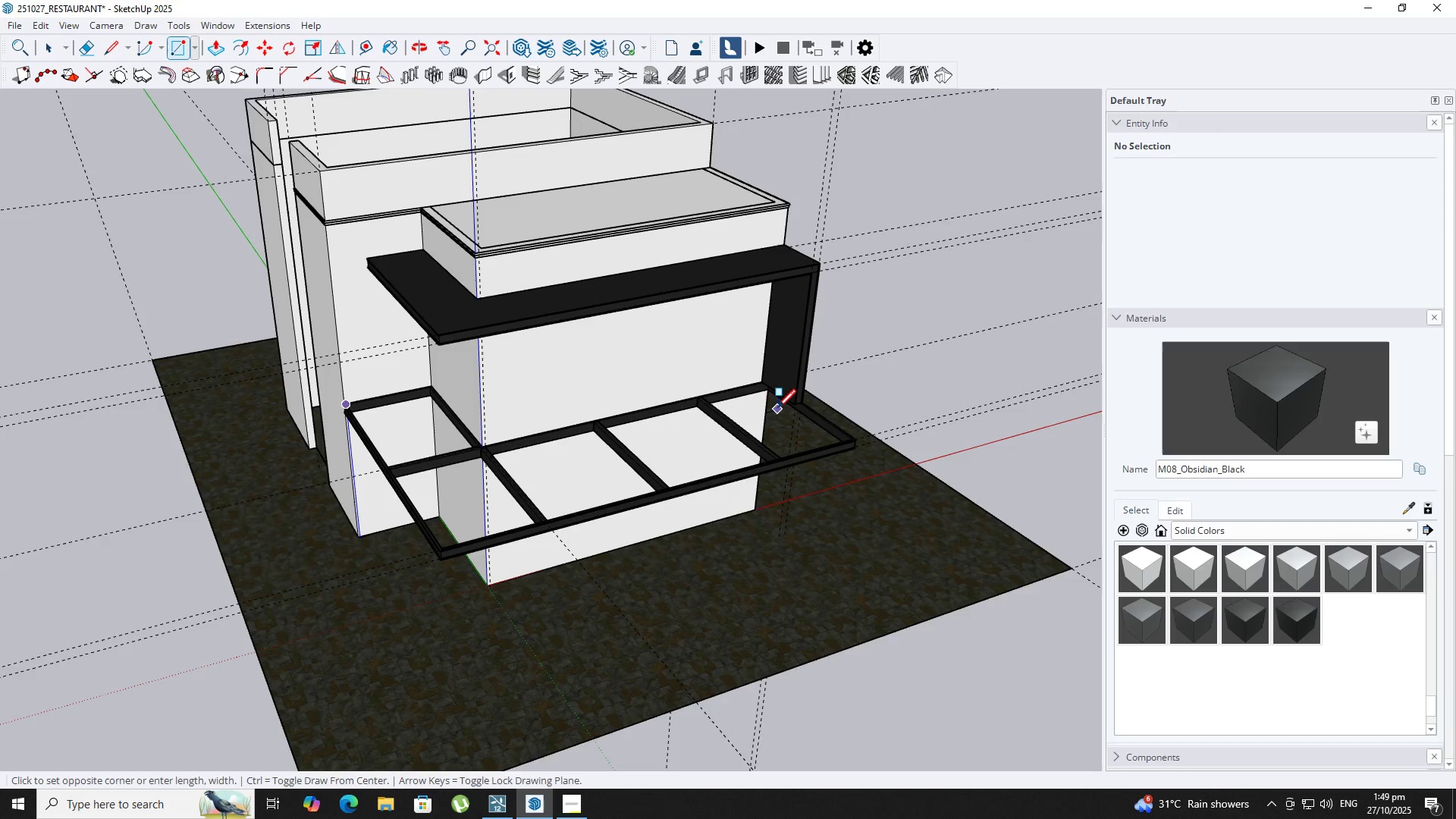 
key(Space)
 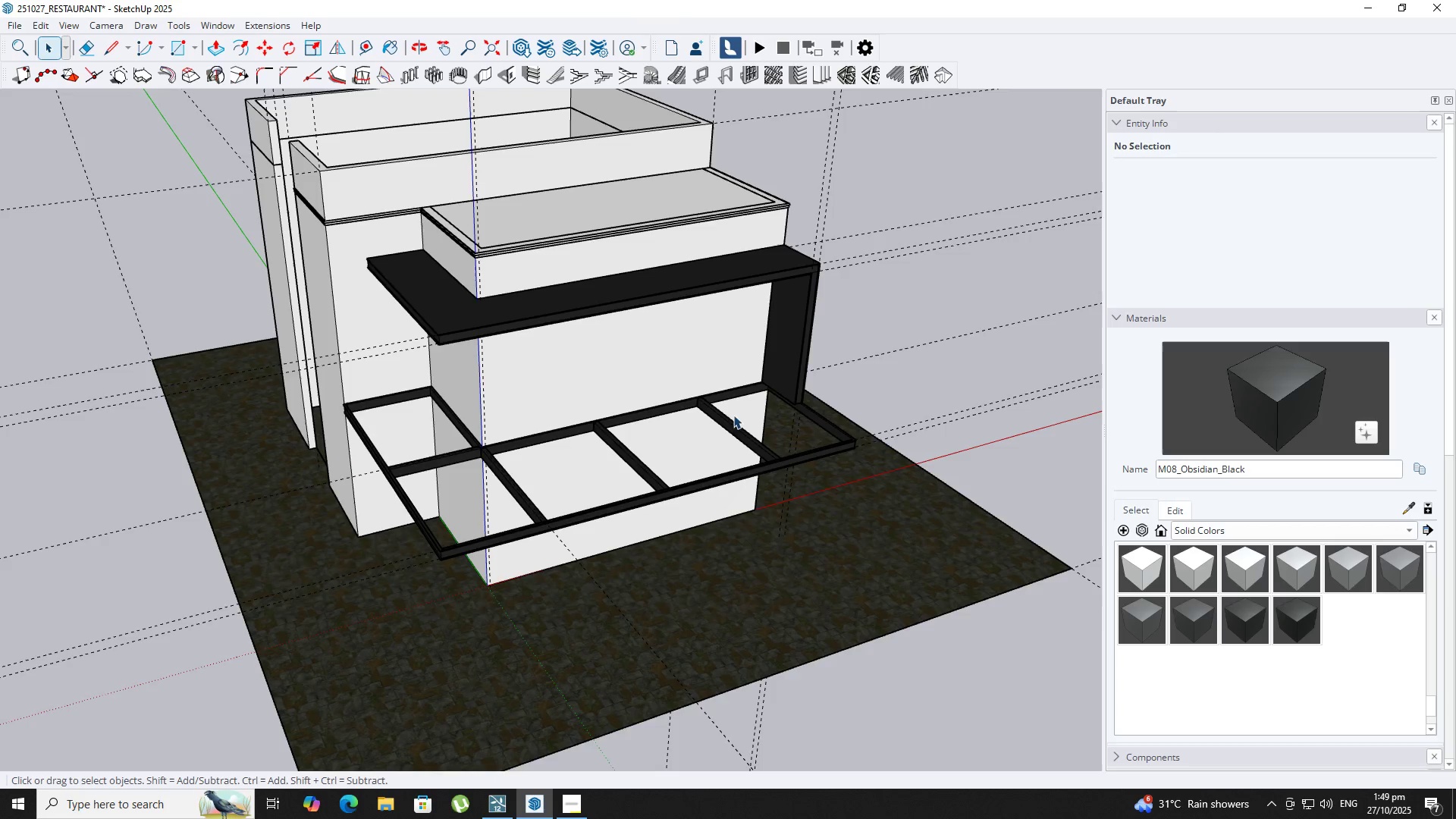 
scroll: coordinate [735, 406], scroll_direction: up, amount: 3.0
 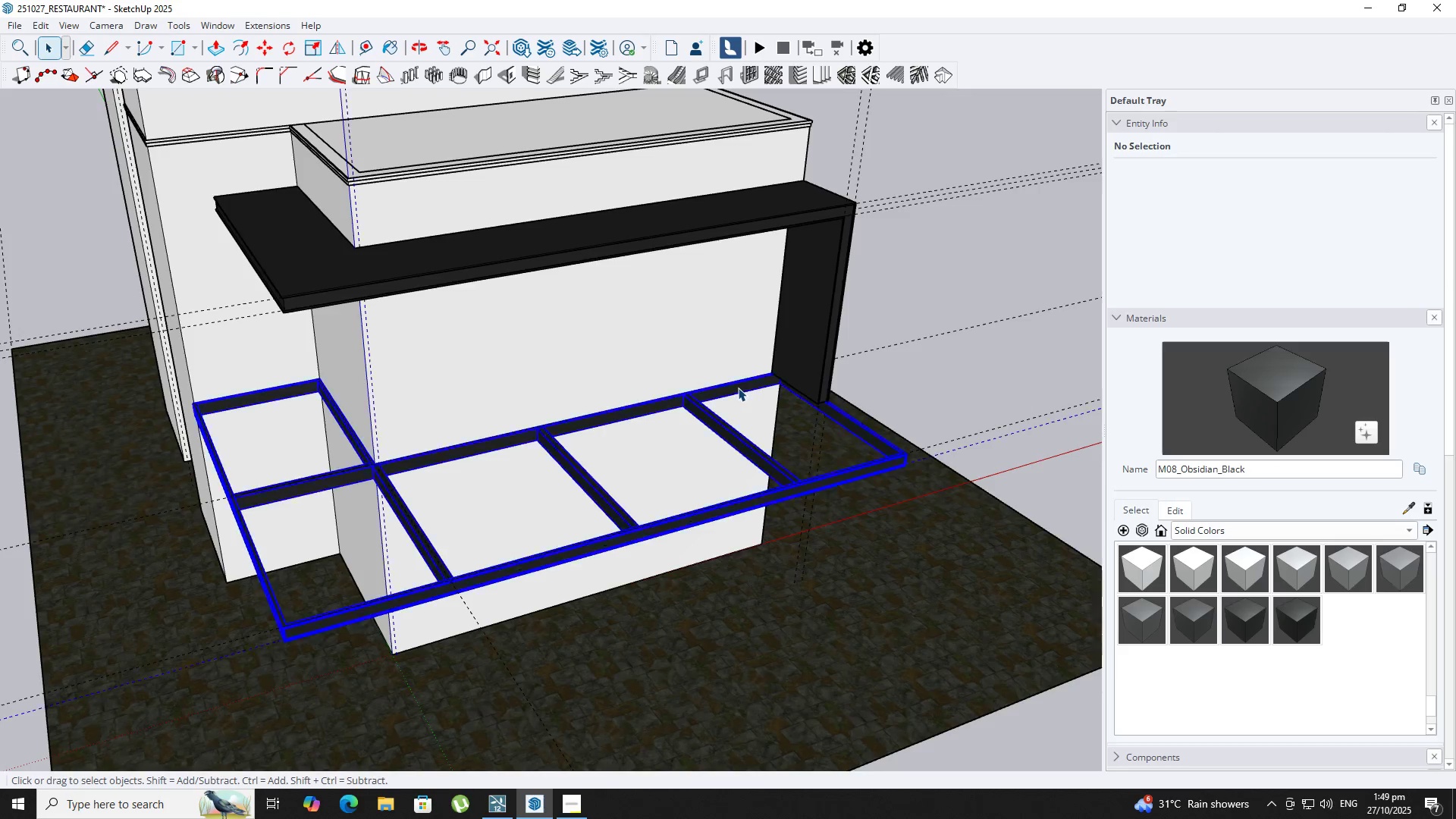 
double_click([738, 388])
 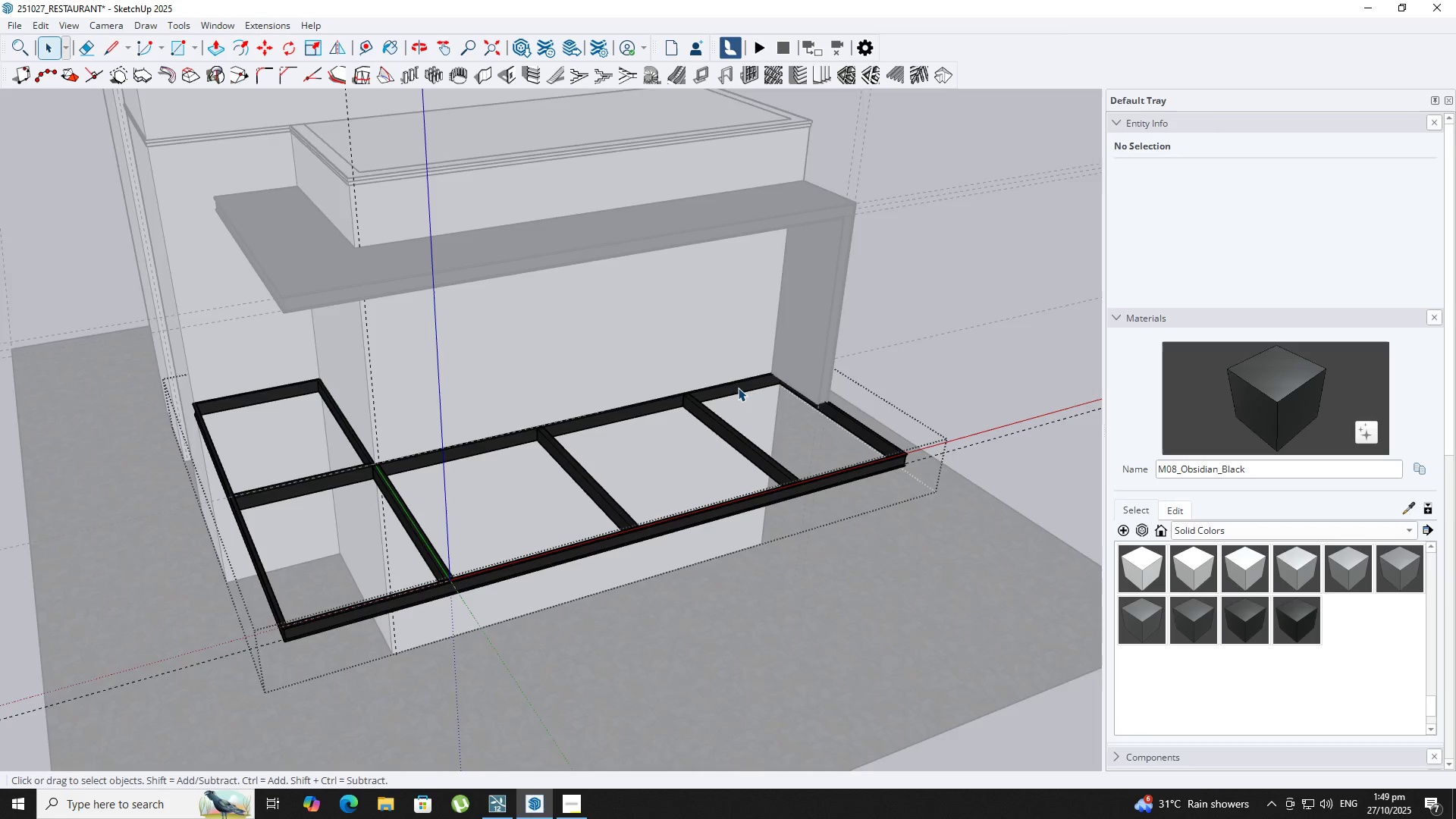 
key(Backquote)
 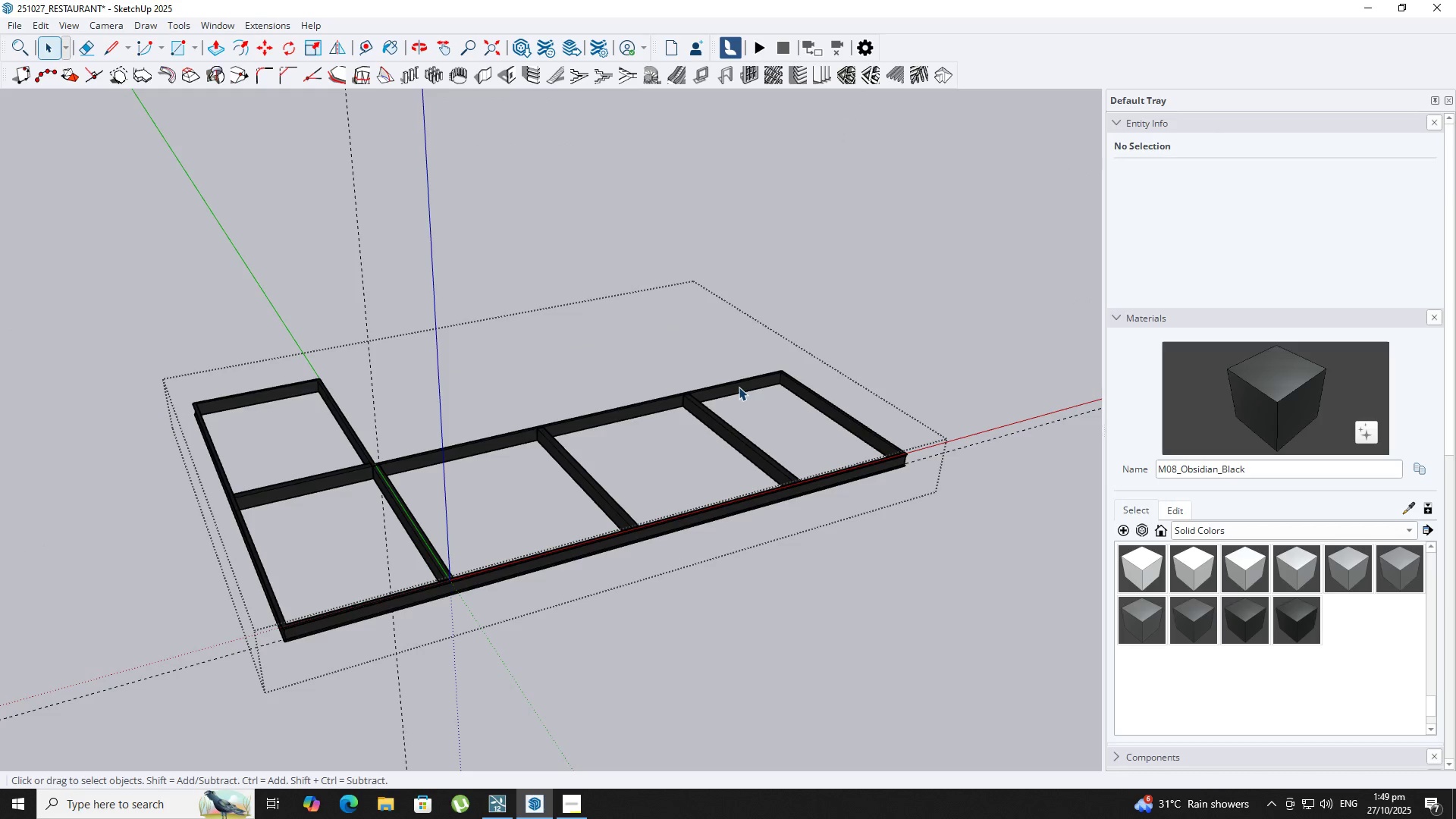 
scroll: coordinate [744, 384], scroll_direction: up, amount: 2.0
 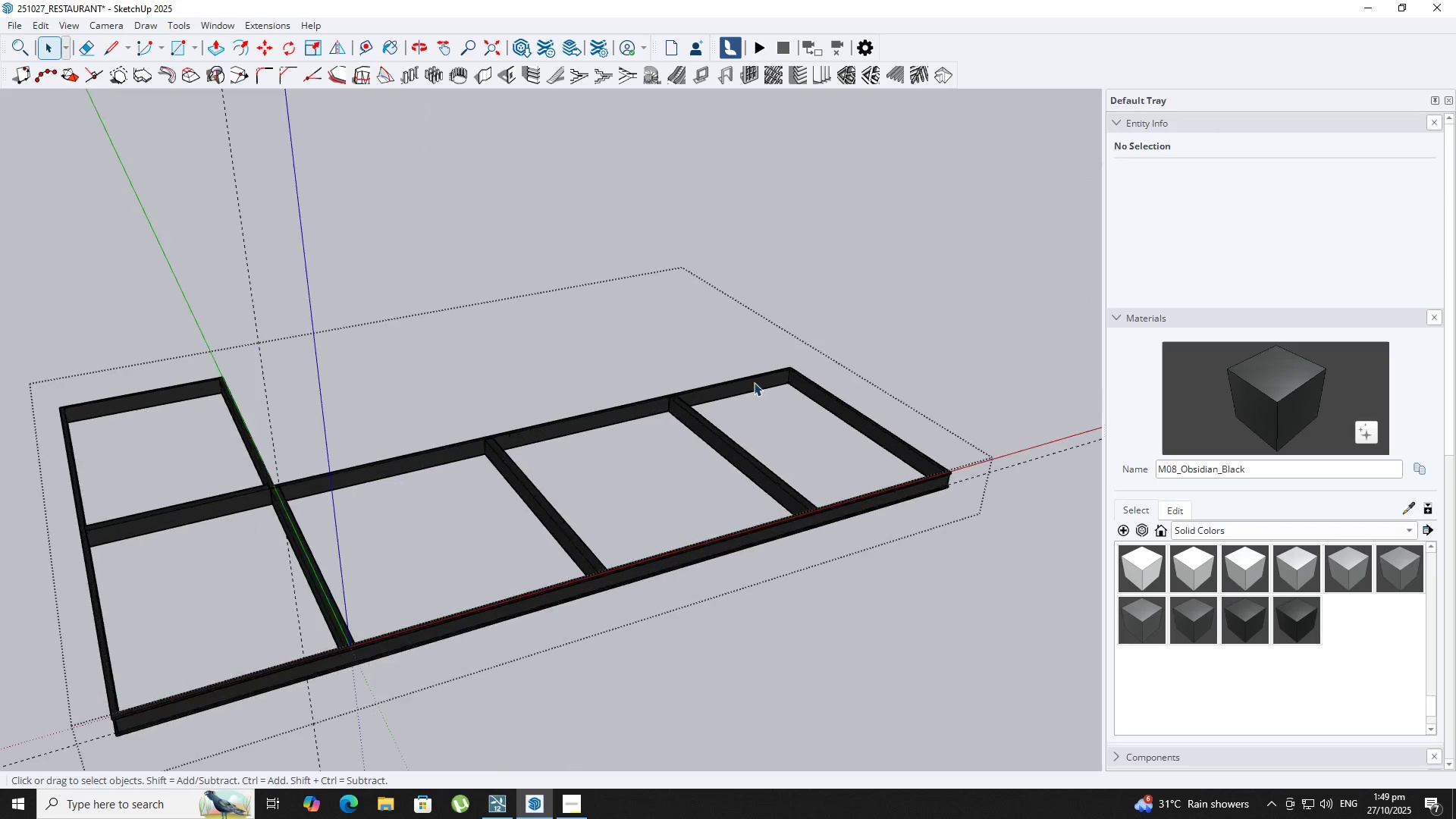 
key(R)
 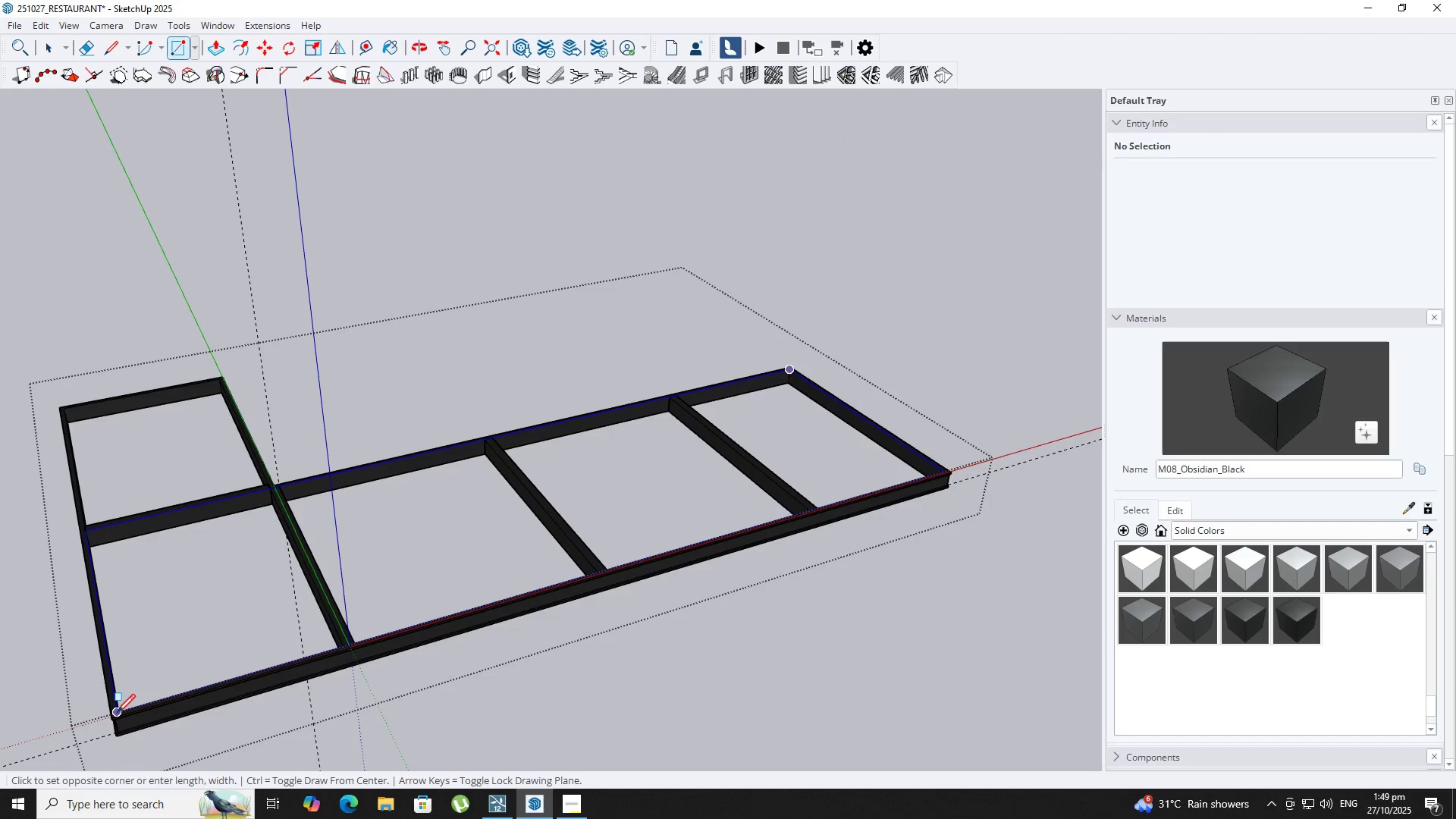 
left_click([121, 712])
 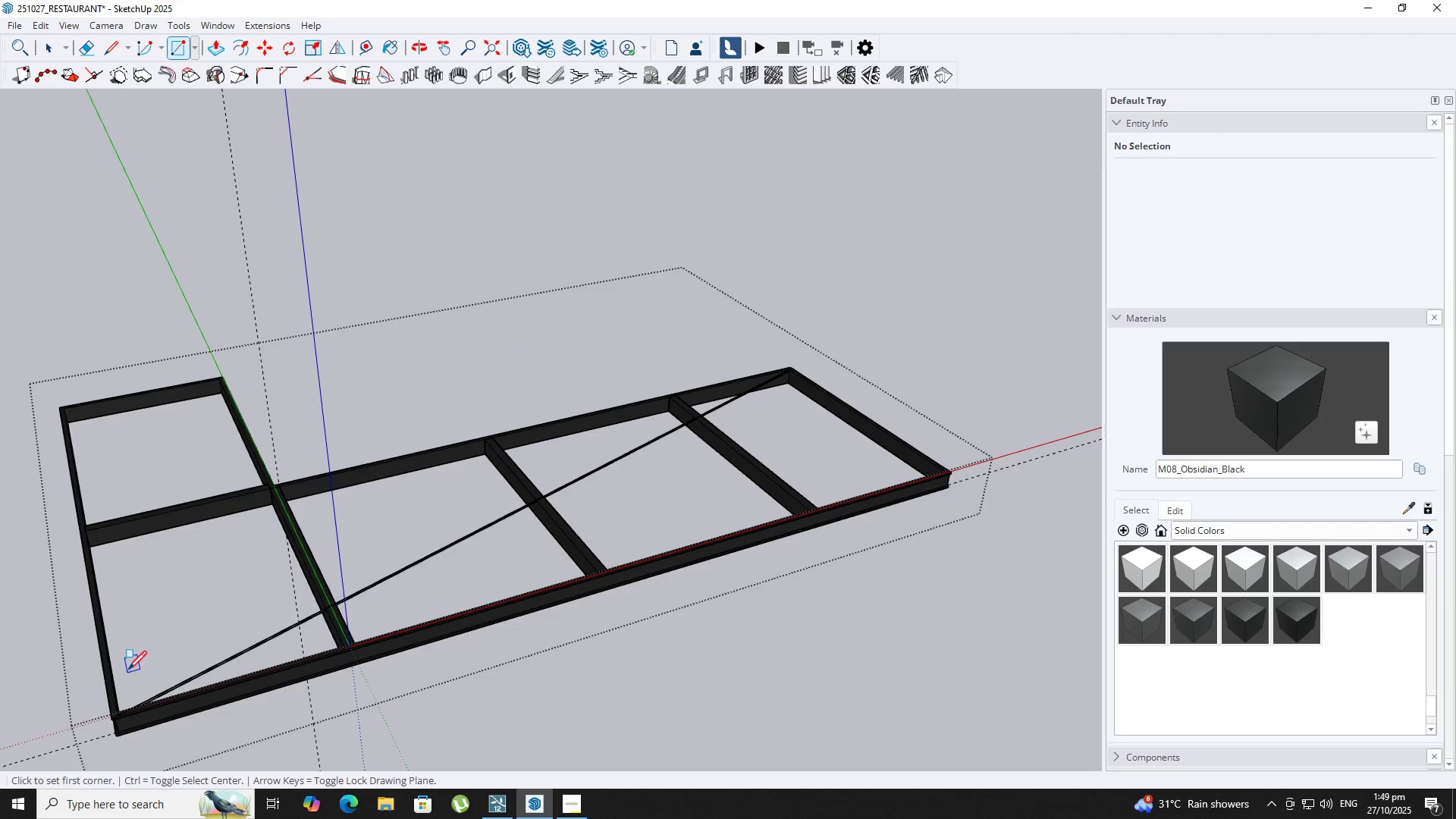 
key(Control+Z)
 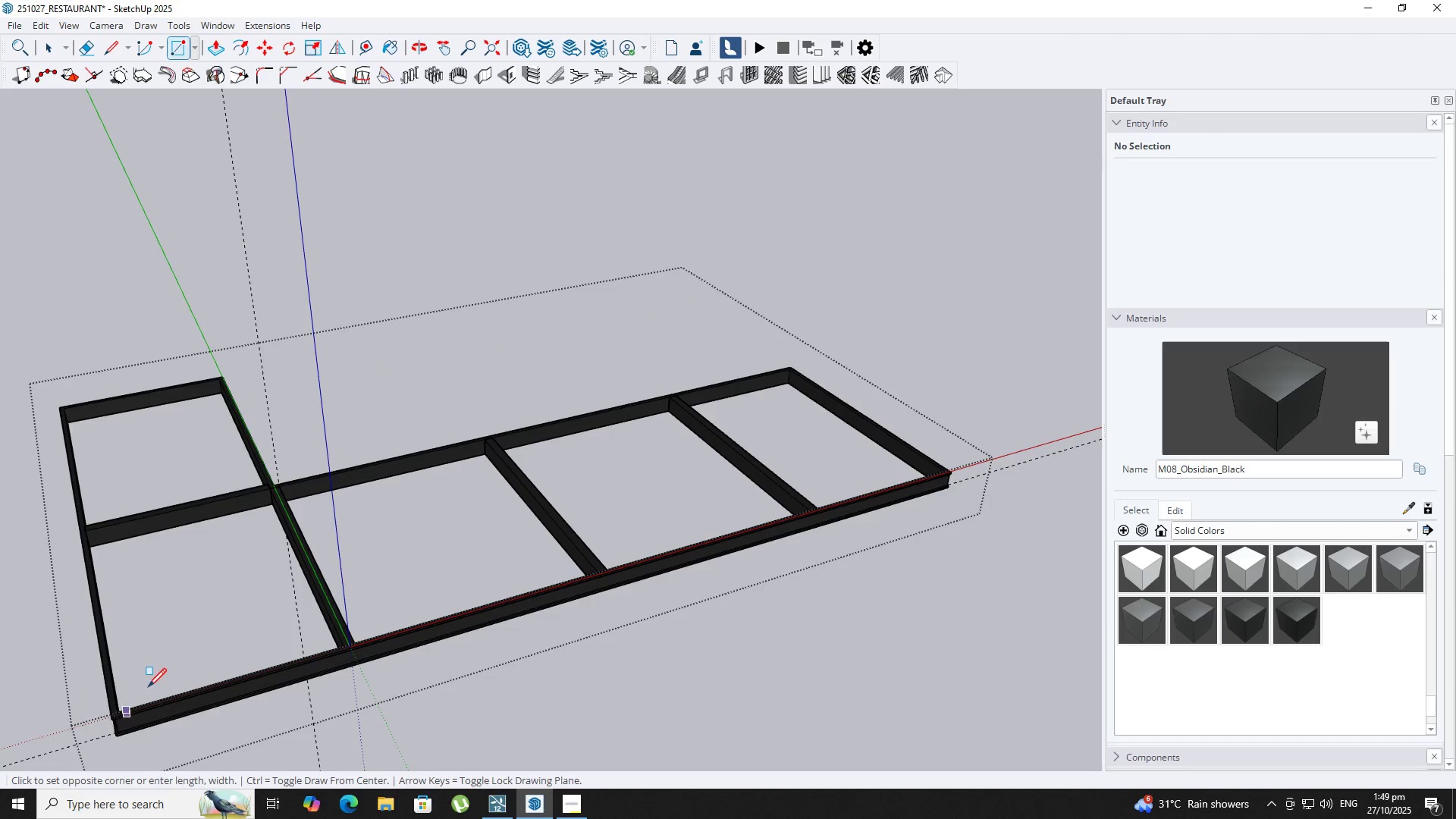 
key(Escape)
 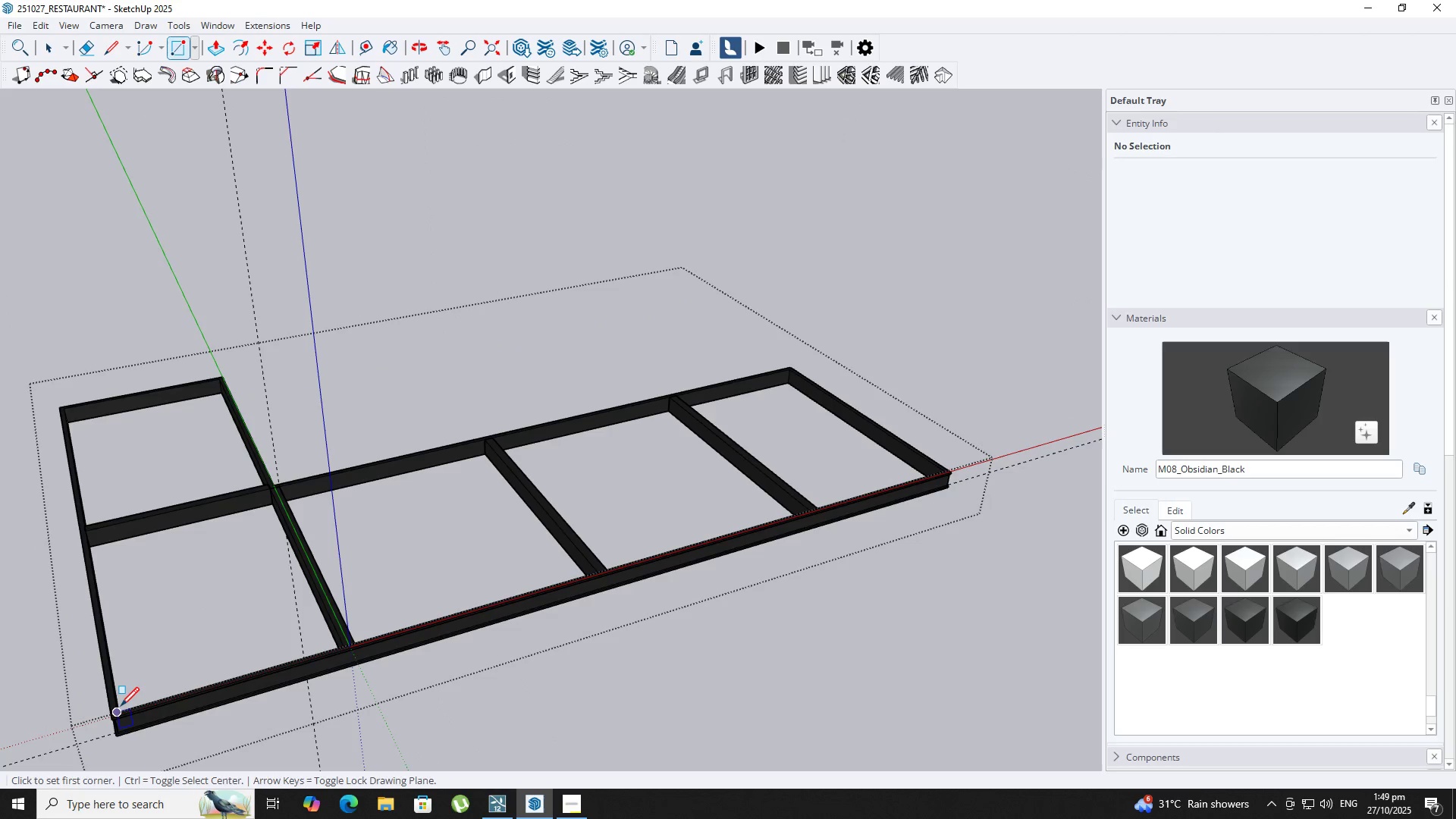 
key(ArrowUp)
 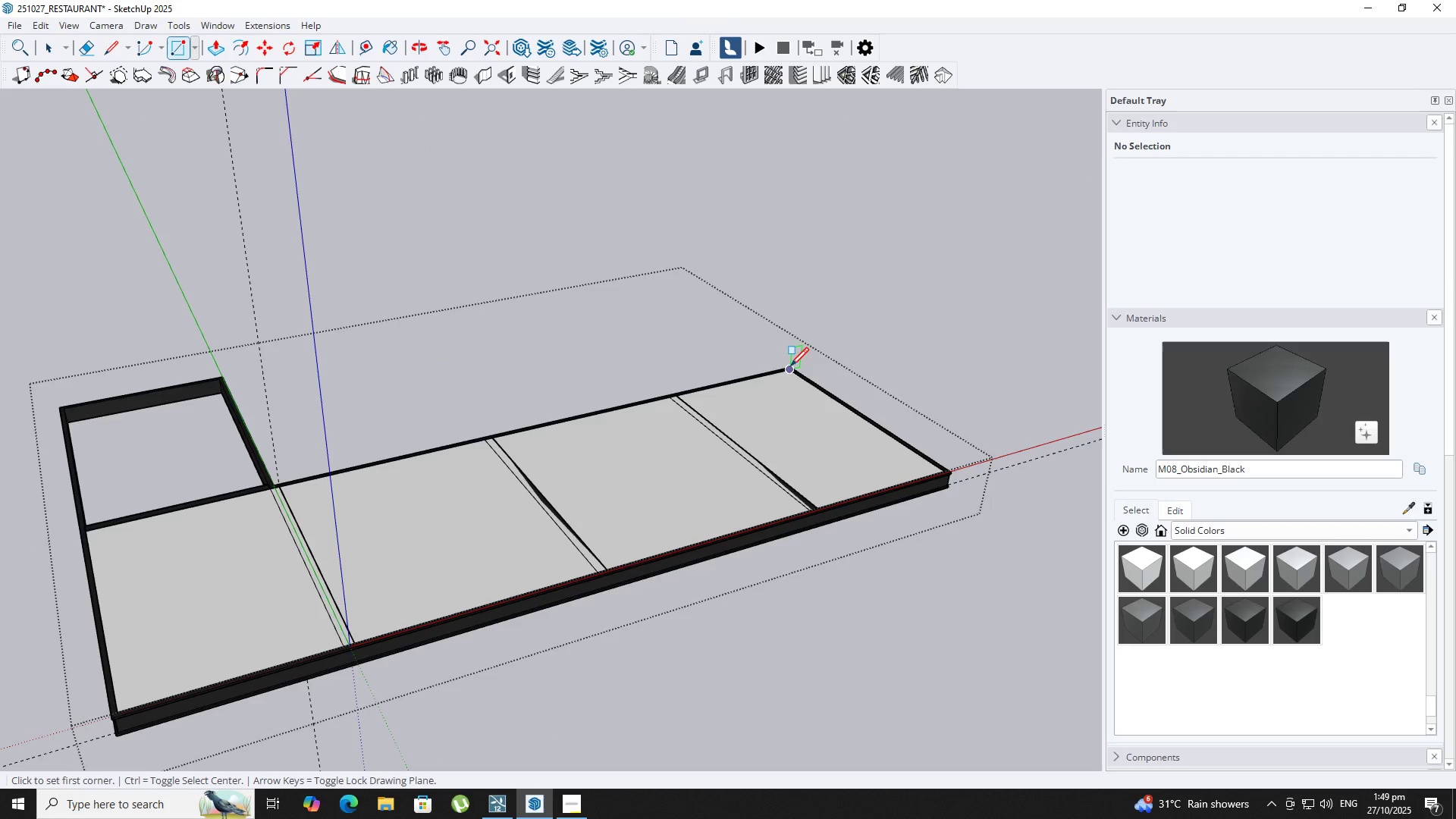 
key(Space)
 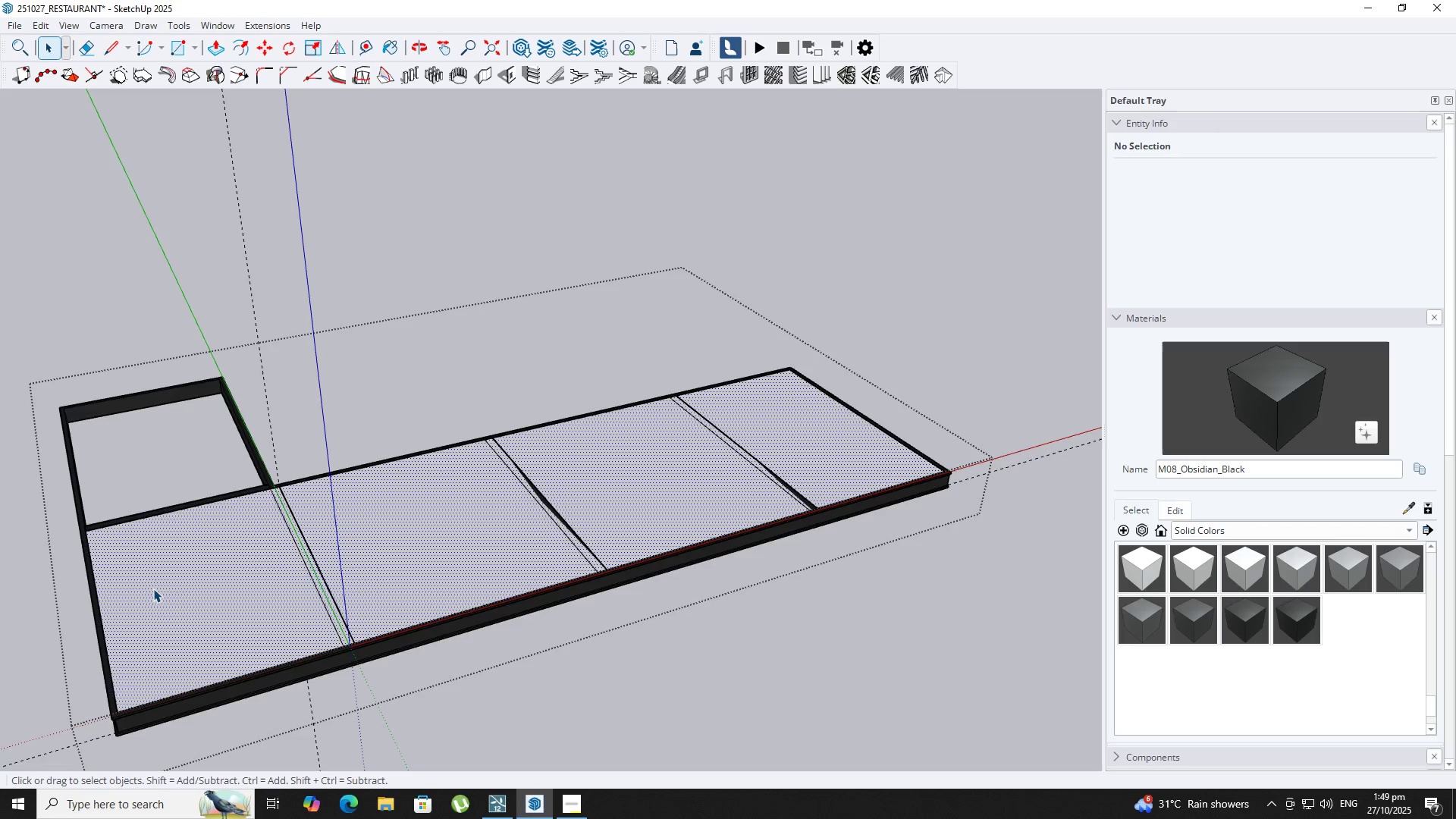 
double_click([153, 588])
 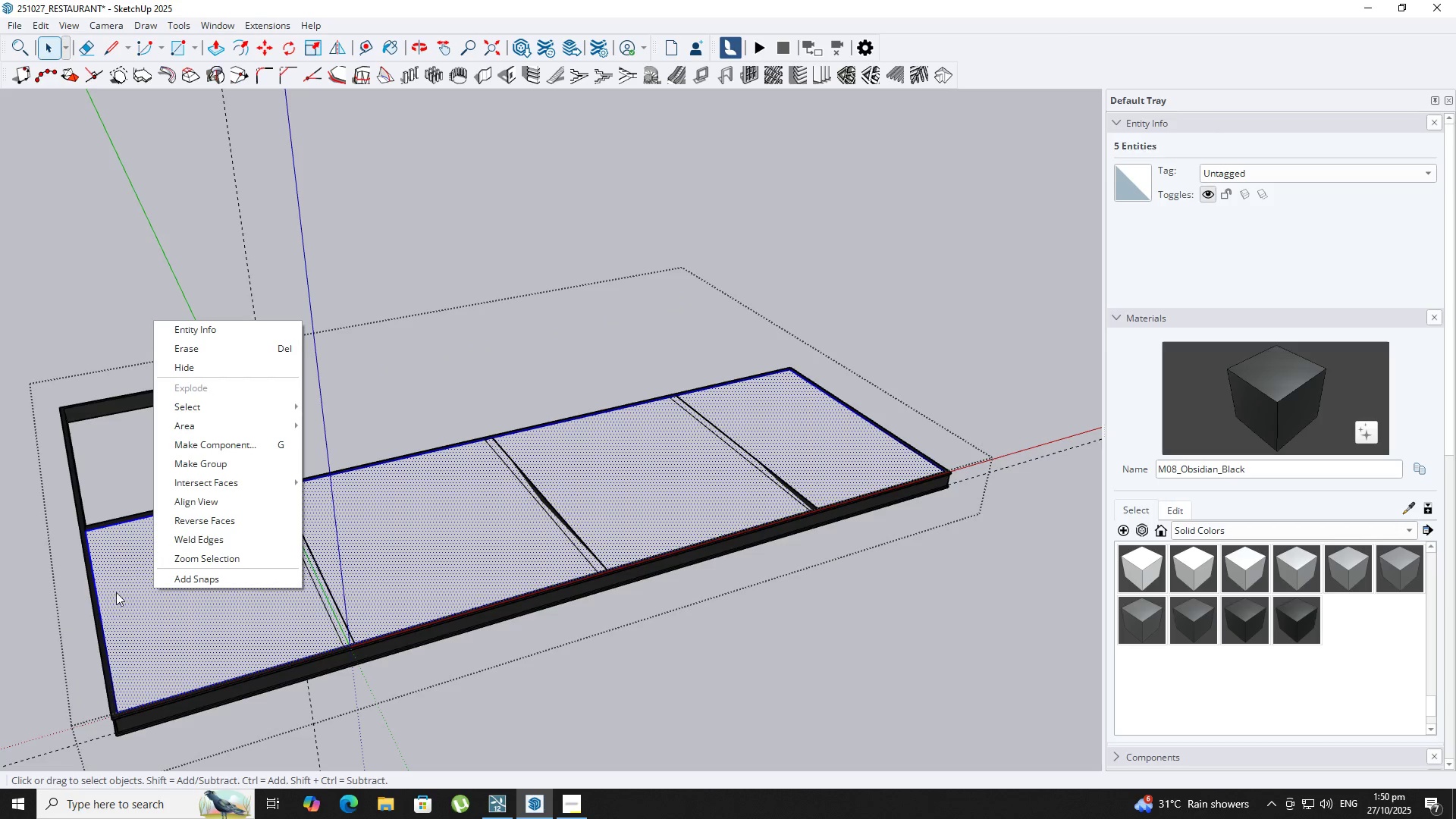 
left_click_drag(start_coordinate=[114, 595], to_coordinate=[105, 588])
 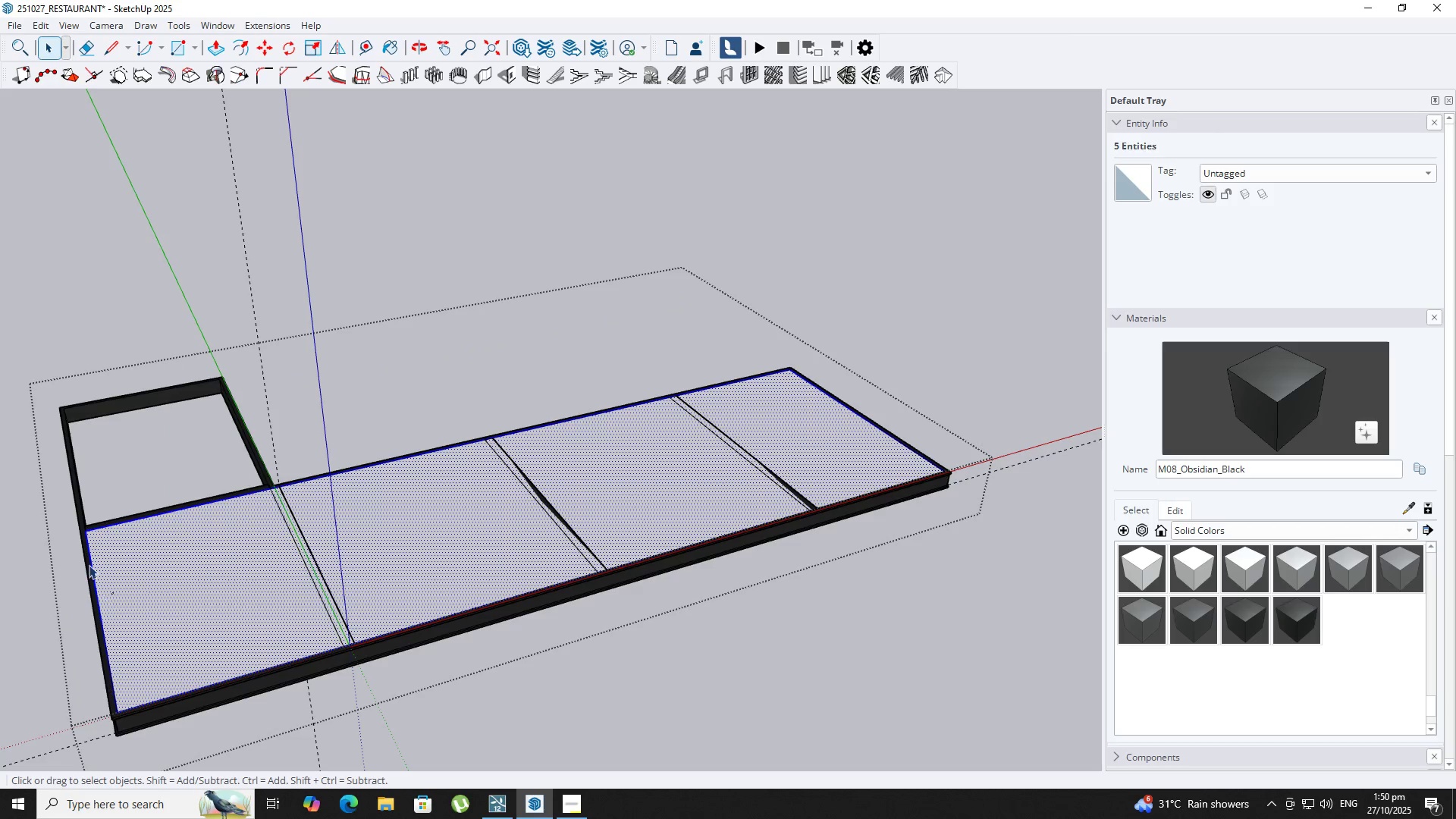 
key(R)
 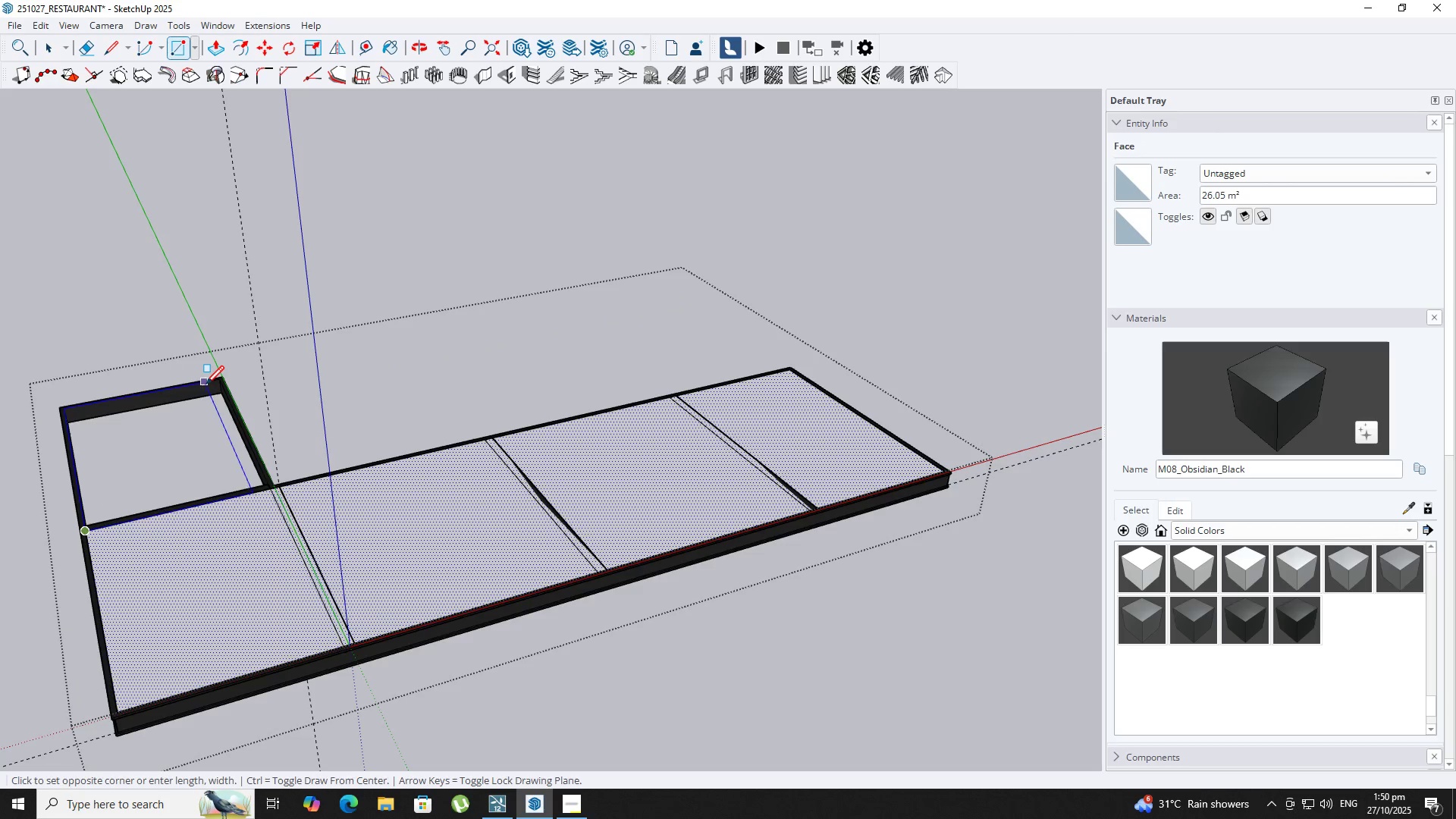 
left_click([218, 382])
 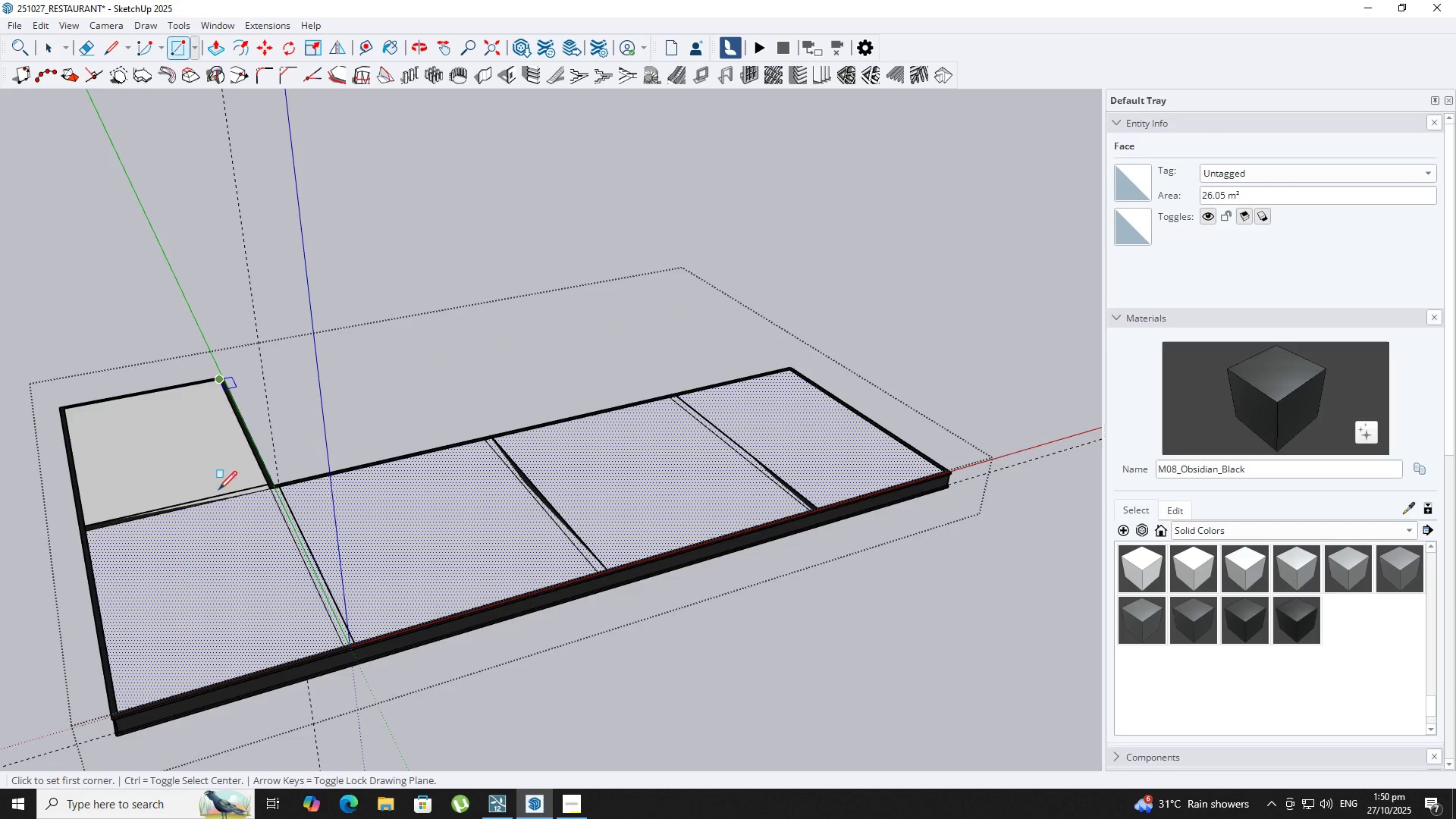 
type( BV)
 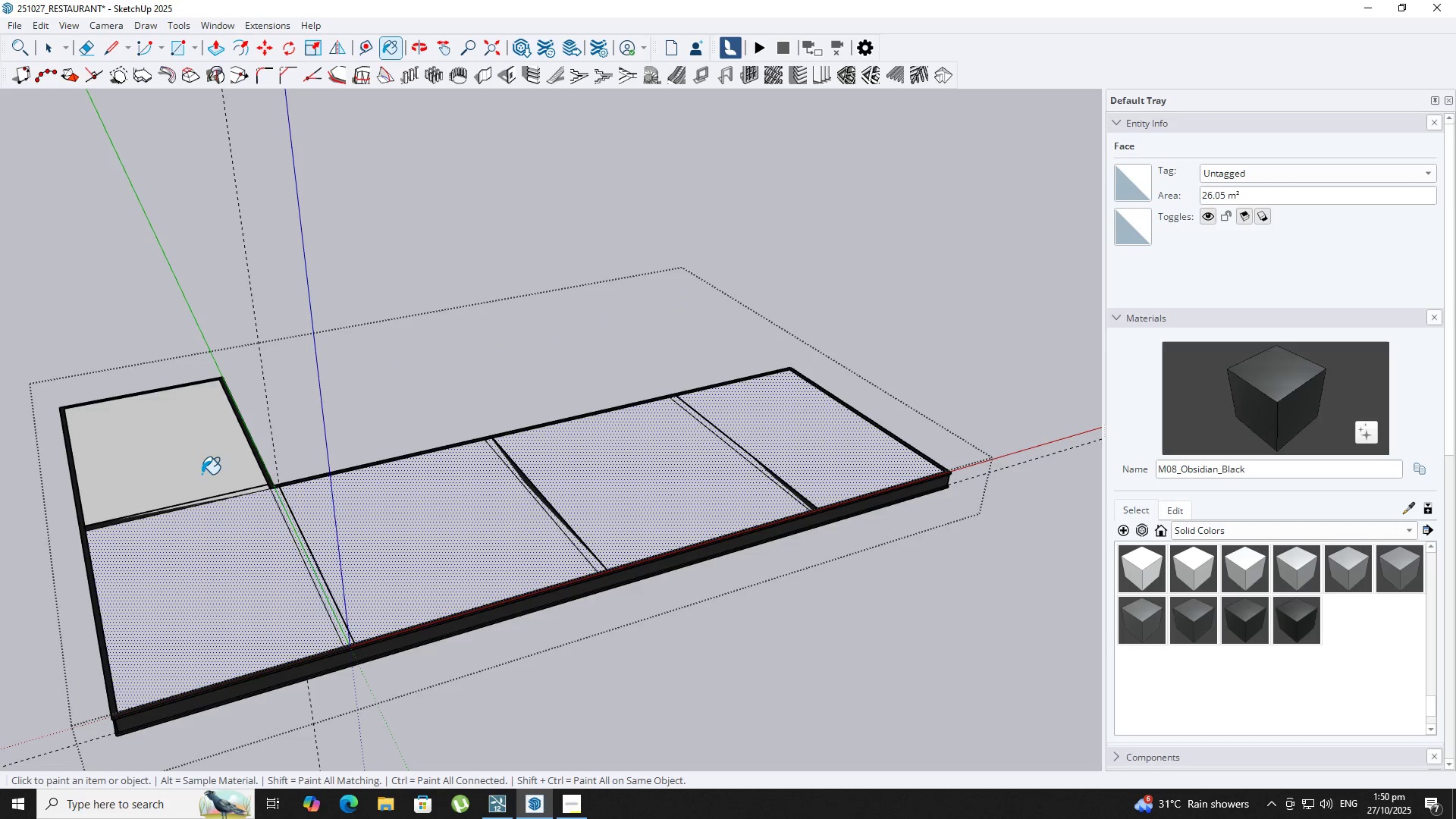 
left_click([202, 474])
 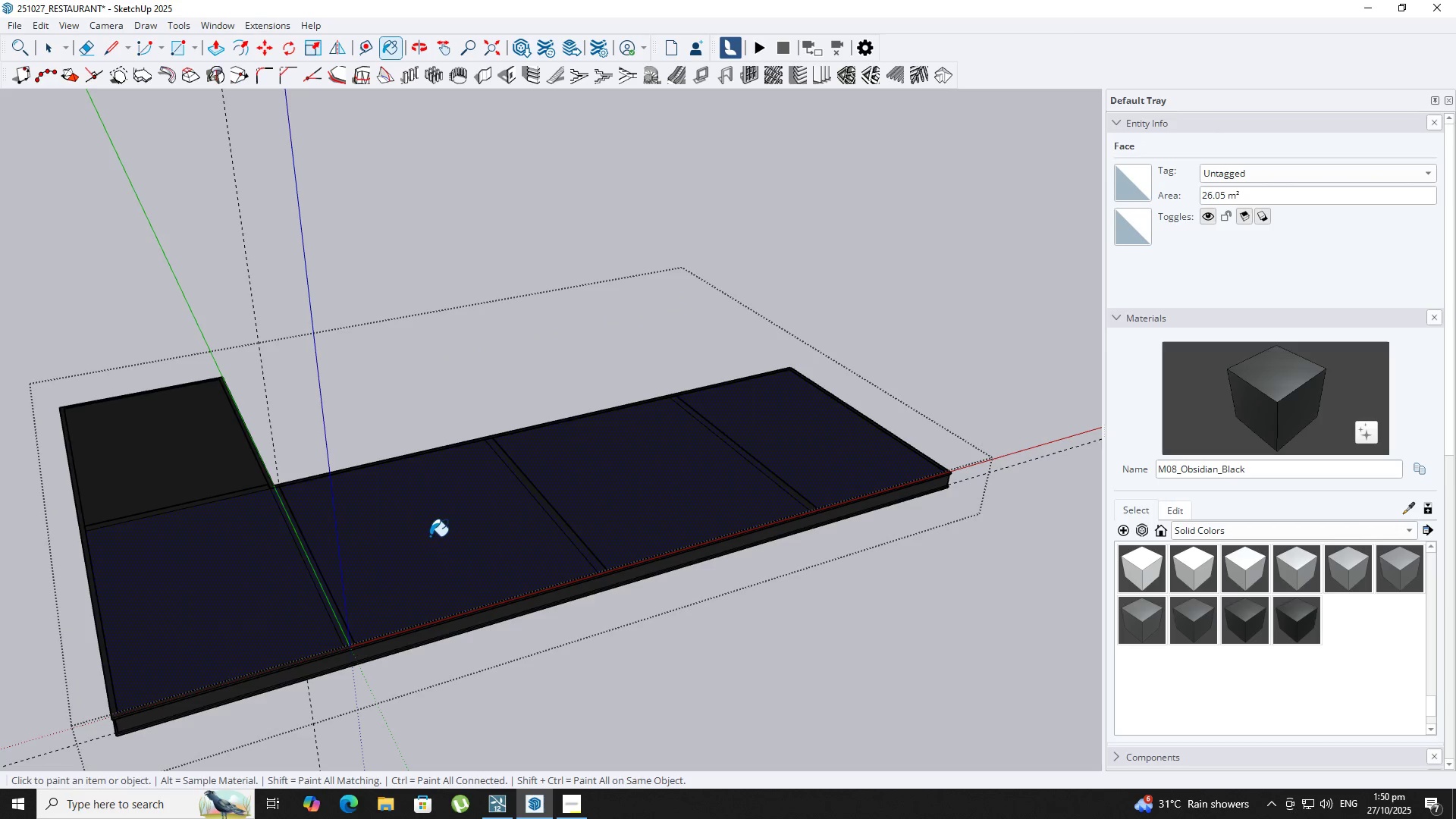 
scroll: coordinate [430, 533], scroll_direction: up, amount: 1.0
 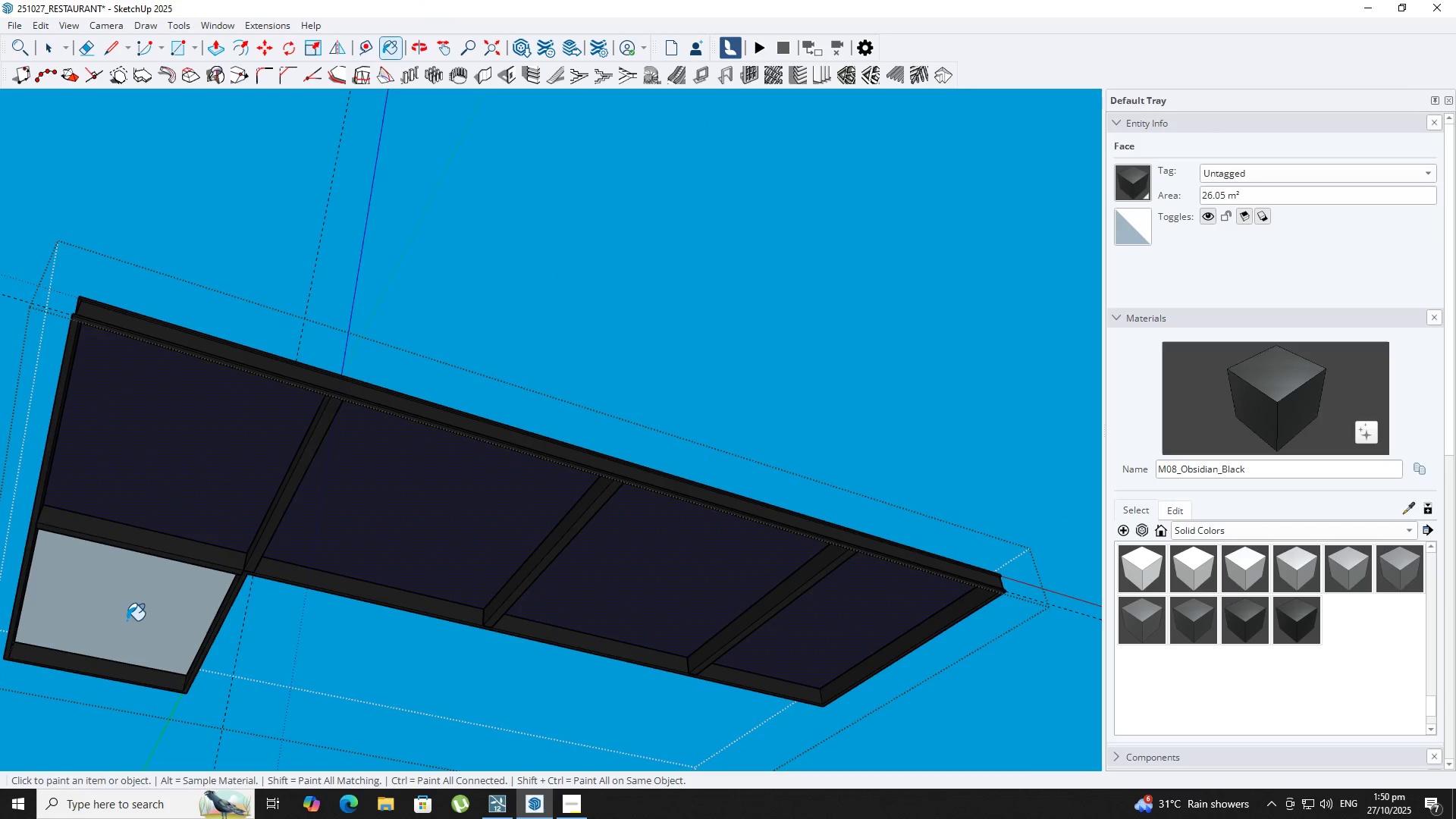 
key(Space)
 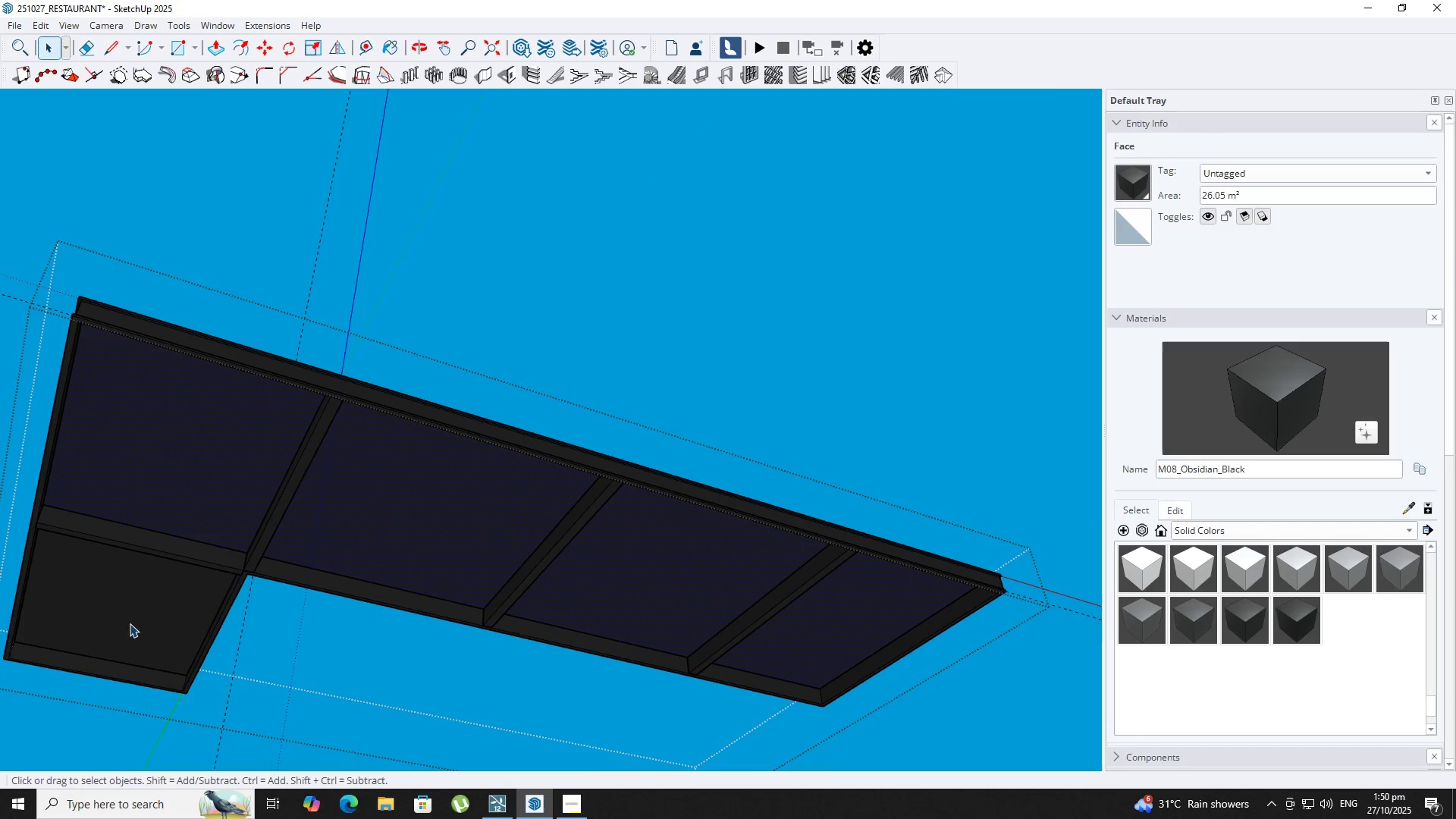 
key(Escape)
 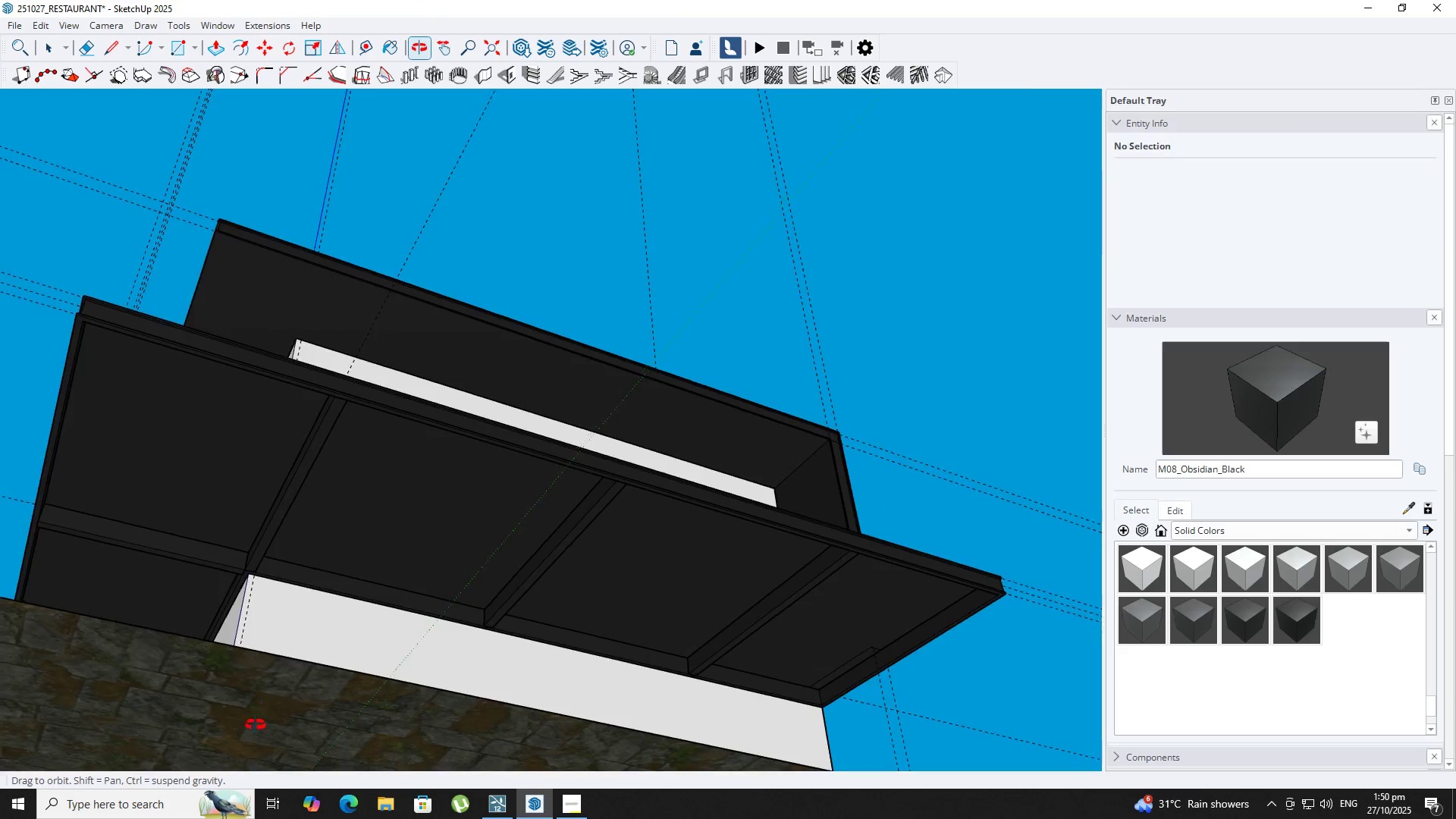 
scroll: coordinate [247, 684], scroll_direction: down, amount: 3.0
 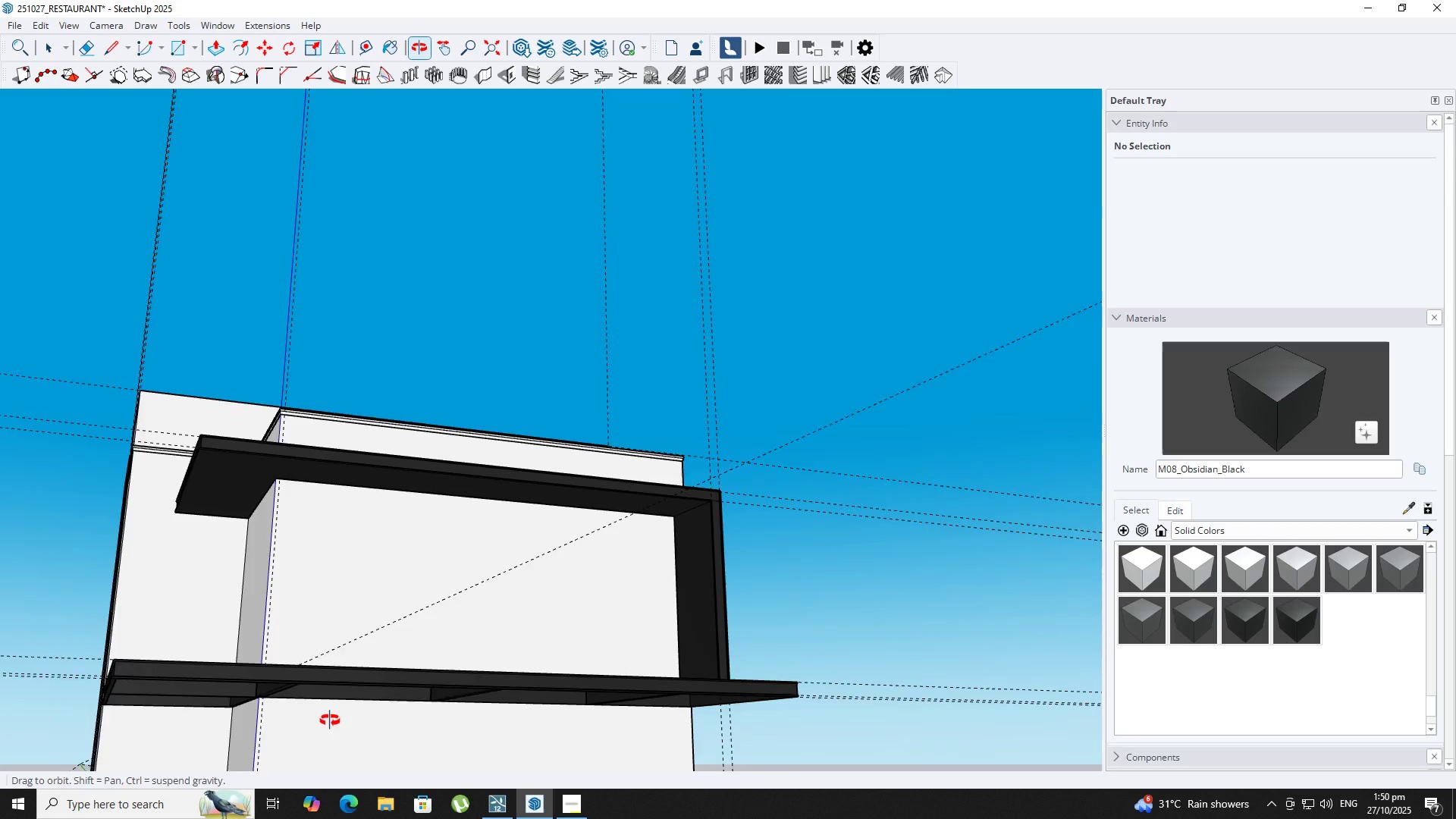 
key(Shift+ShiftLeft)
 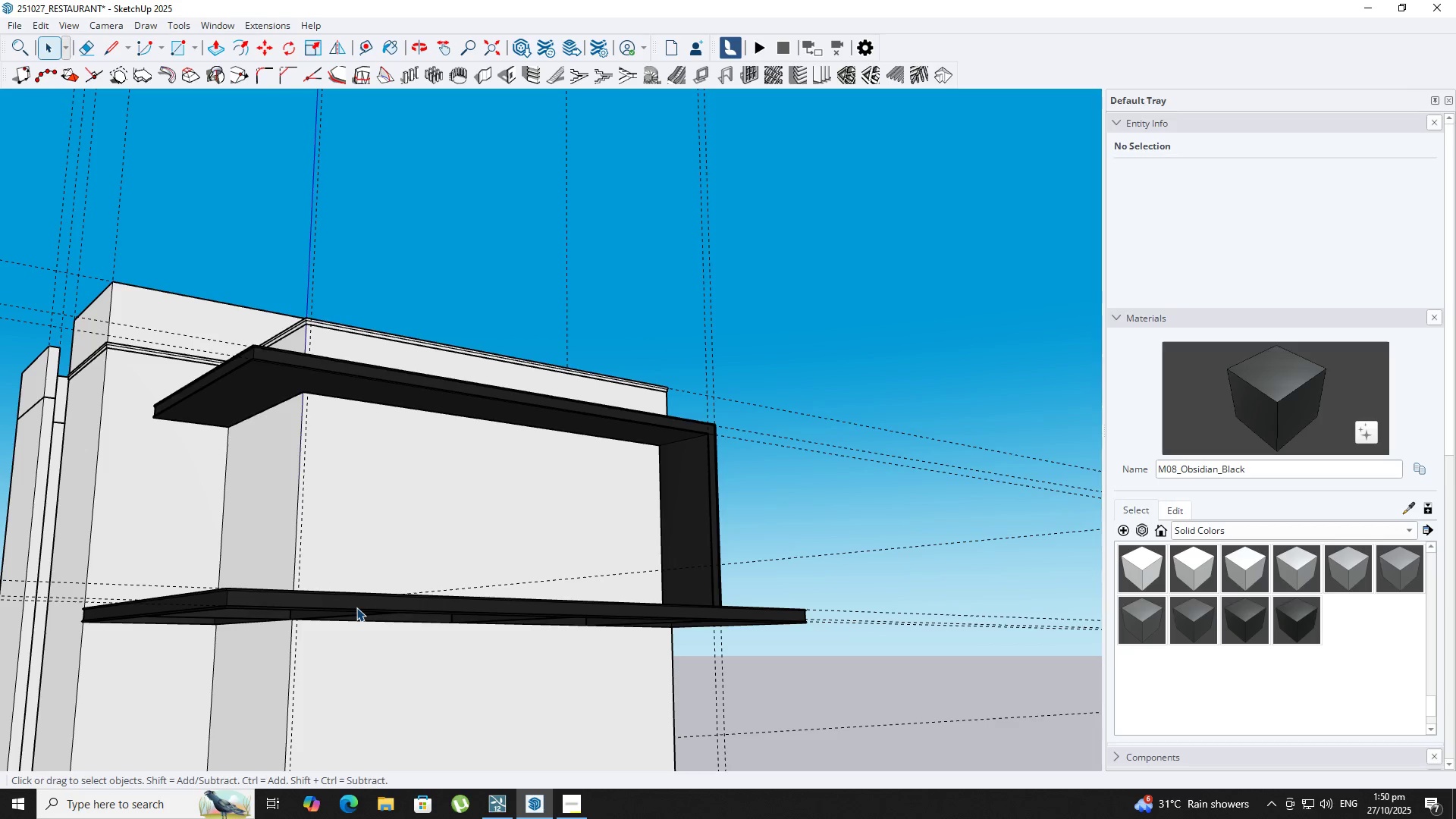 
scroll: coordinate [356, 607], scroll_direction: down, amount: 2.0
 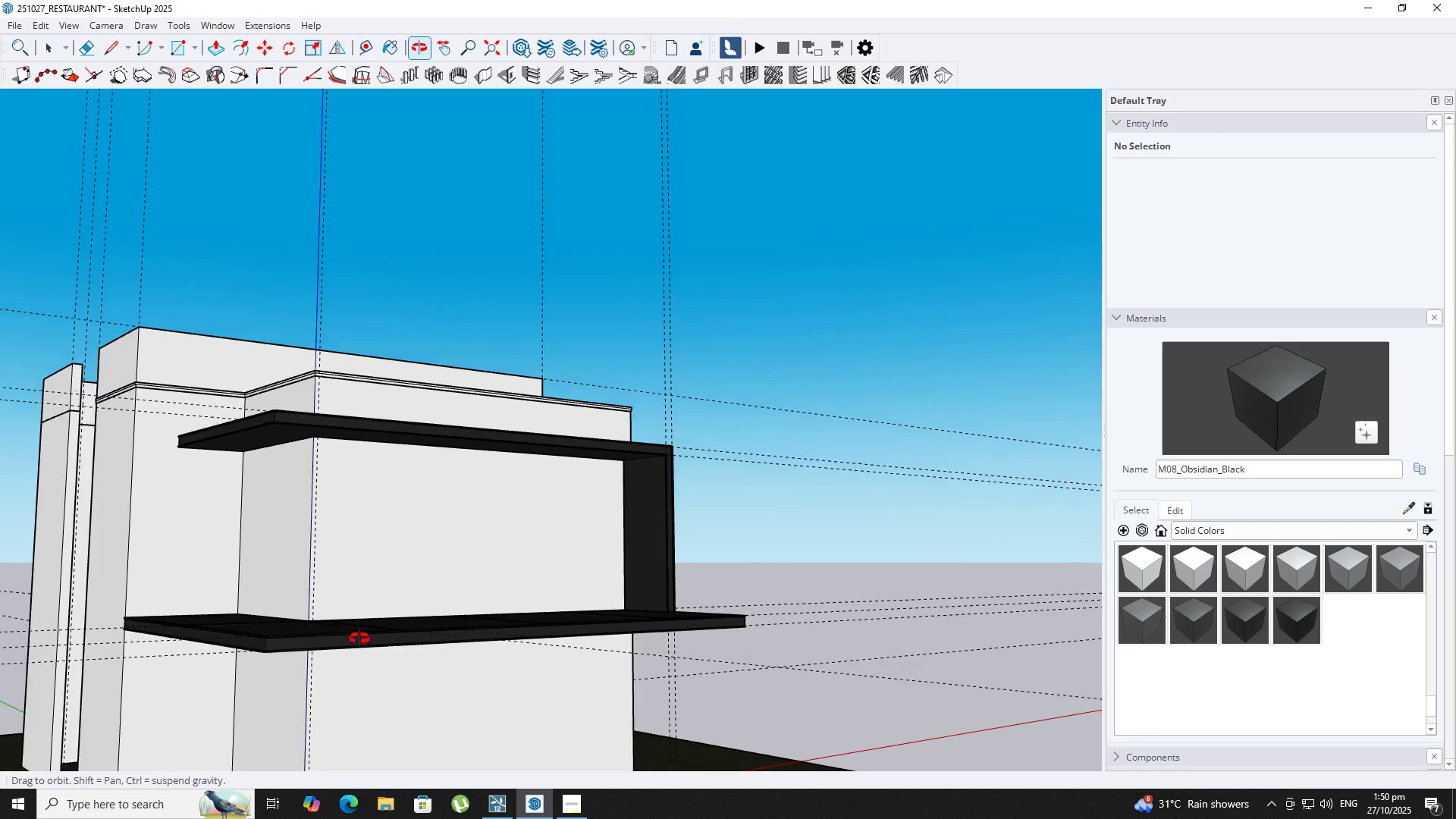 
key(Space)
 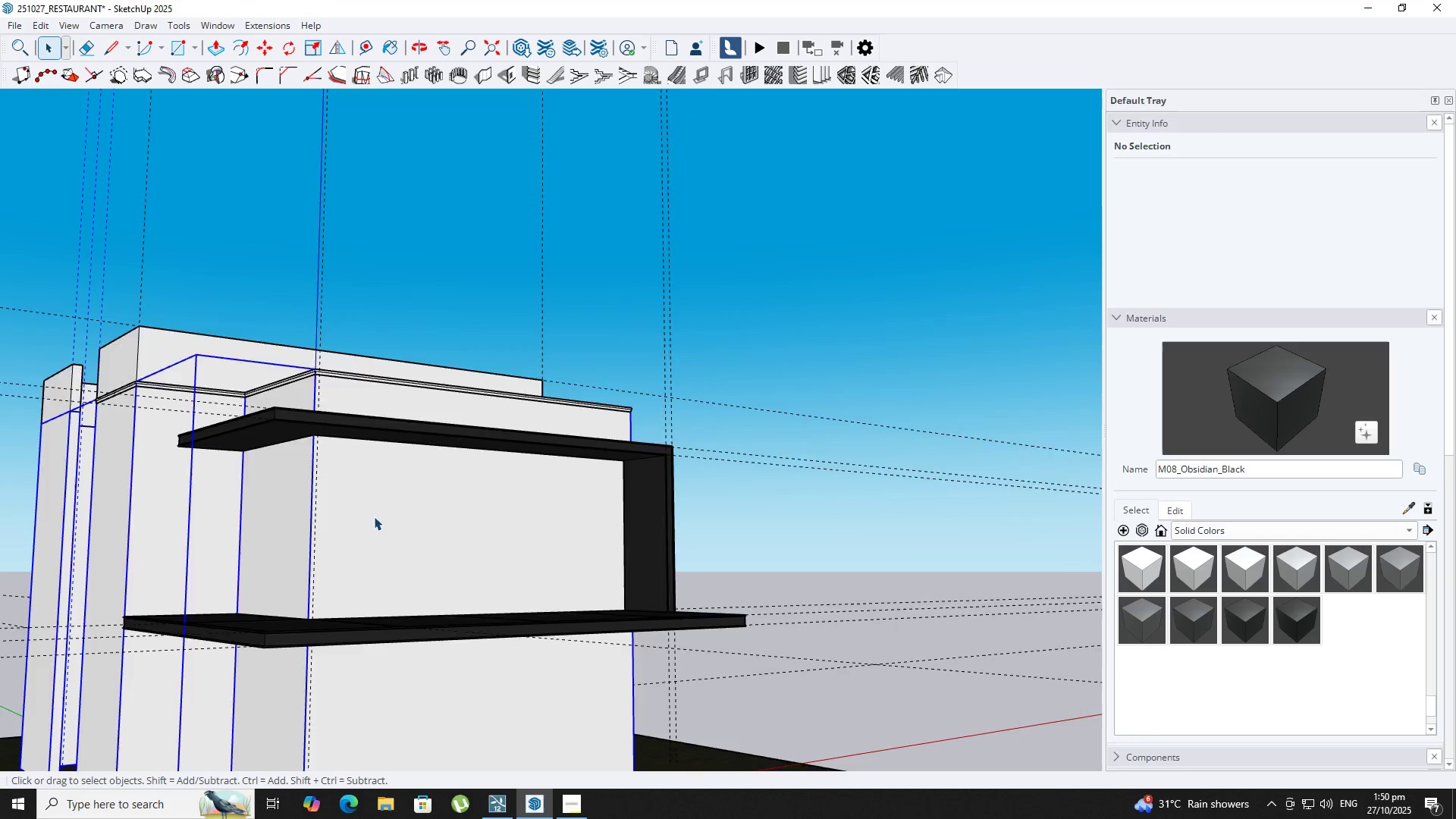 
double_click([374, 516])
 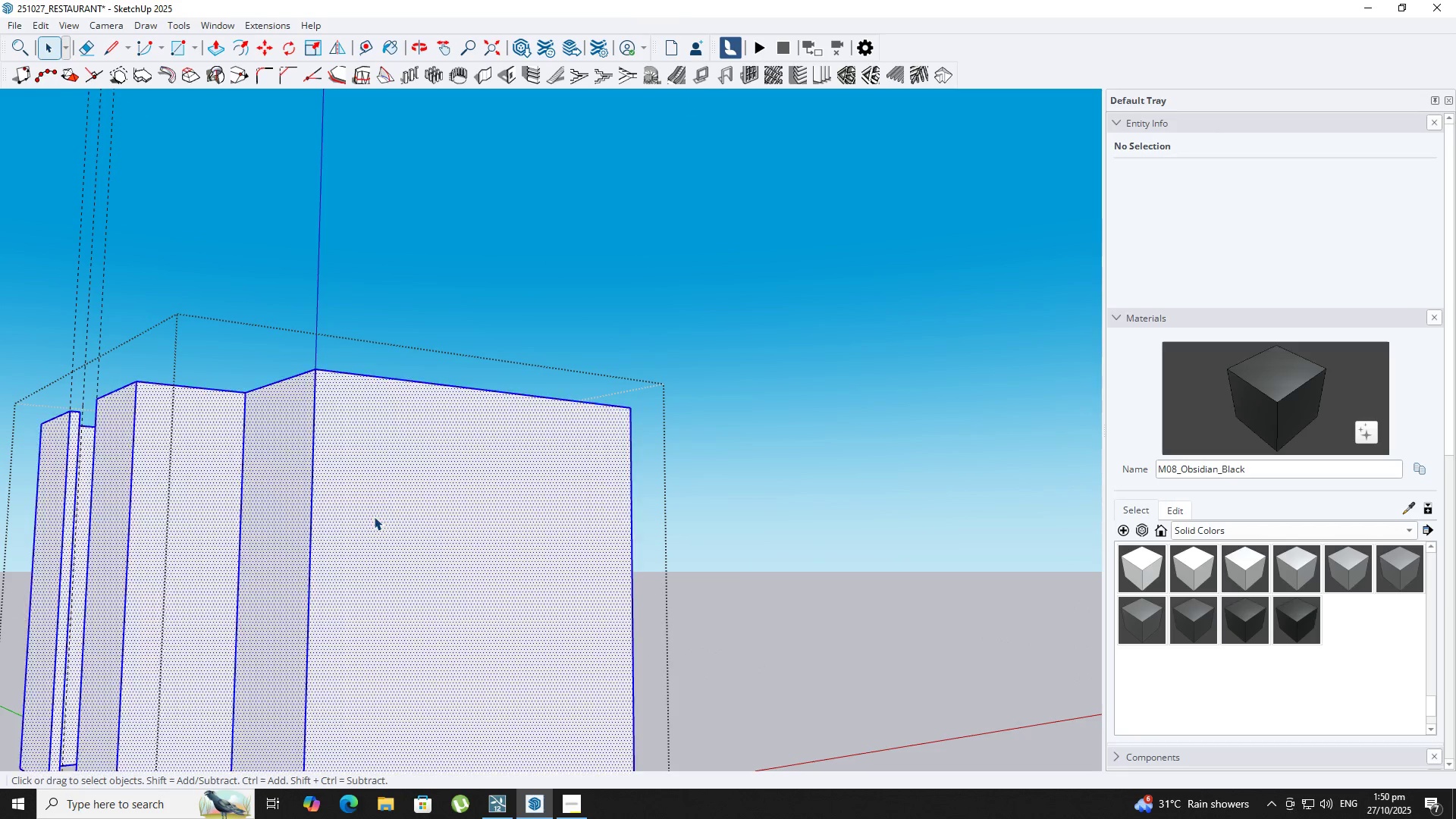 
triple_click([374, 516])
 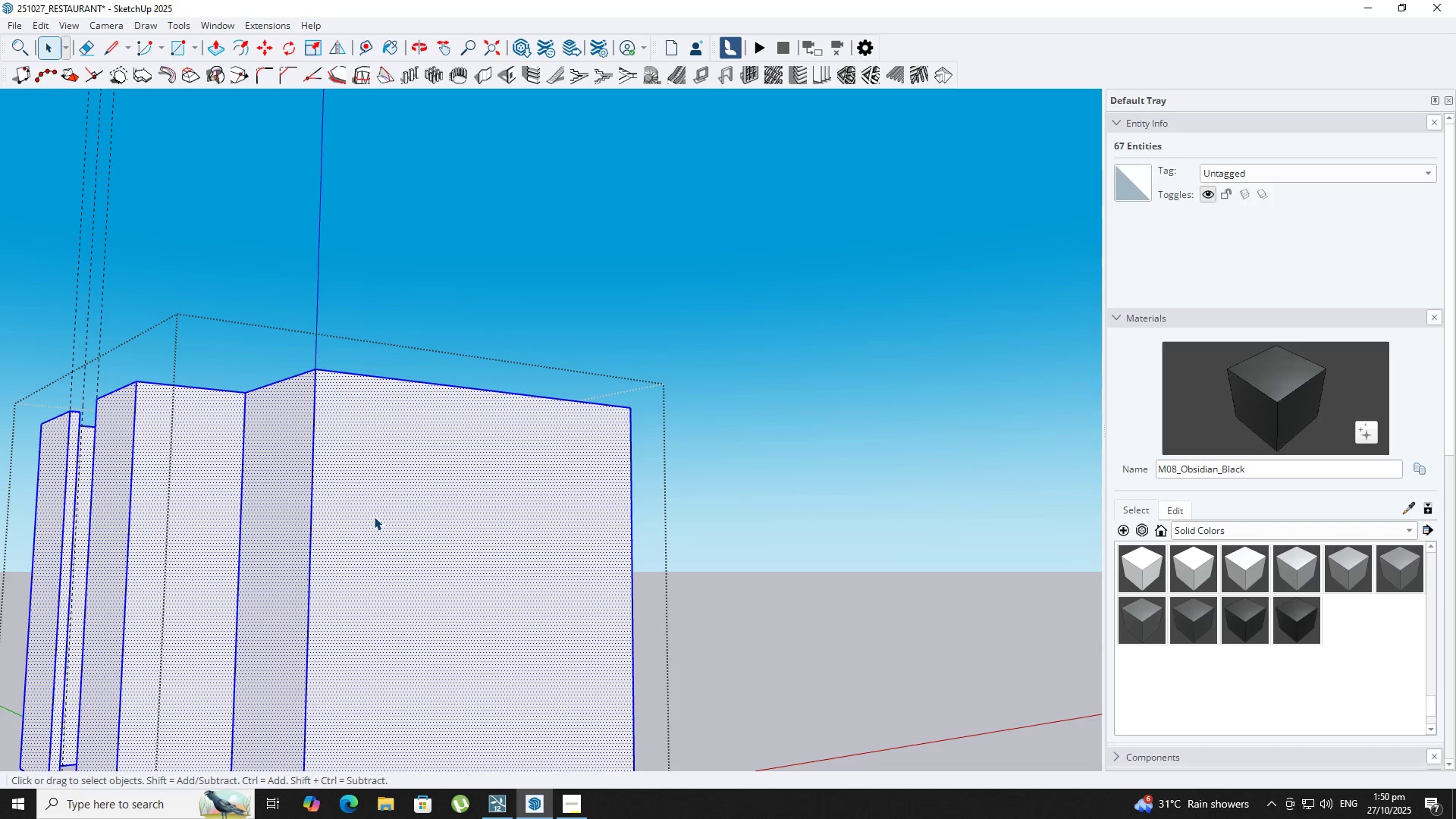 
key(Backquote)
 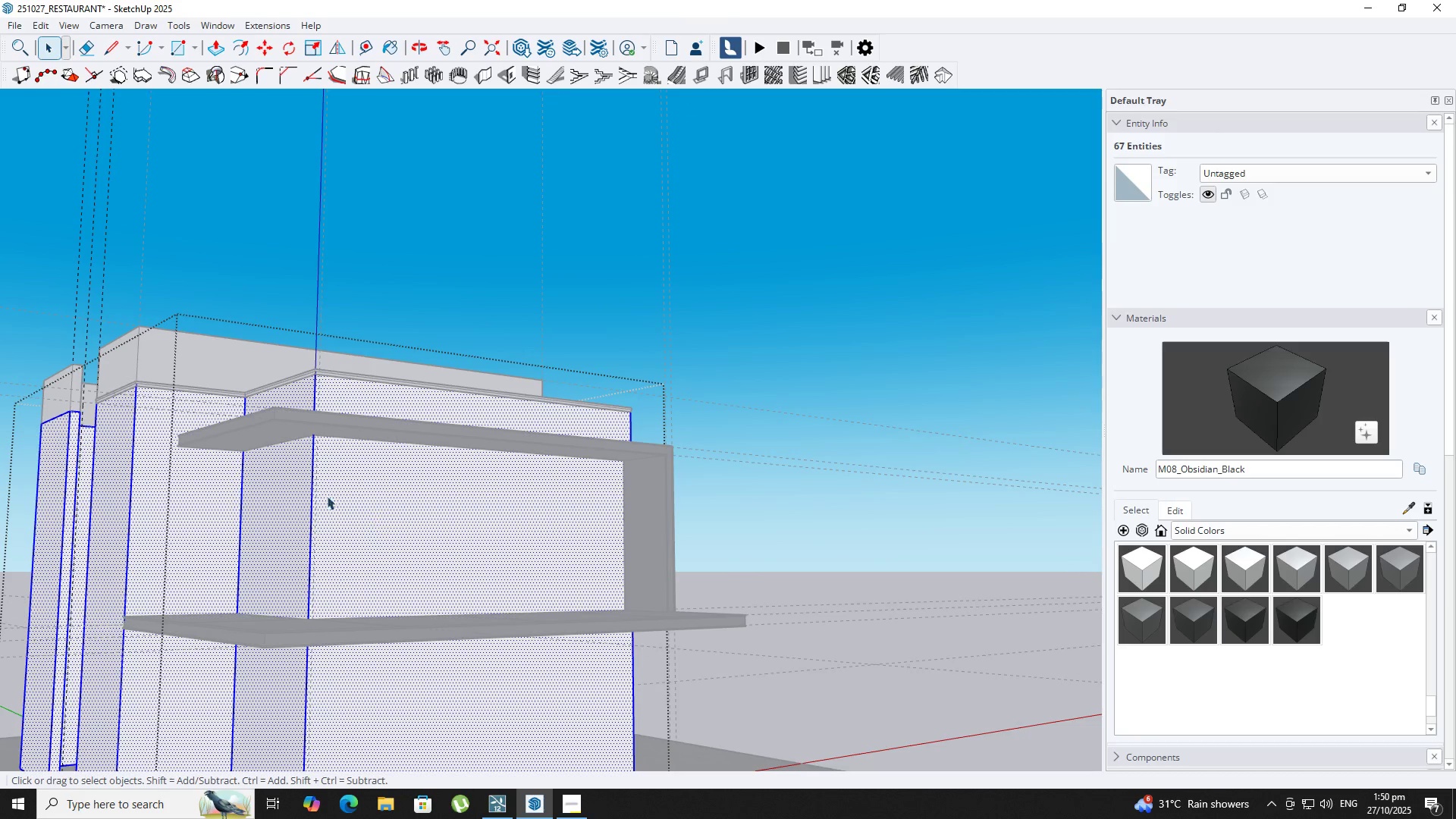 
key(R)
 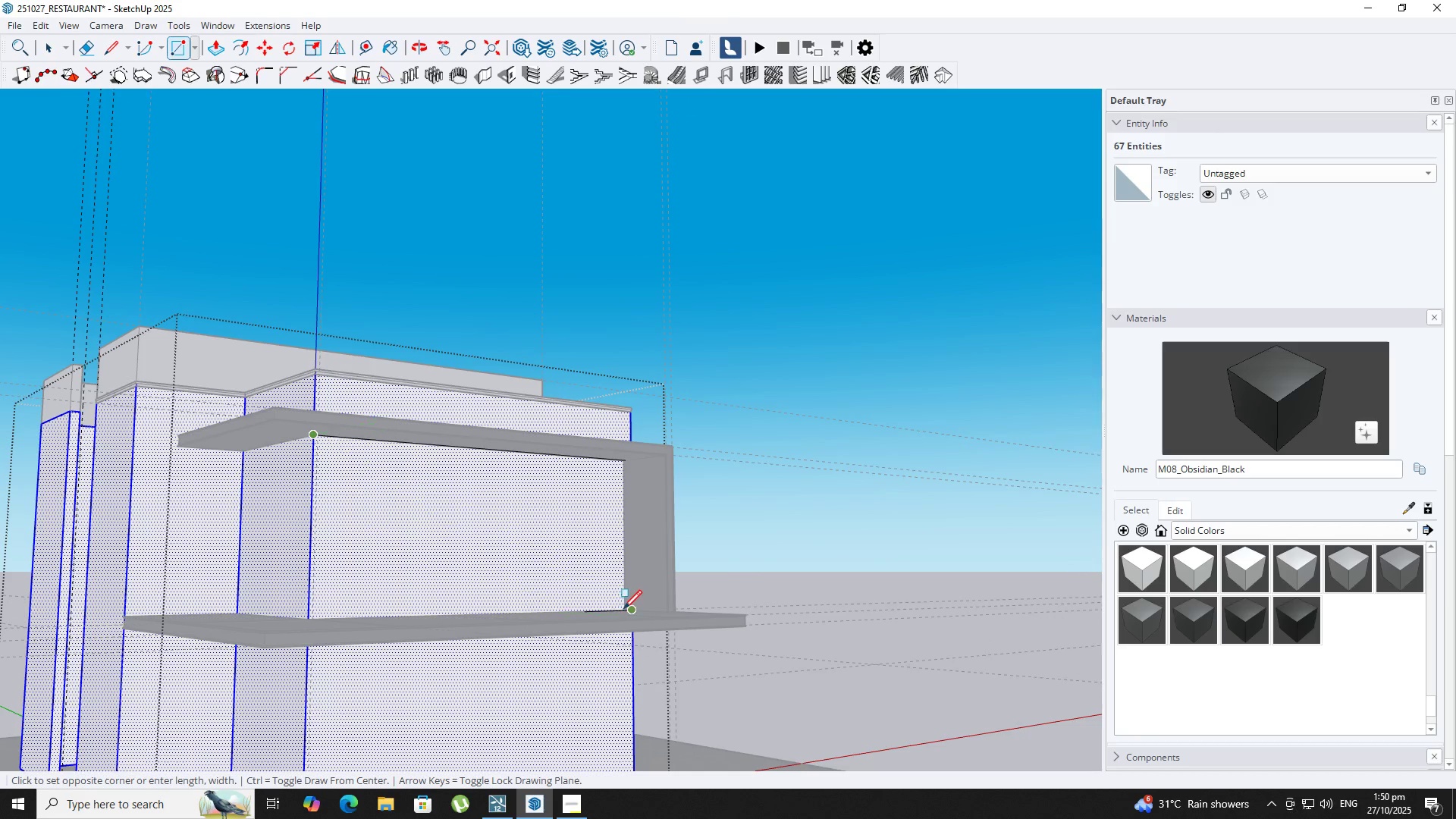 
scroll: coordinate [618, 607], scroll_direction: up, amount: 5.0
 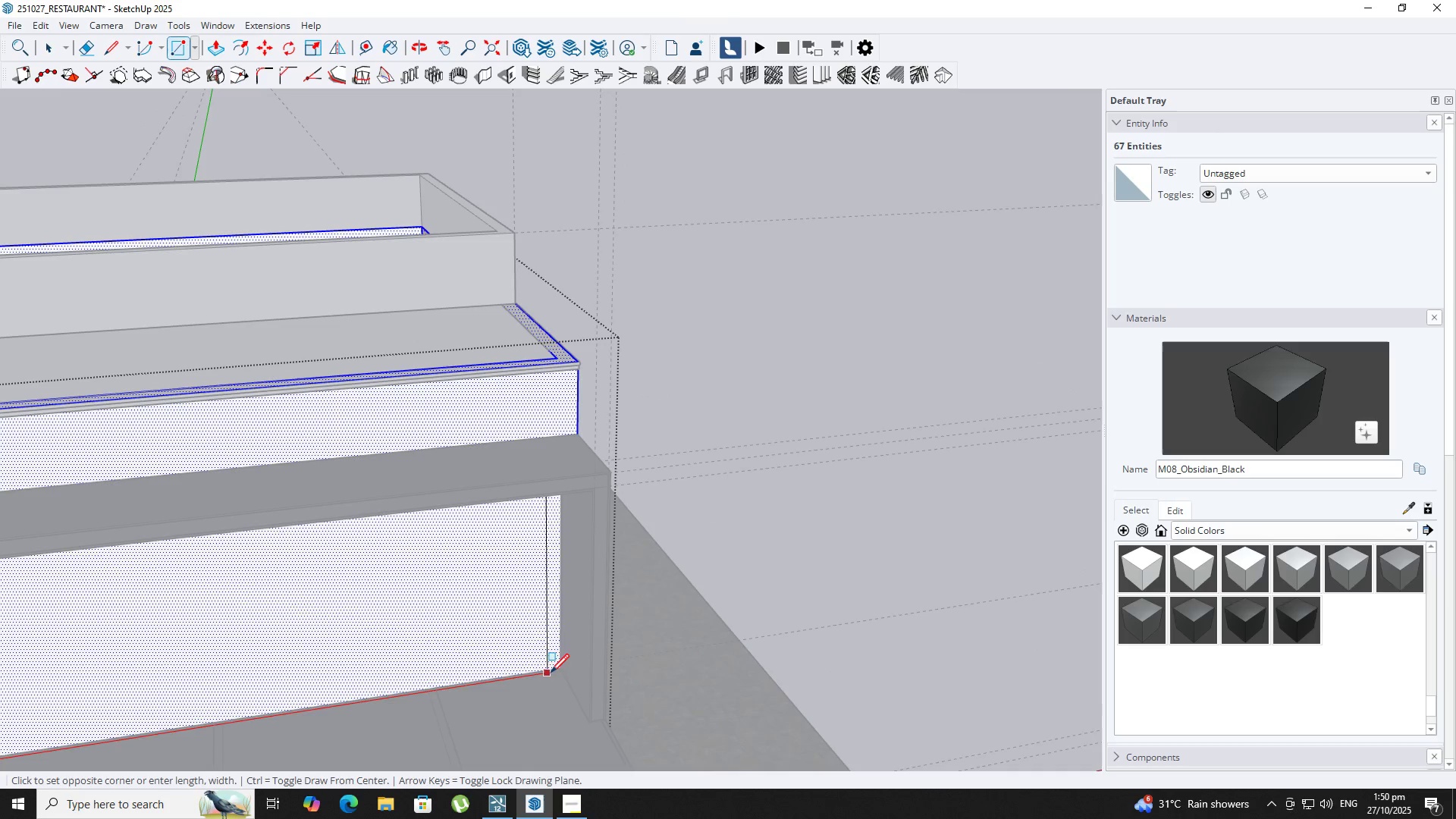 
left_click([561, 672])
 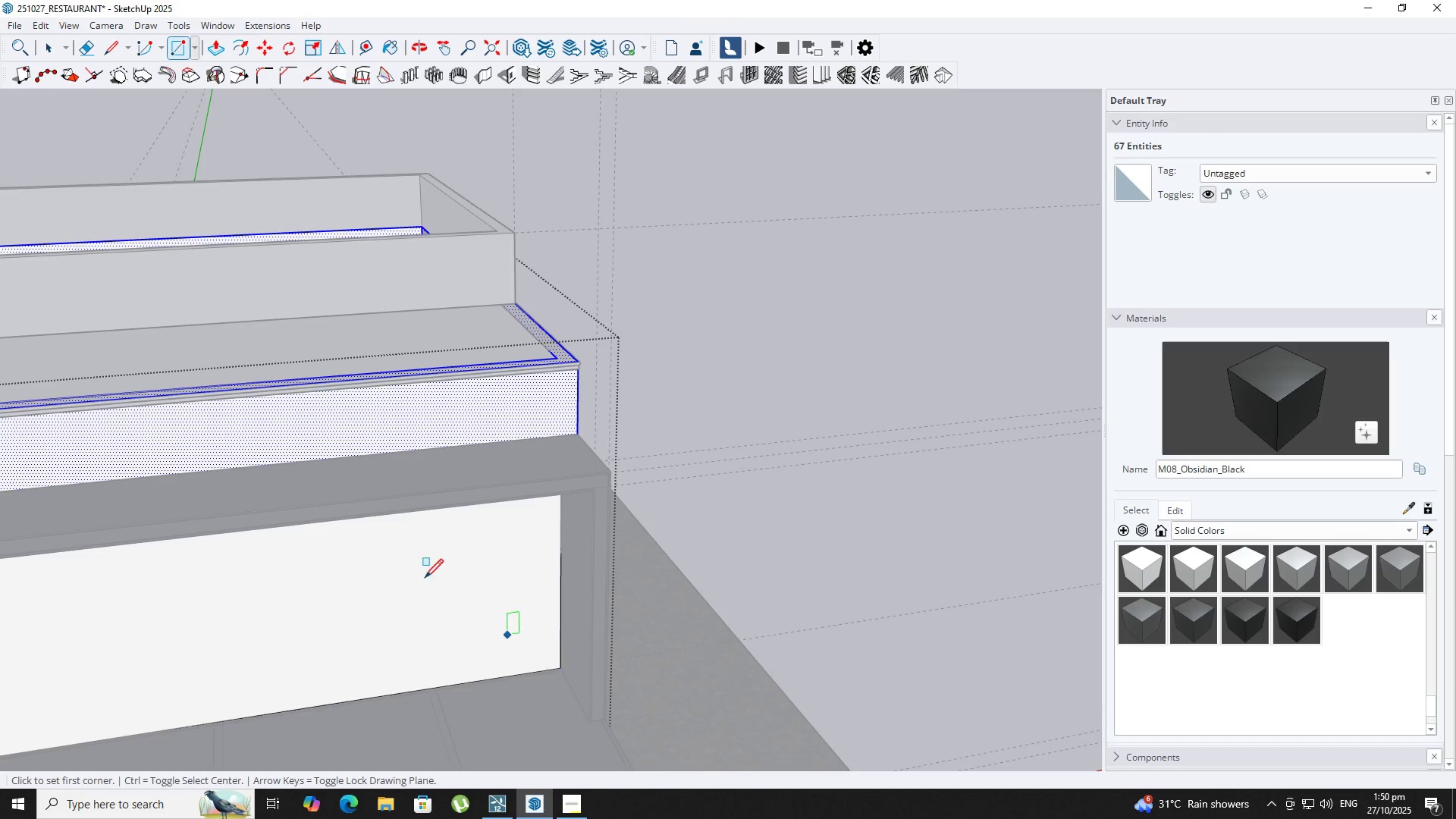 
scroll: coordinate [347, 598], scroll_direction: down, amount: 6.0
 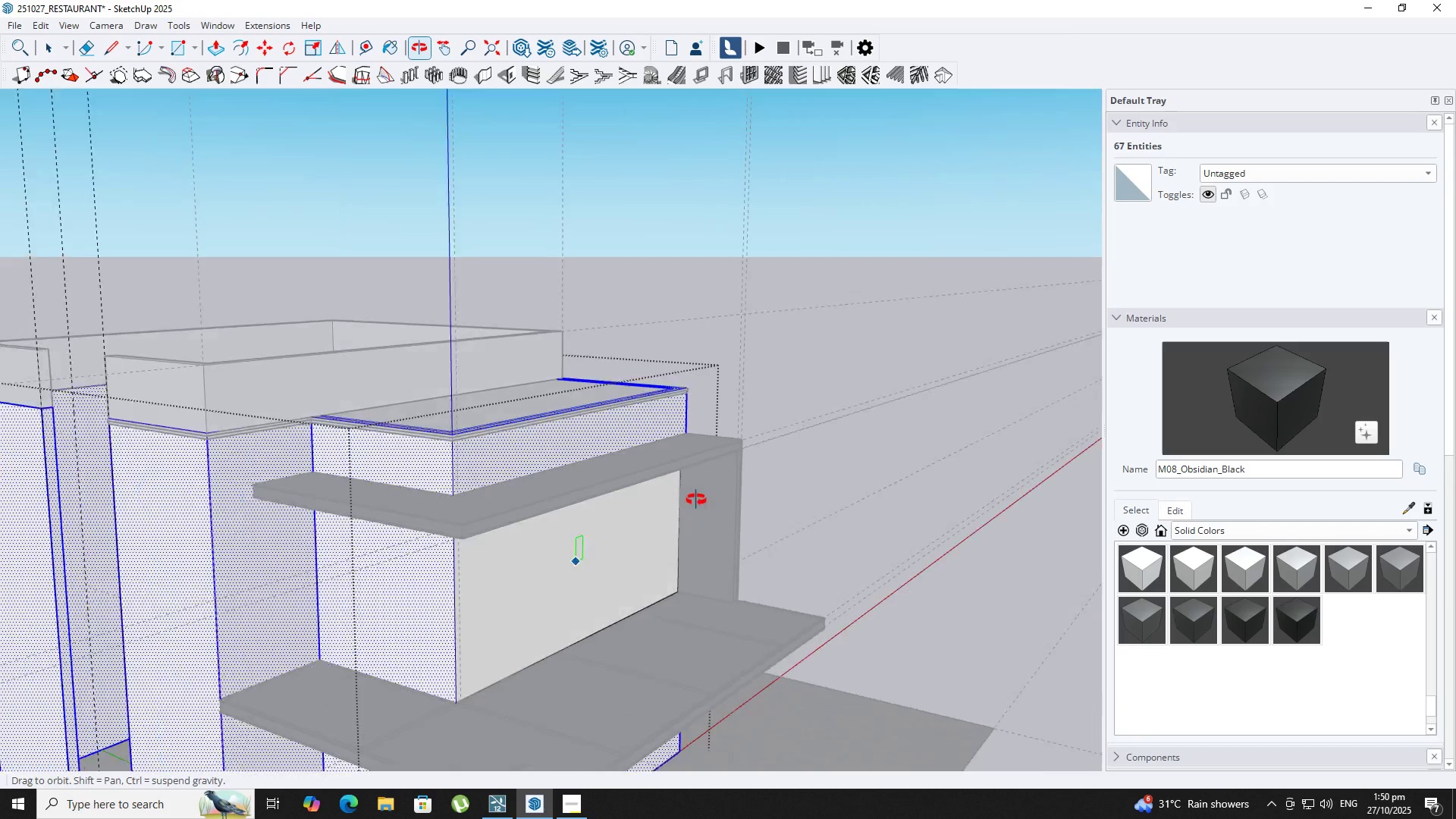 
key(Shift+ShiftLeft)
 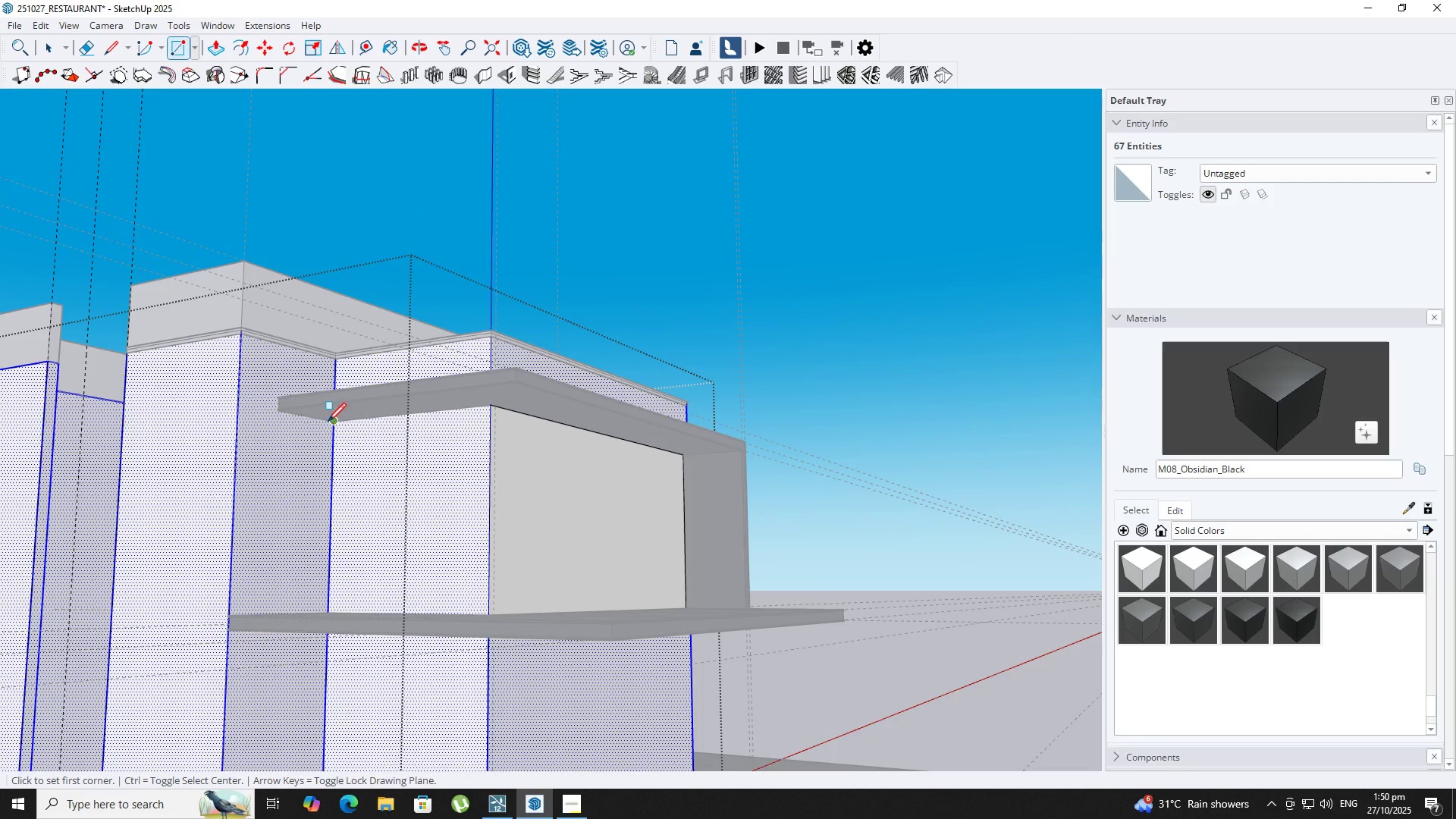 
key(Backquote)
 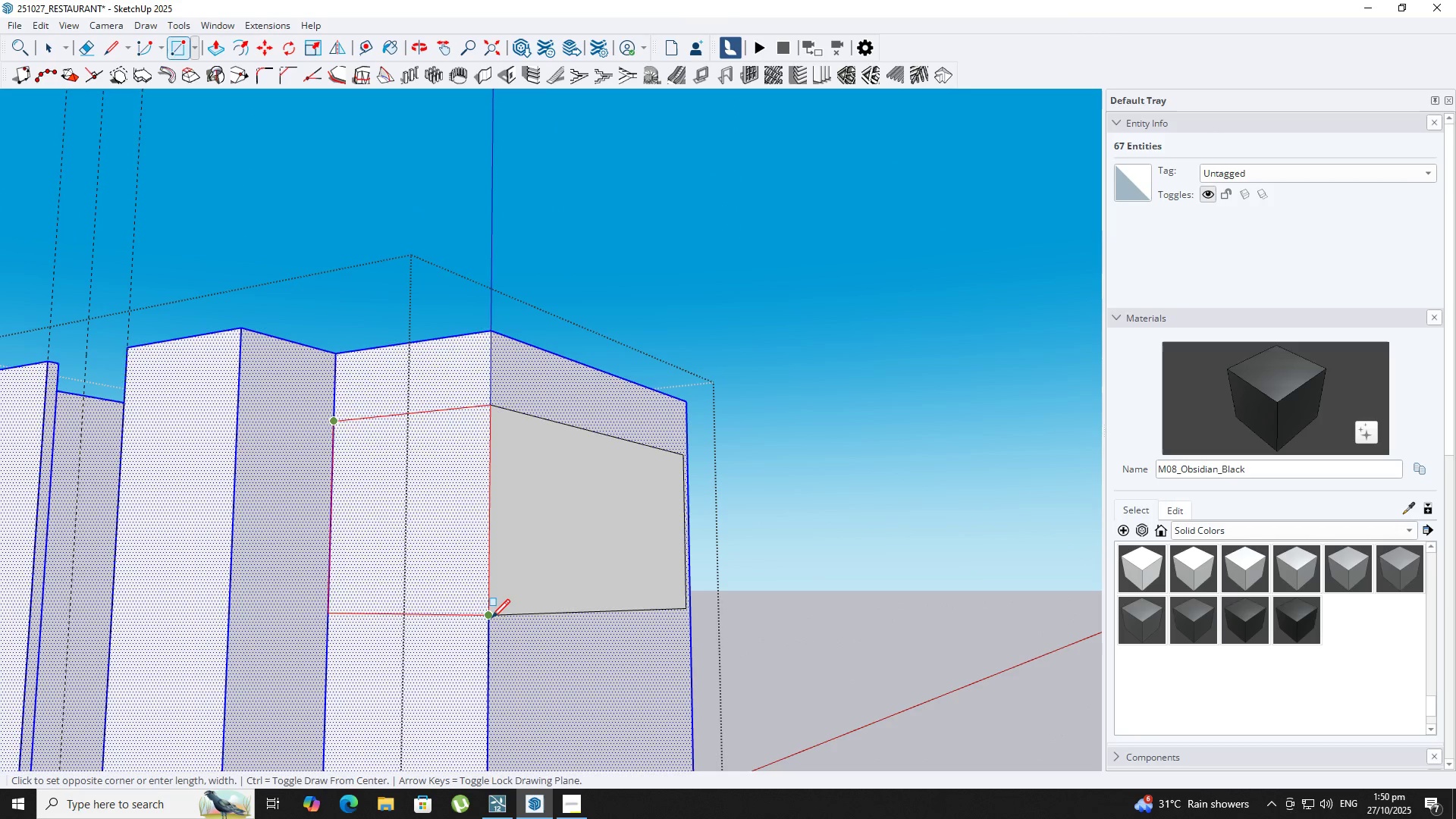 
key(Space)
 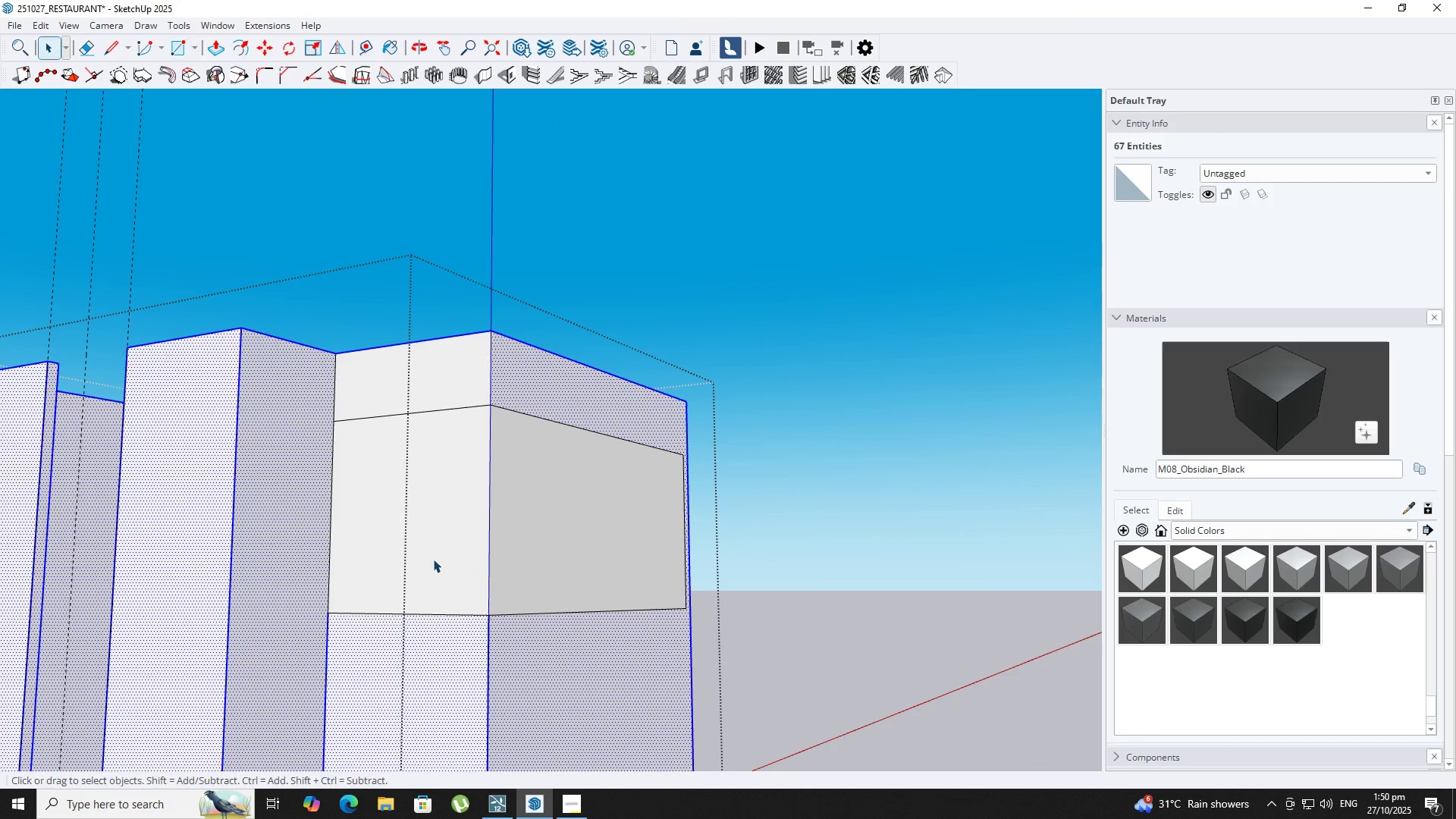 
double_click([433, 559])
 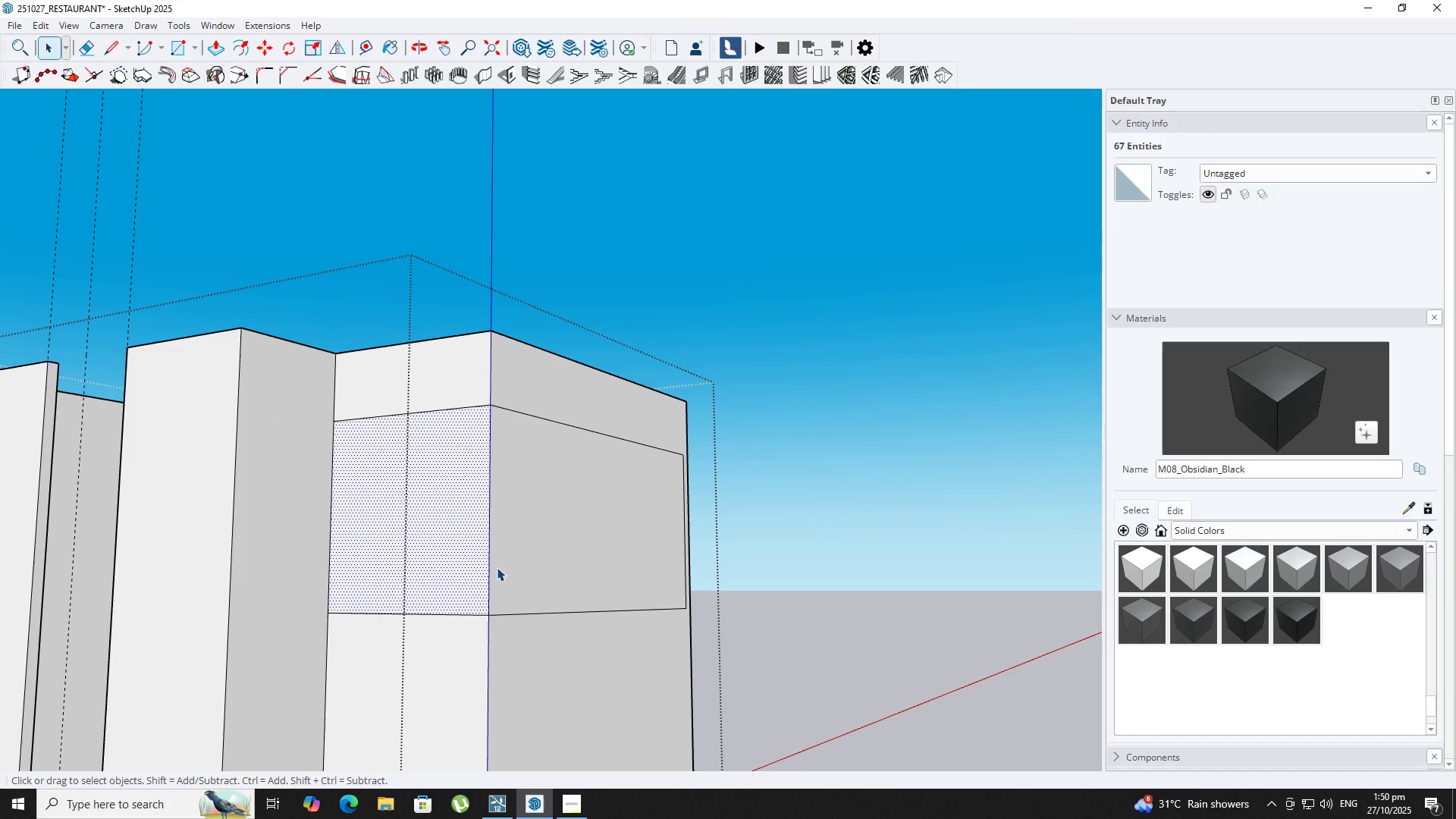 
type(OP)
key(Escape)
 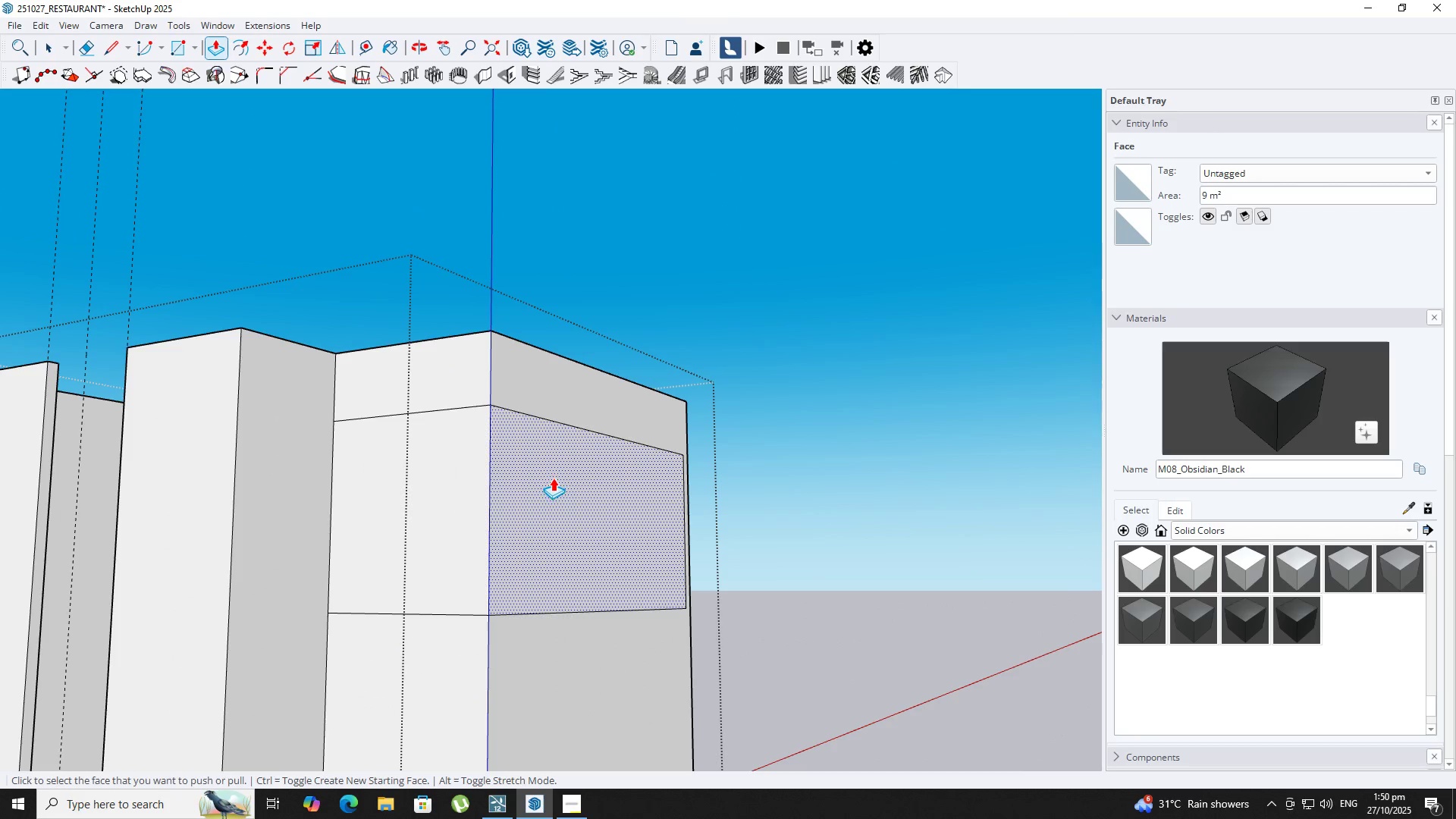 
left_click_drag(start_coordinate=[553, 478], to_coordinate=[545, 475])
 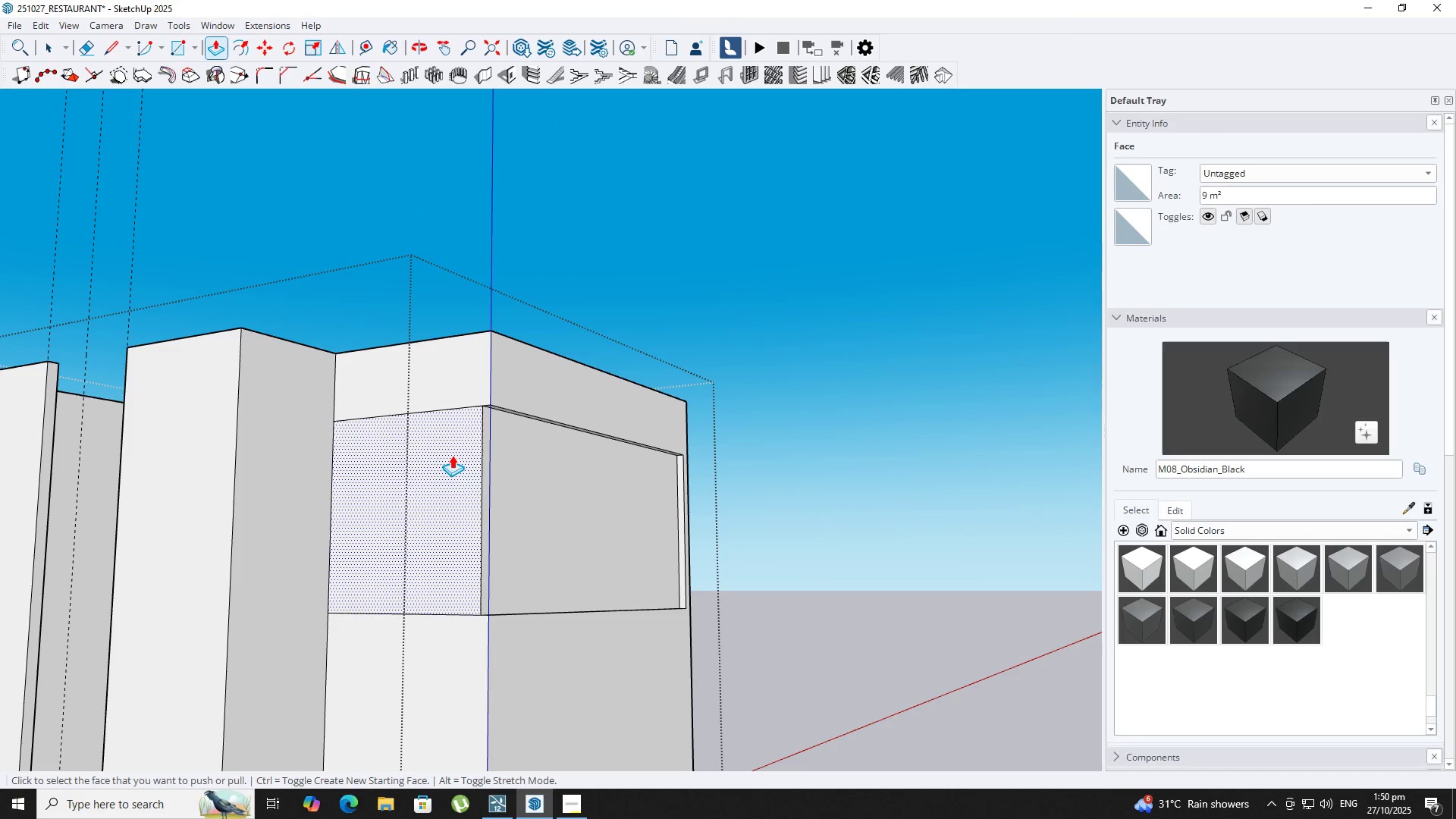 
key(Control+Z)
 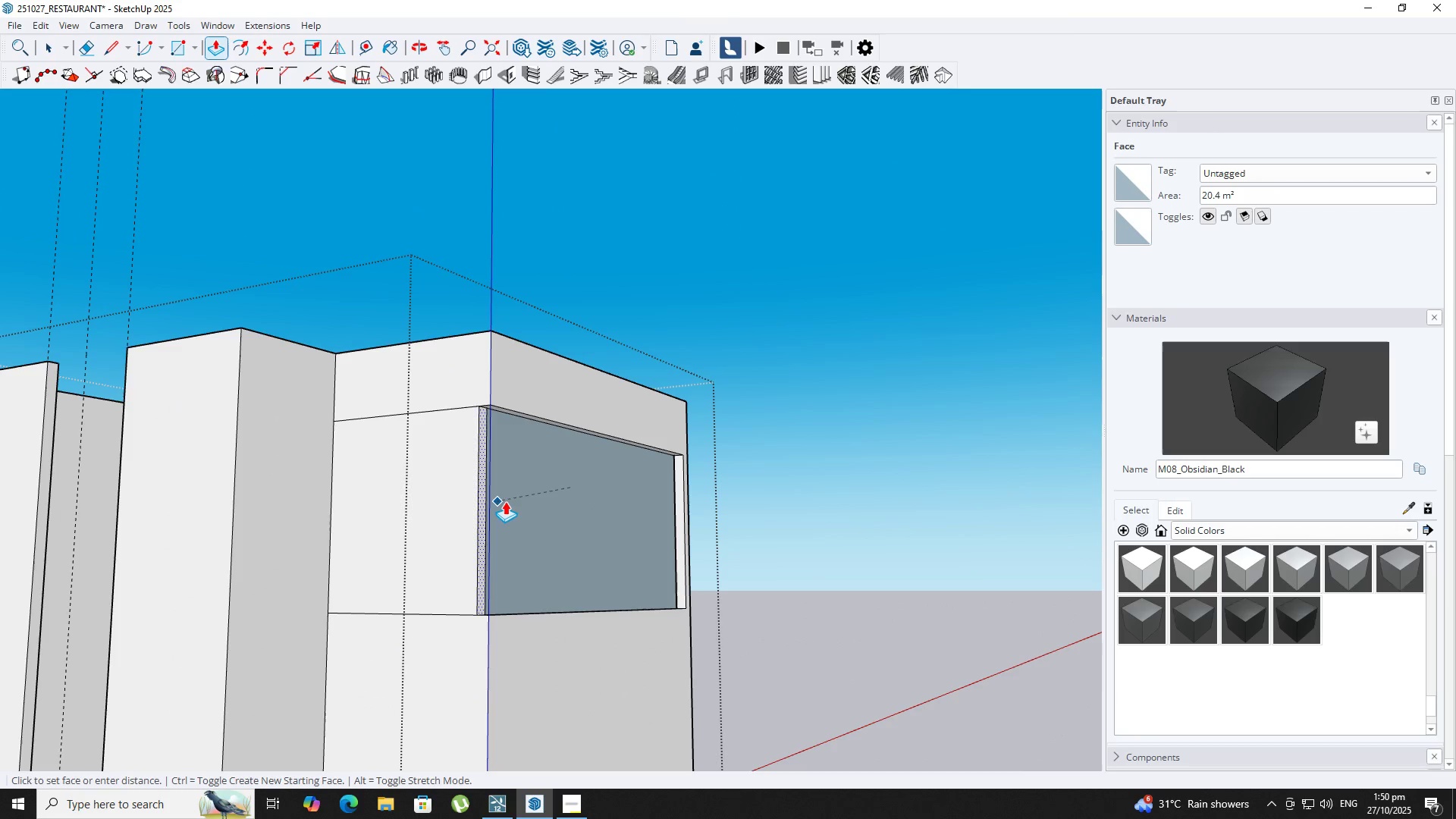 
left_click_drag(start_coordinate=[513, 504], to_coordinate=[510, 504])
 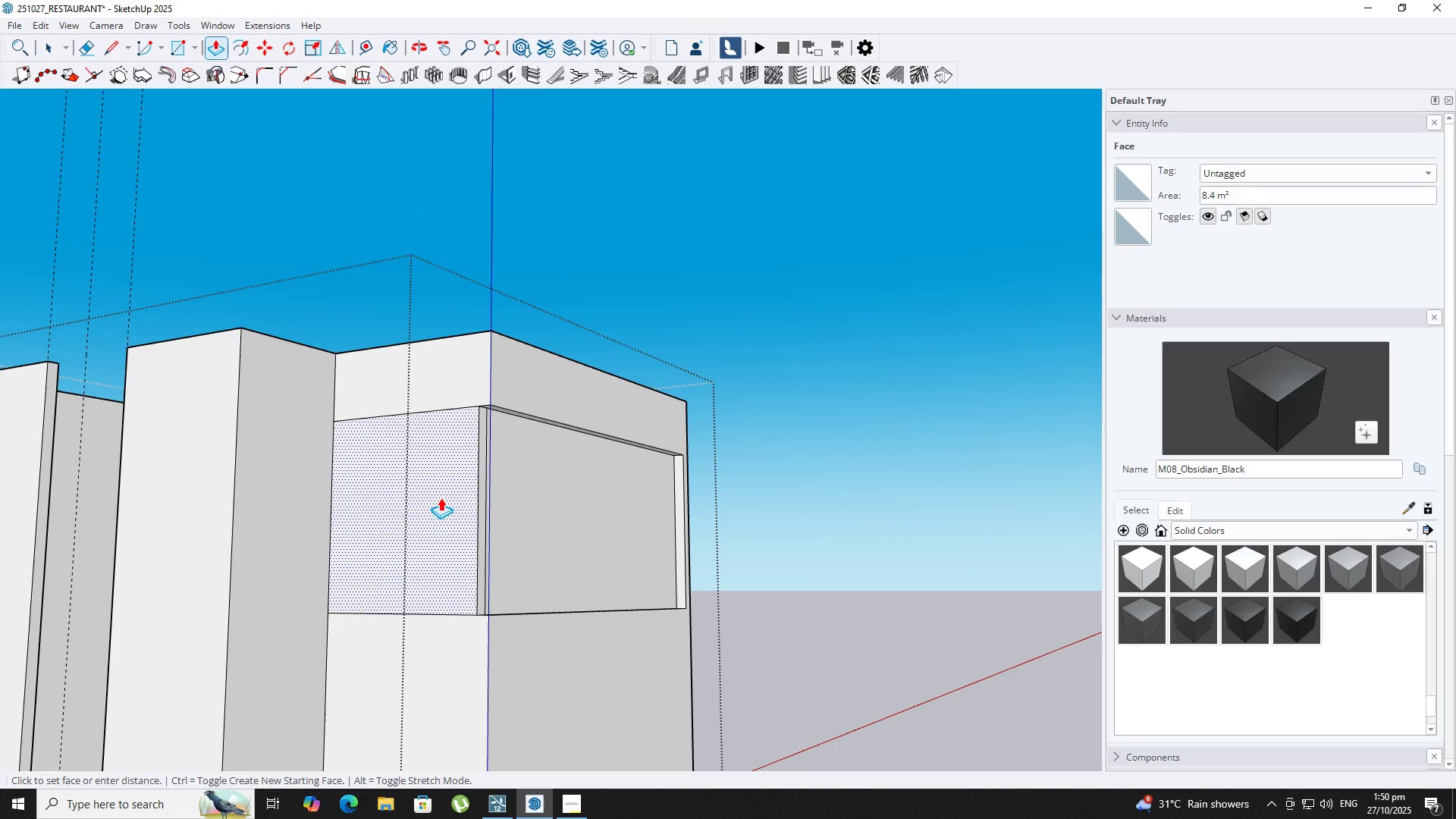 
double_click([441, 497])
 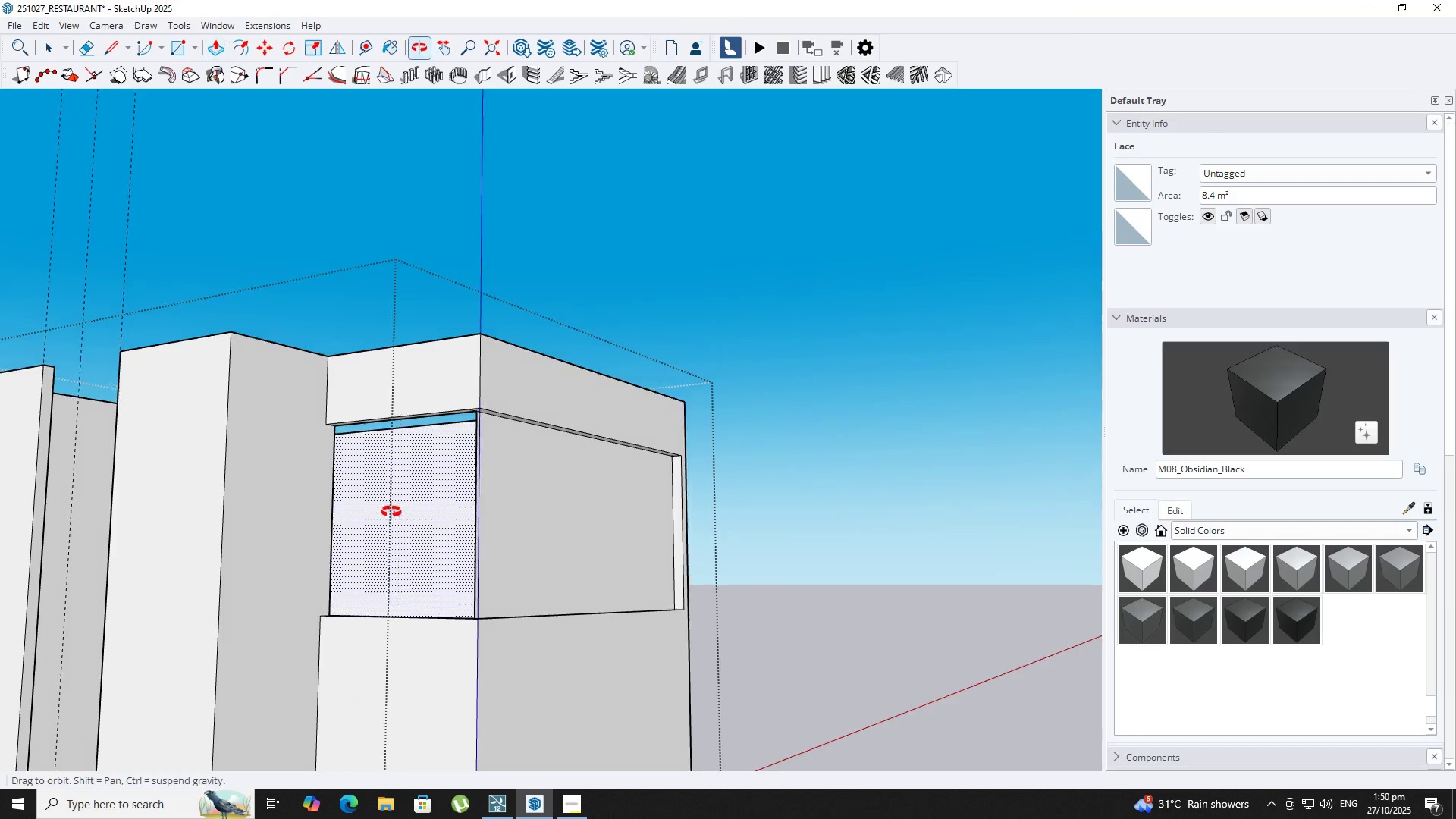 
key(E)
 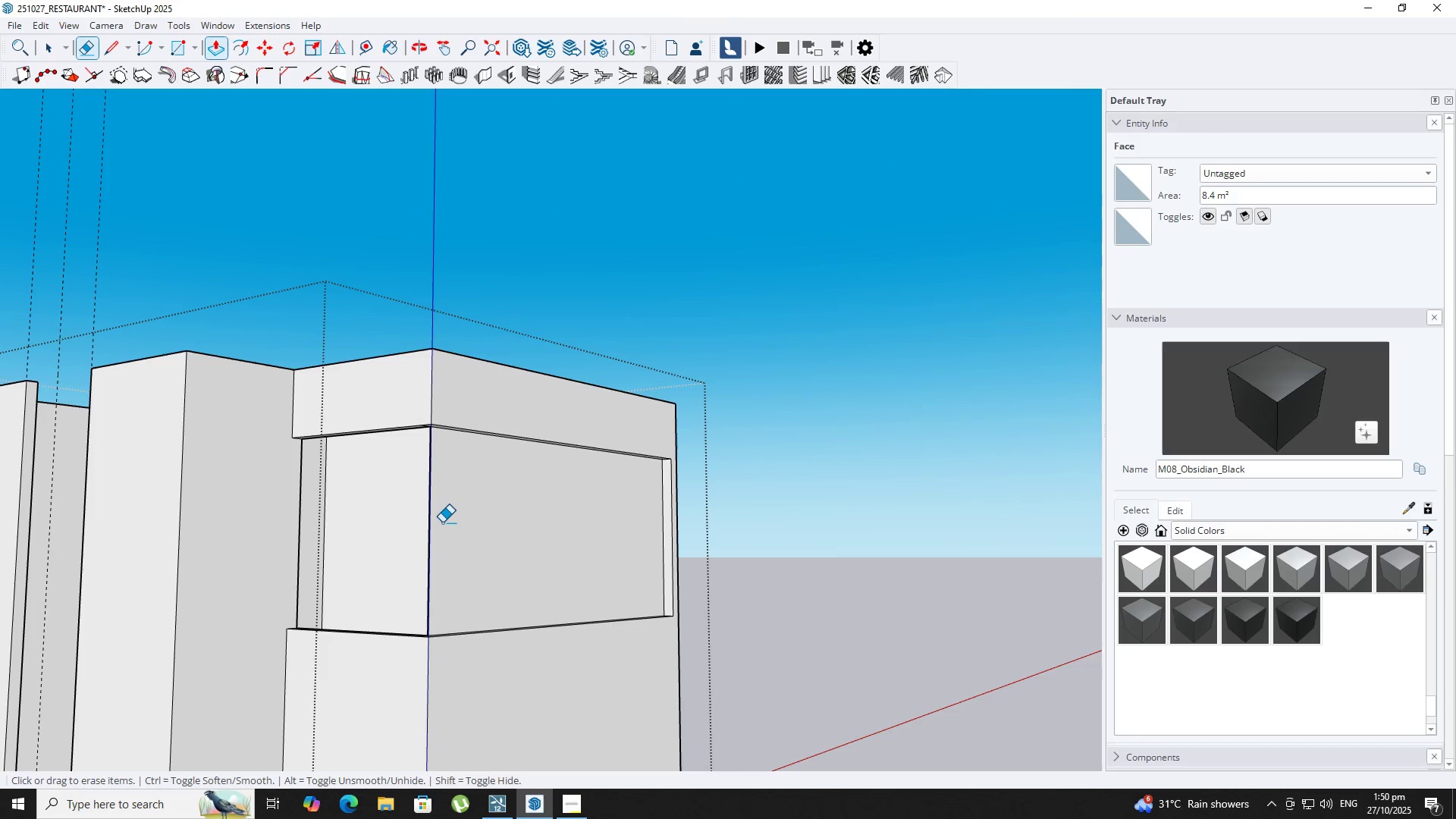 
left_click_drag(start_coordinate=[442, 522], to_coordinate=[419, 517])
 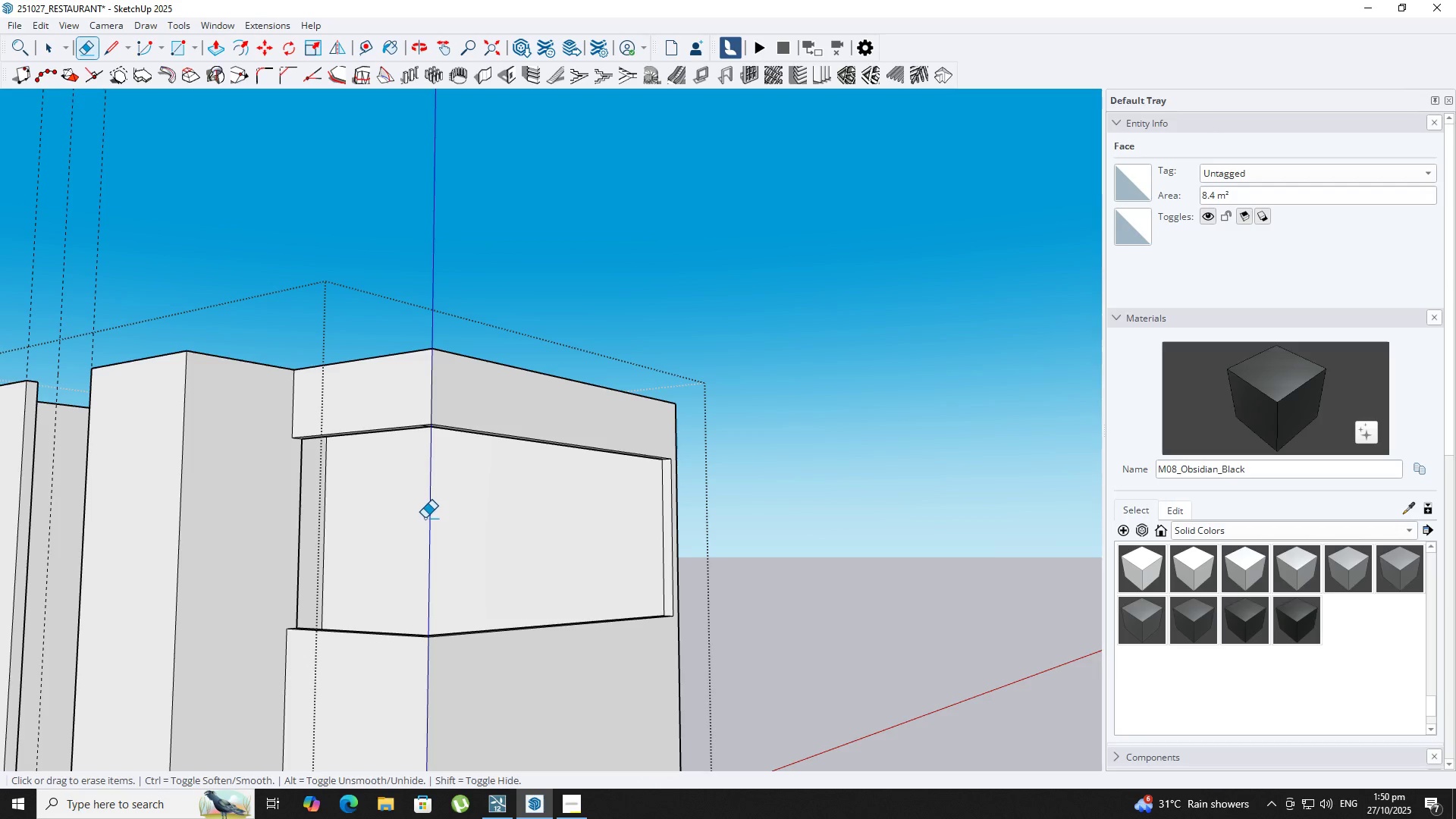 
key(Space)
 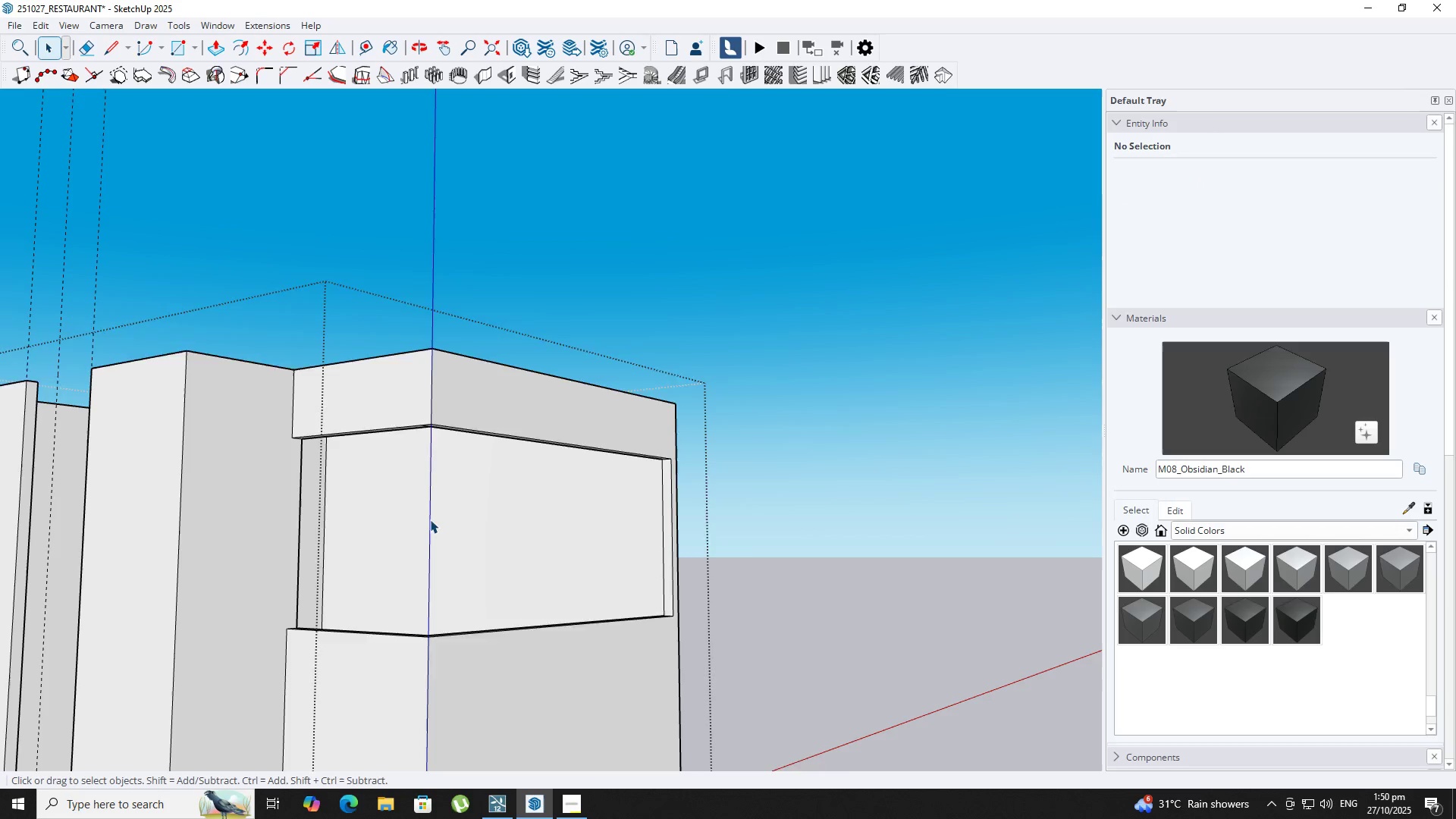 
key(Escape)
 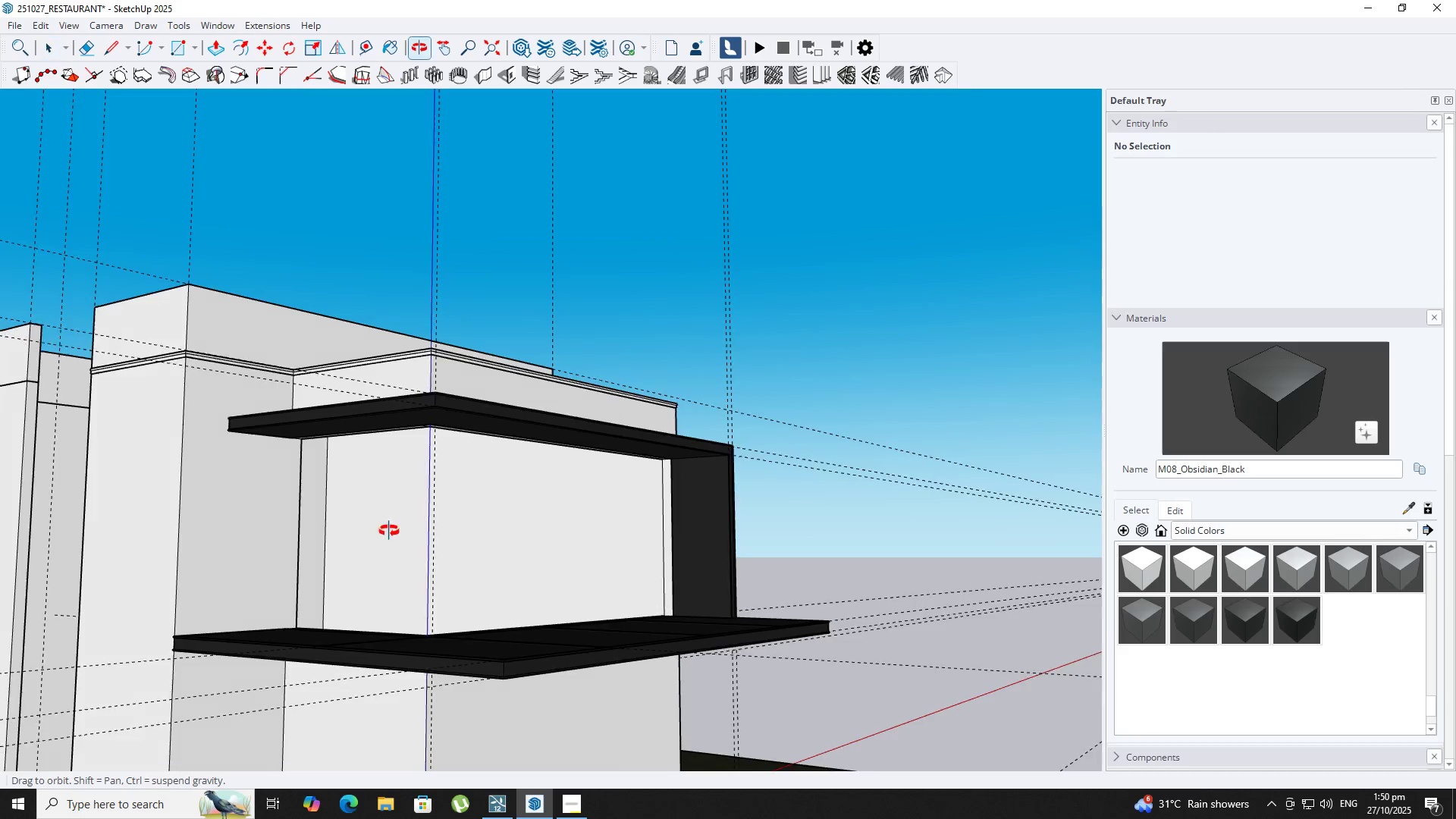 
scroll: coordinate [380, 549], scroll_direction: down, amount: 4.0
 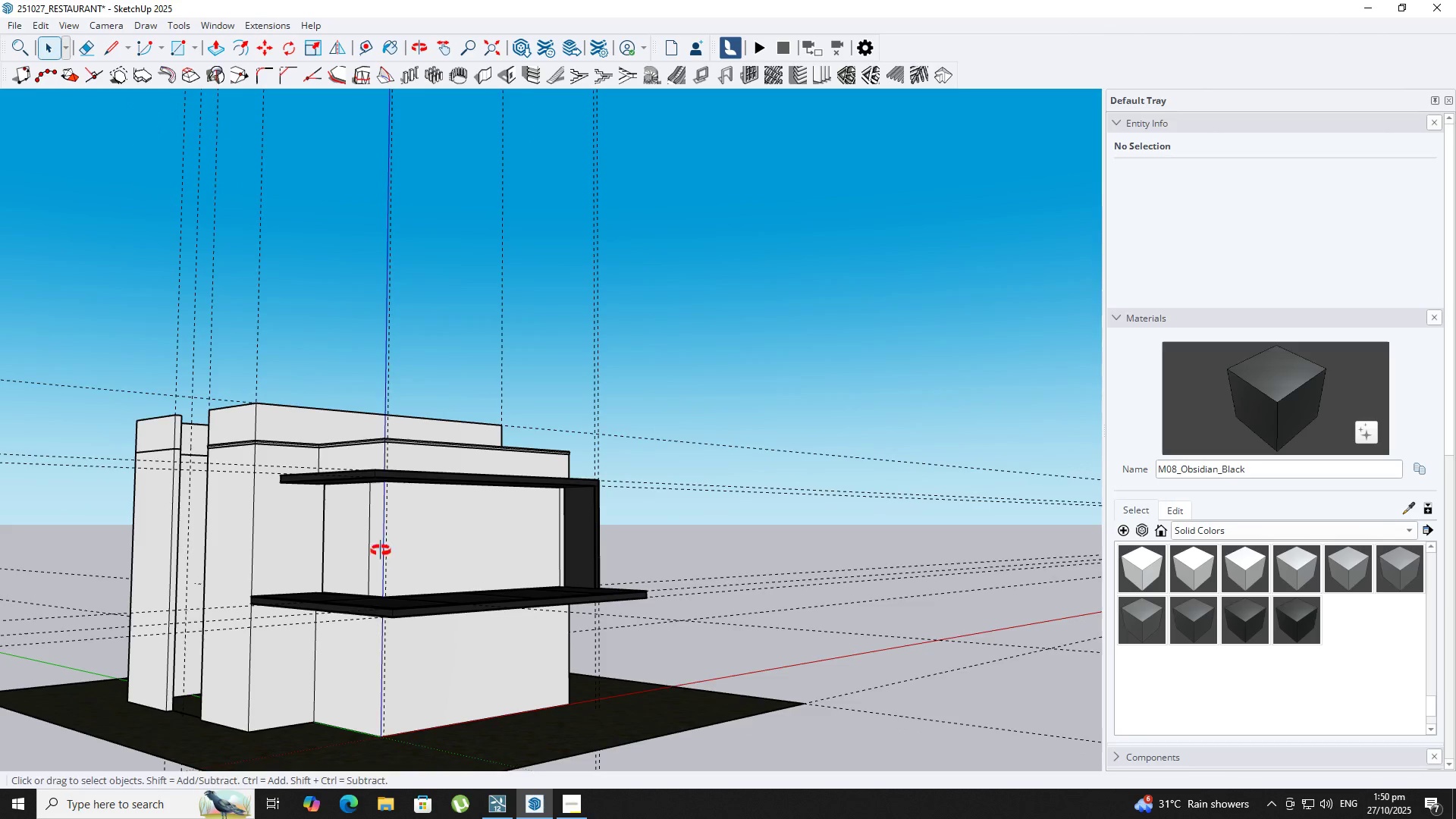 
key(Shift+ShiftLeft)
 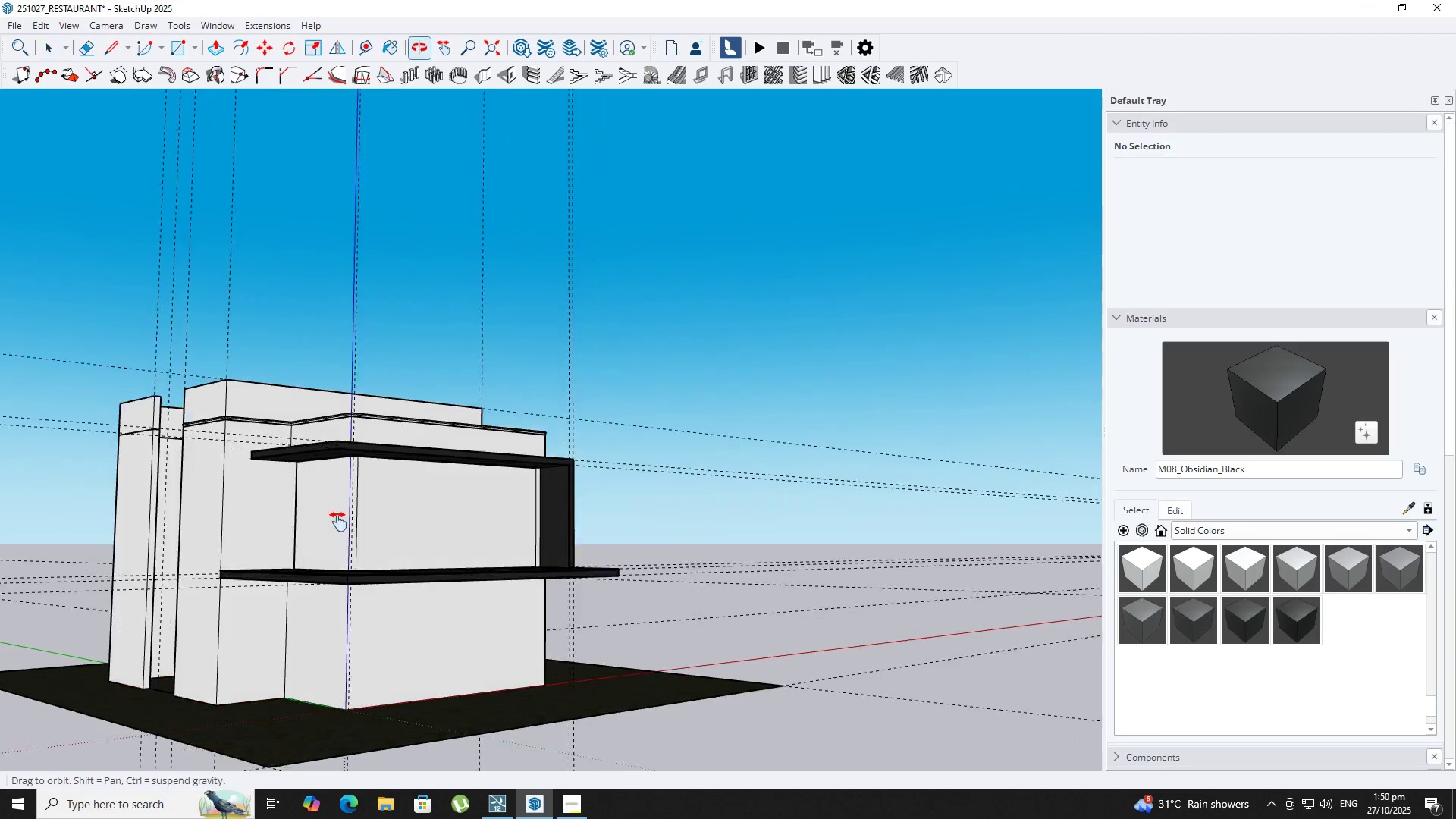 
double_click([338, 522])
 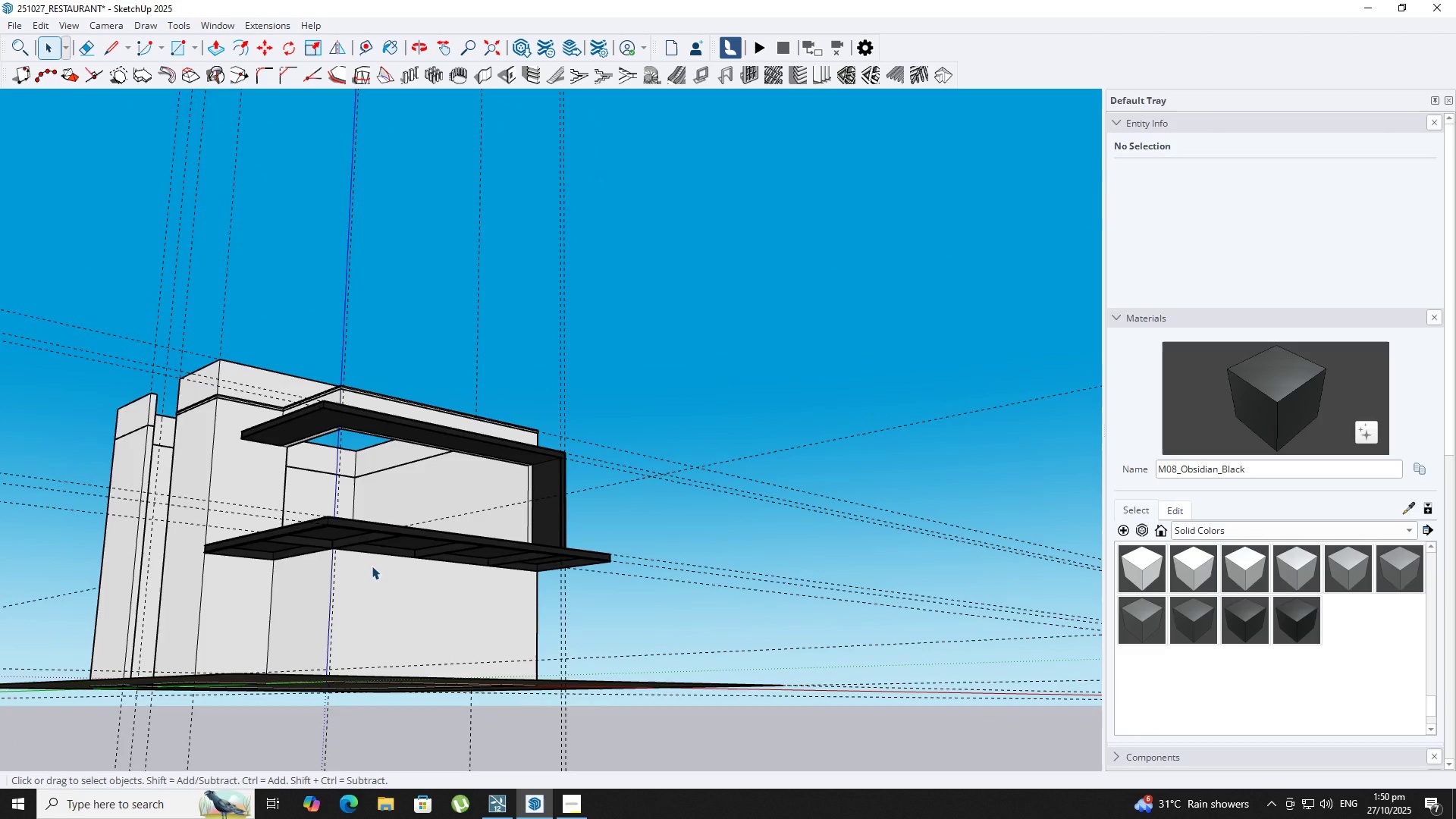 
left_click([372, 609])
 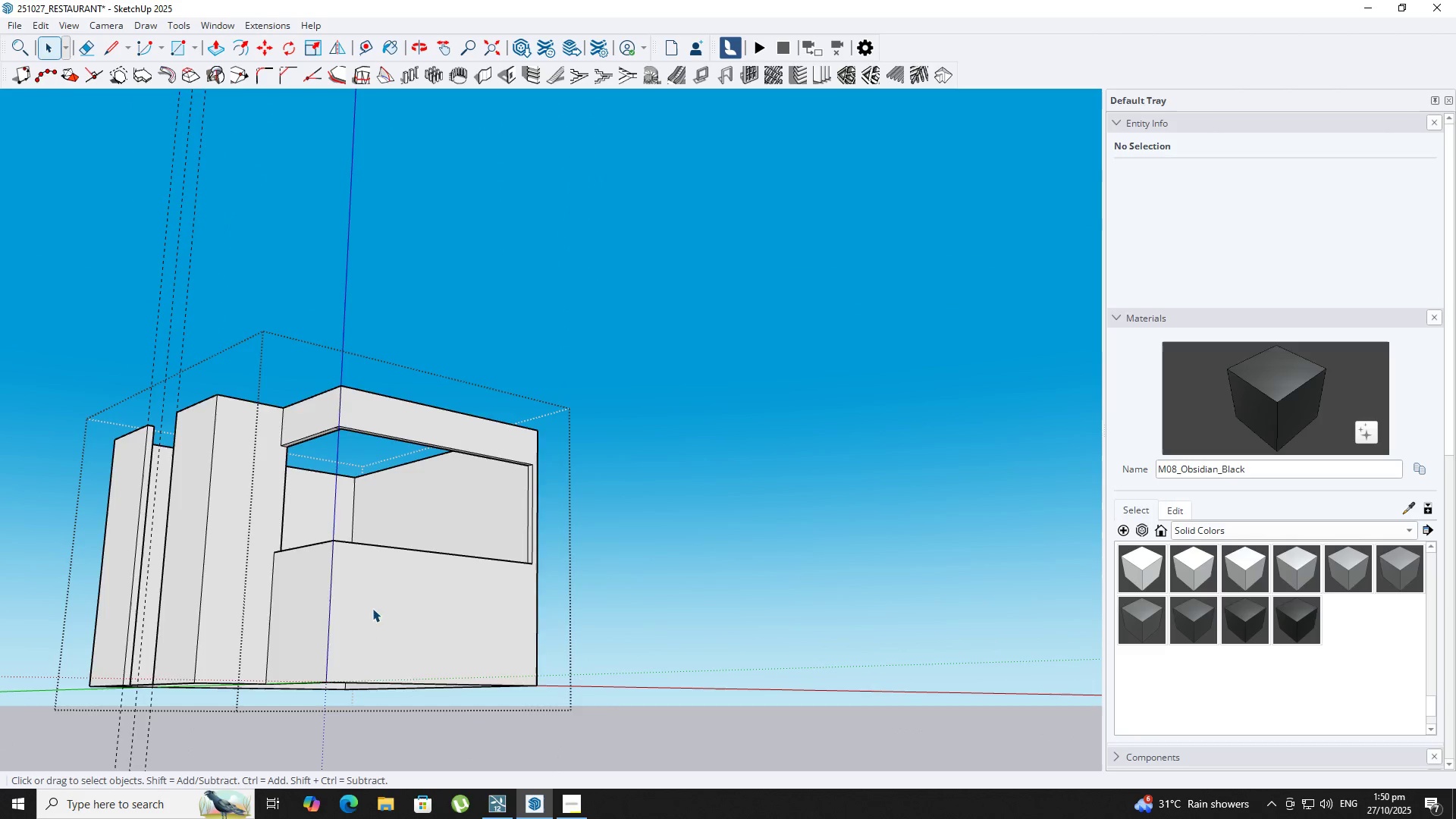 
triple_click([372, 608])
 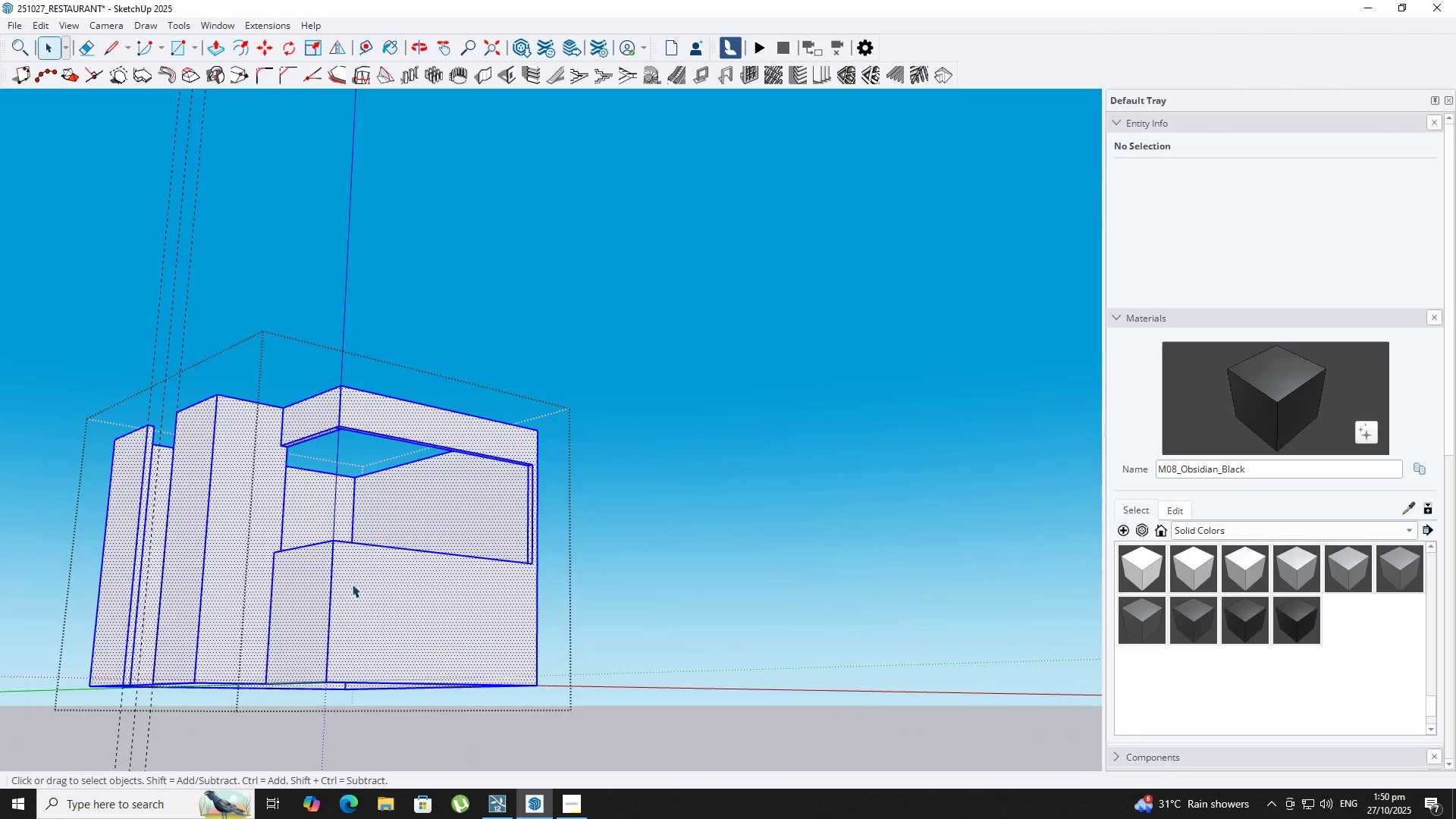 
scroll: coordinate [320, 550], scroll_direction: up, amount: 8.0
 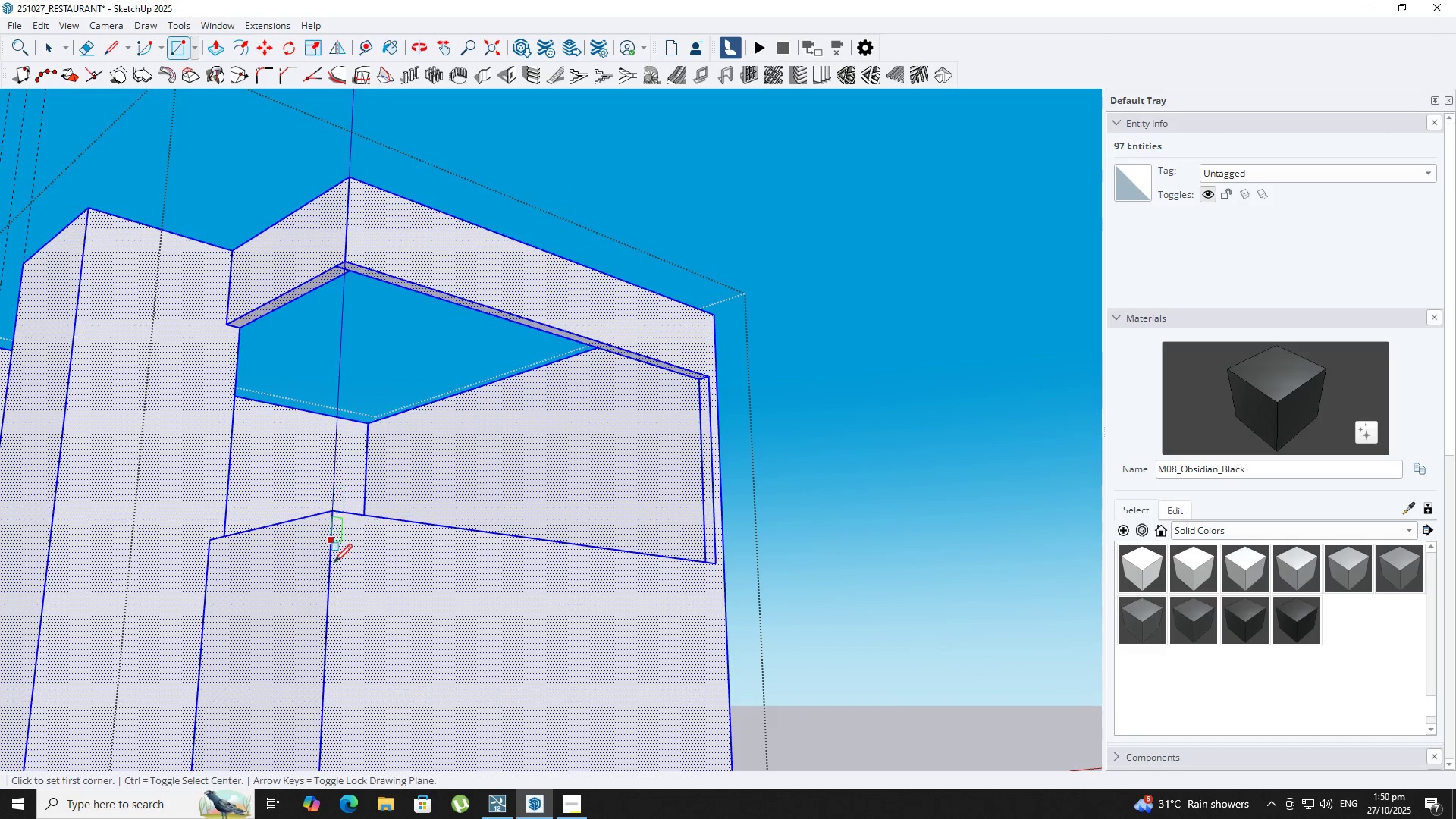 
type(RR`)
 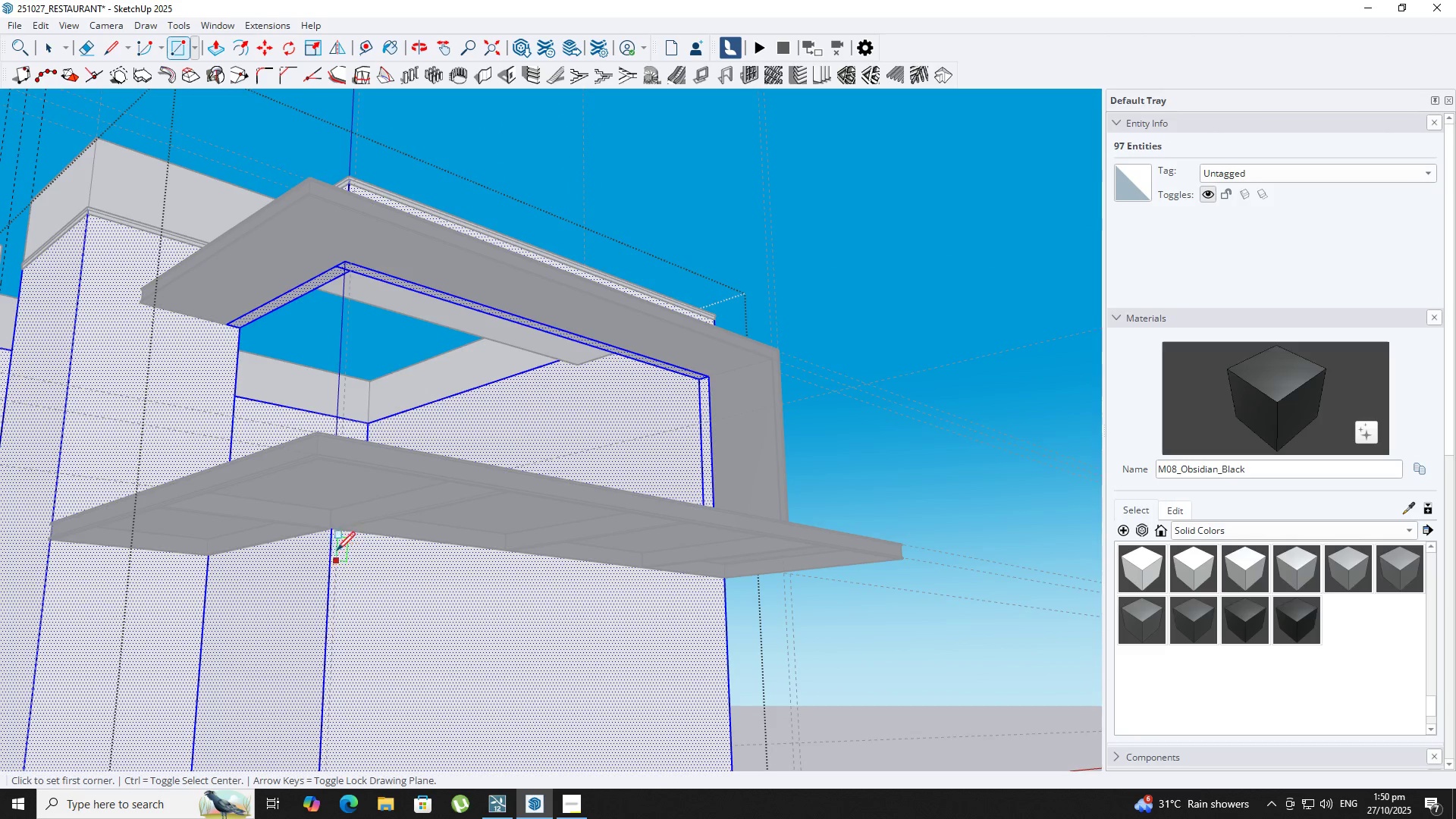 
scroll: coordinate [329, 533], scroll_direction: up, amount: 13.0
 